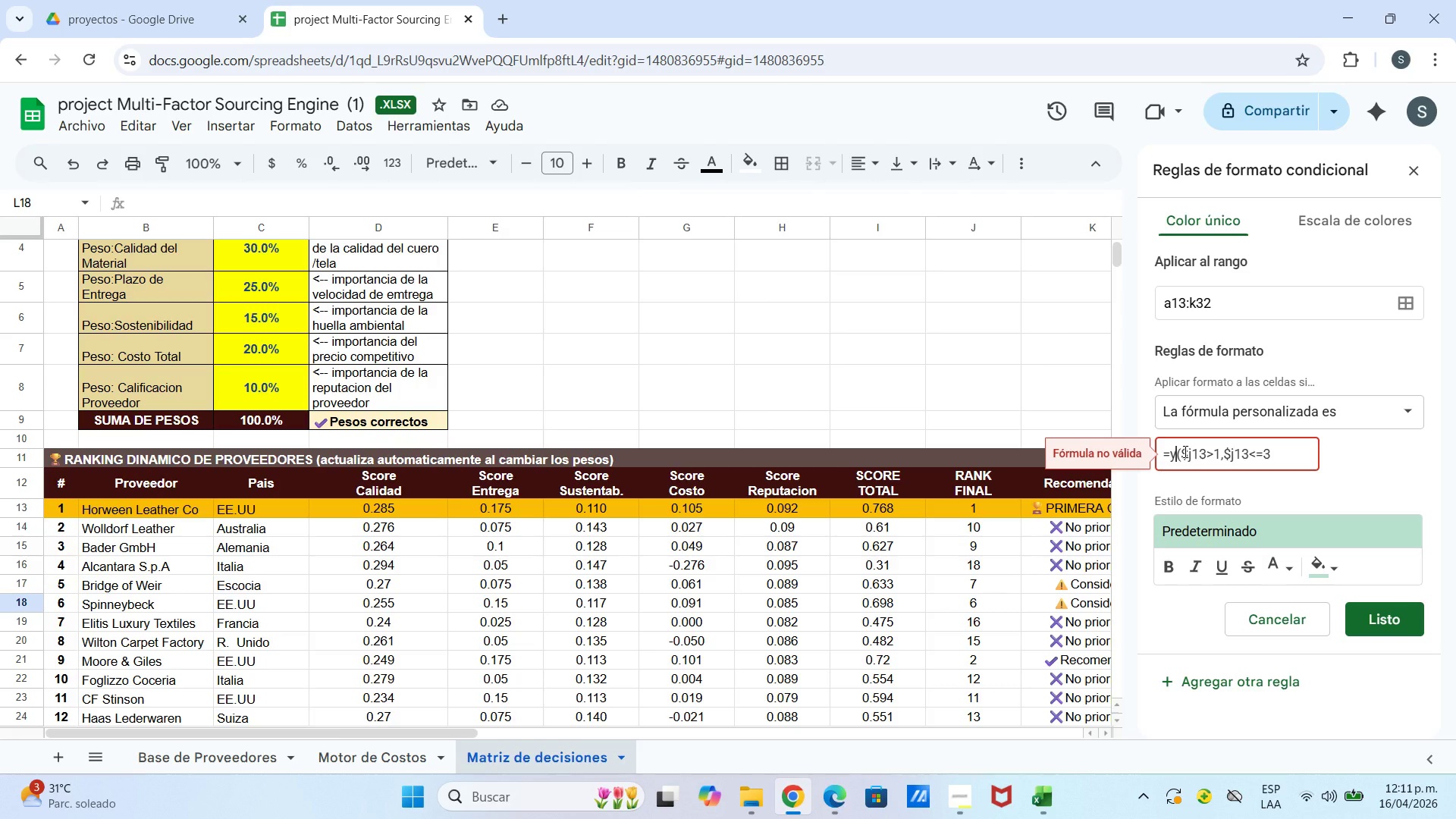 
key(Backspace)
 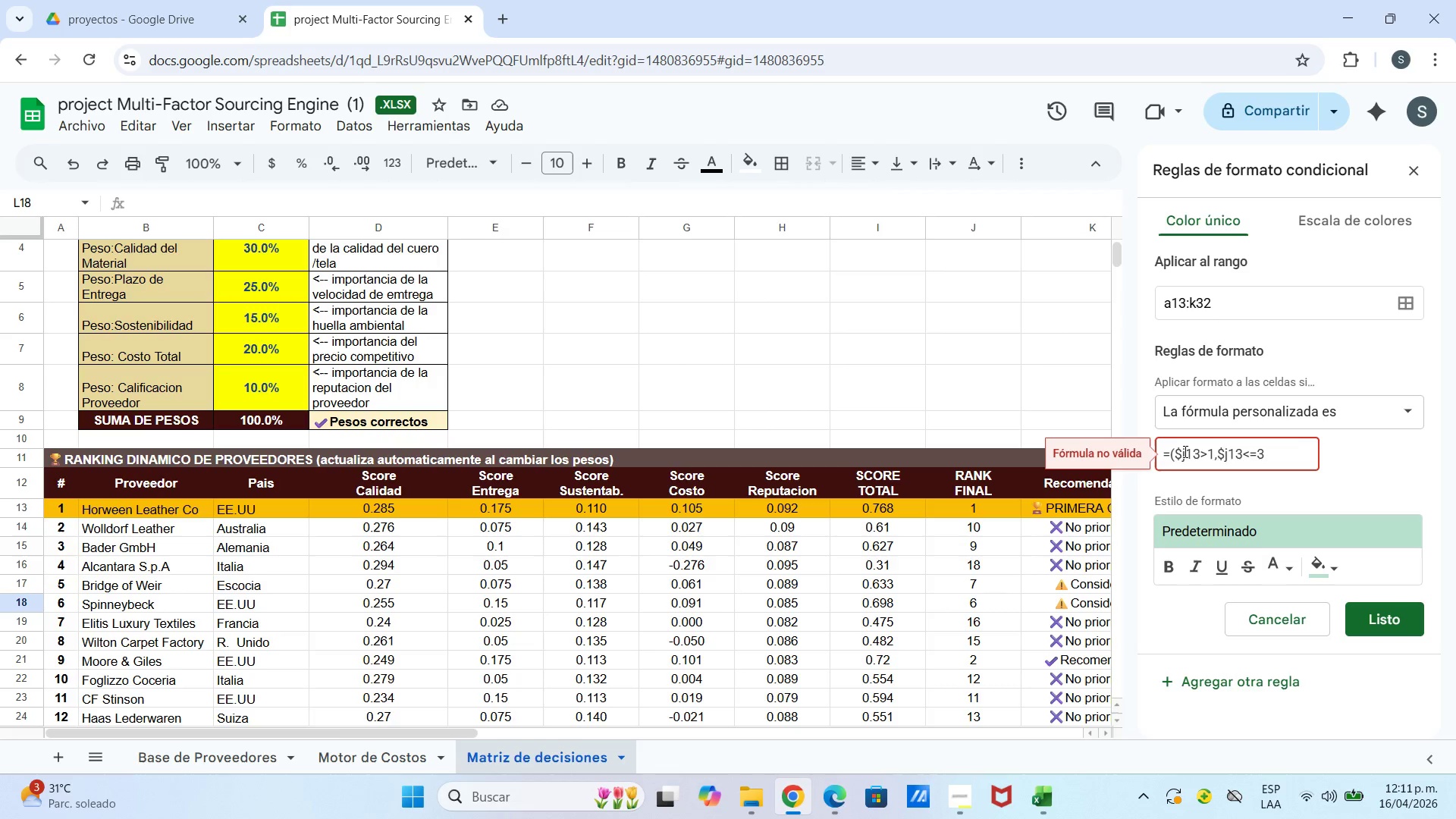 
key(Shift+Y)
 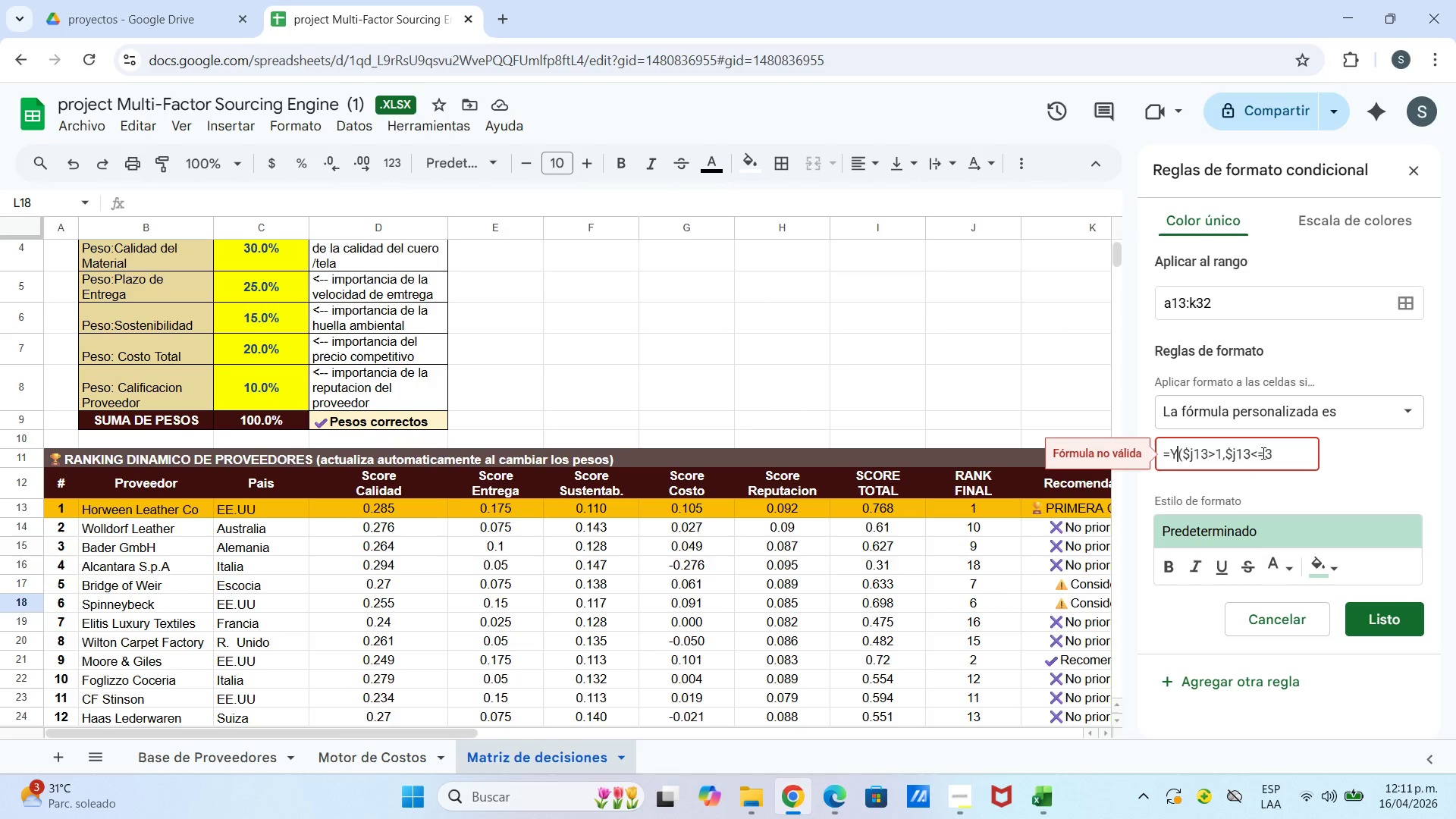 
left_click([1255, 450])
 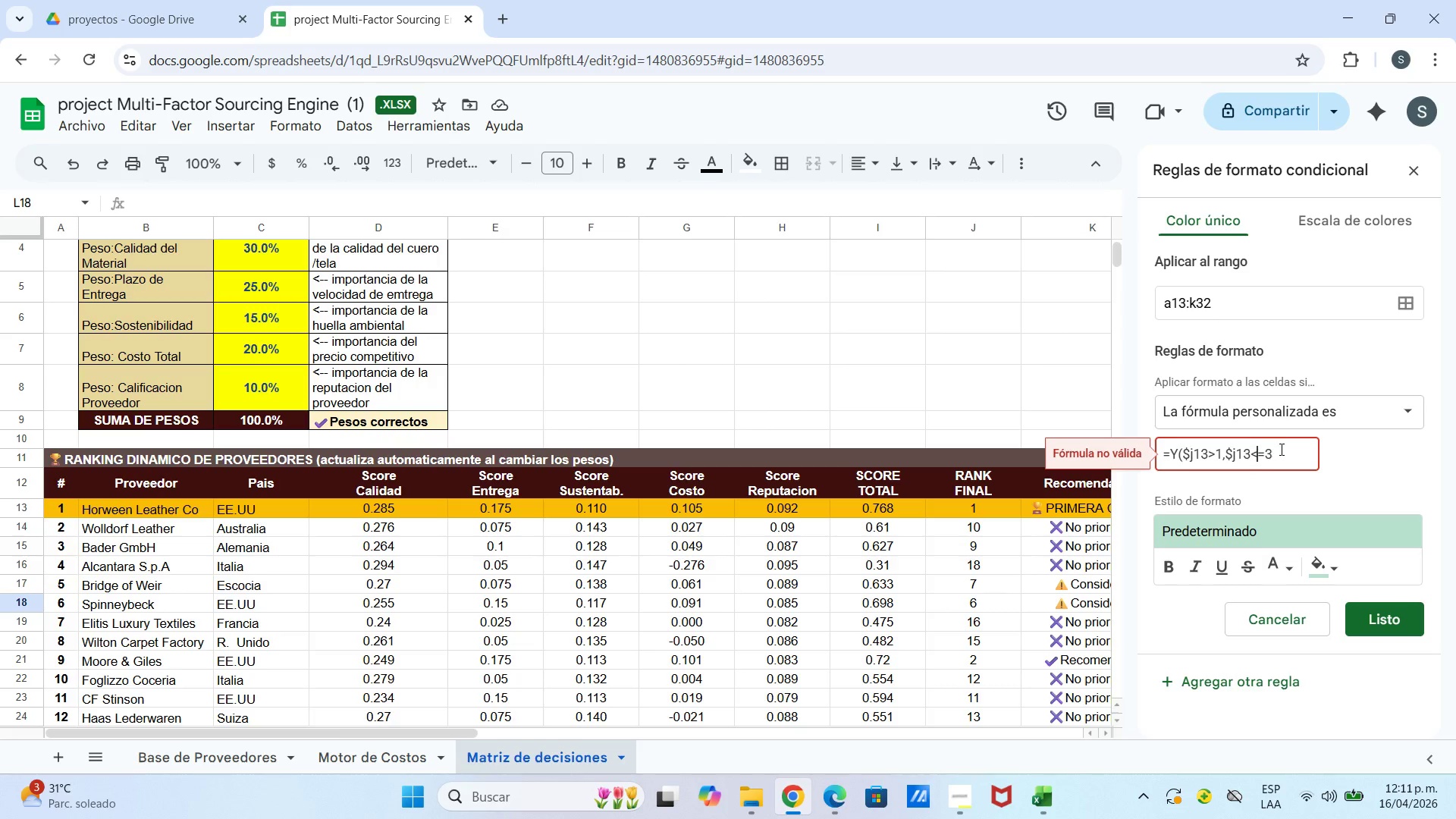 
left_click([1285, 448])
 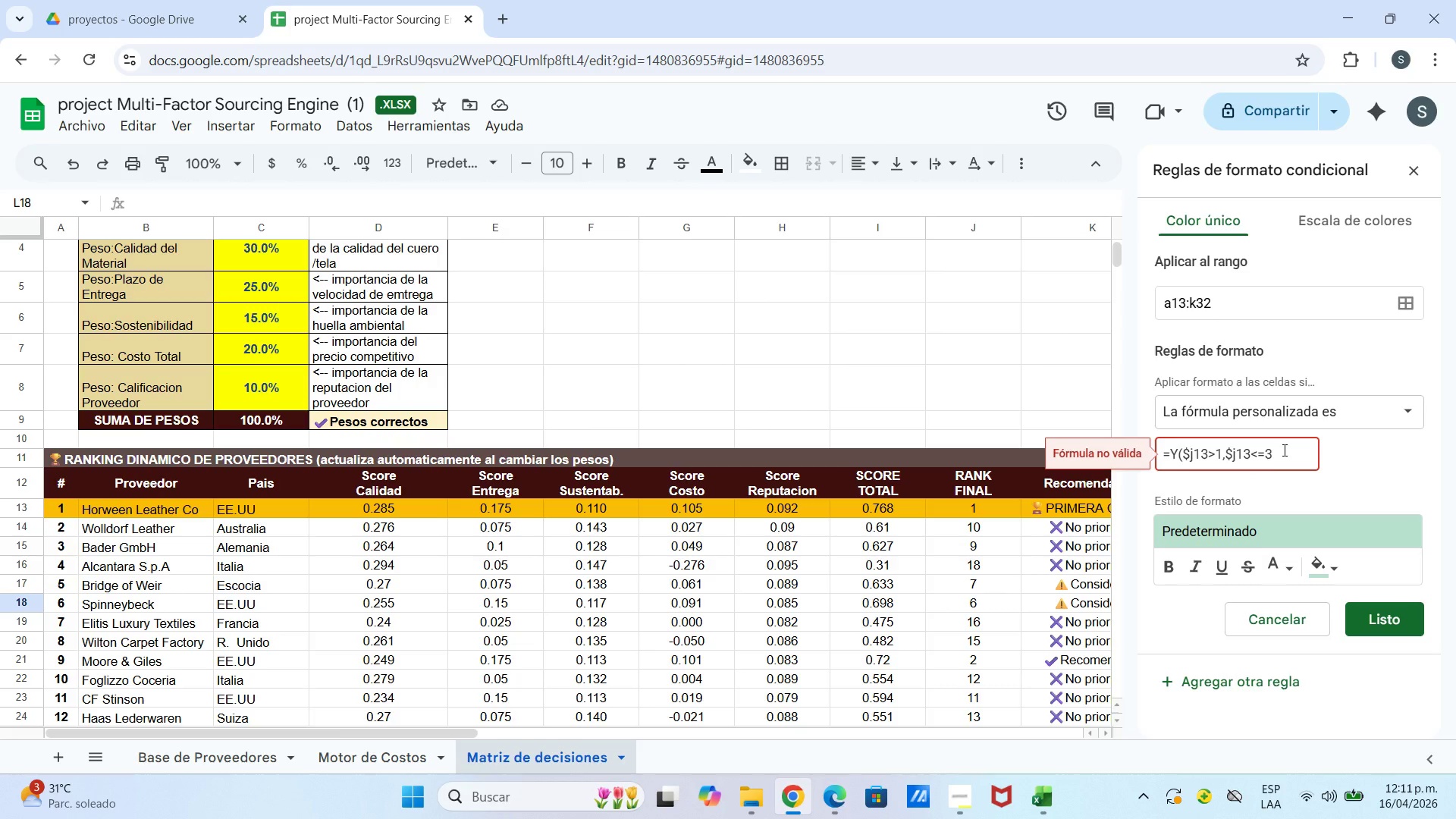 
key(Shift+9)
 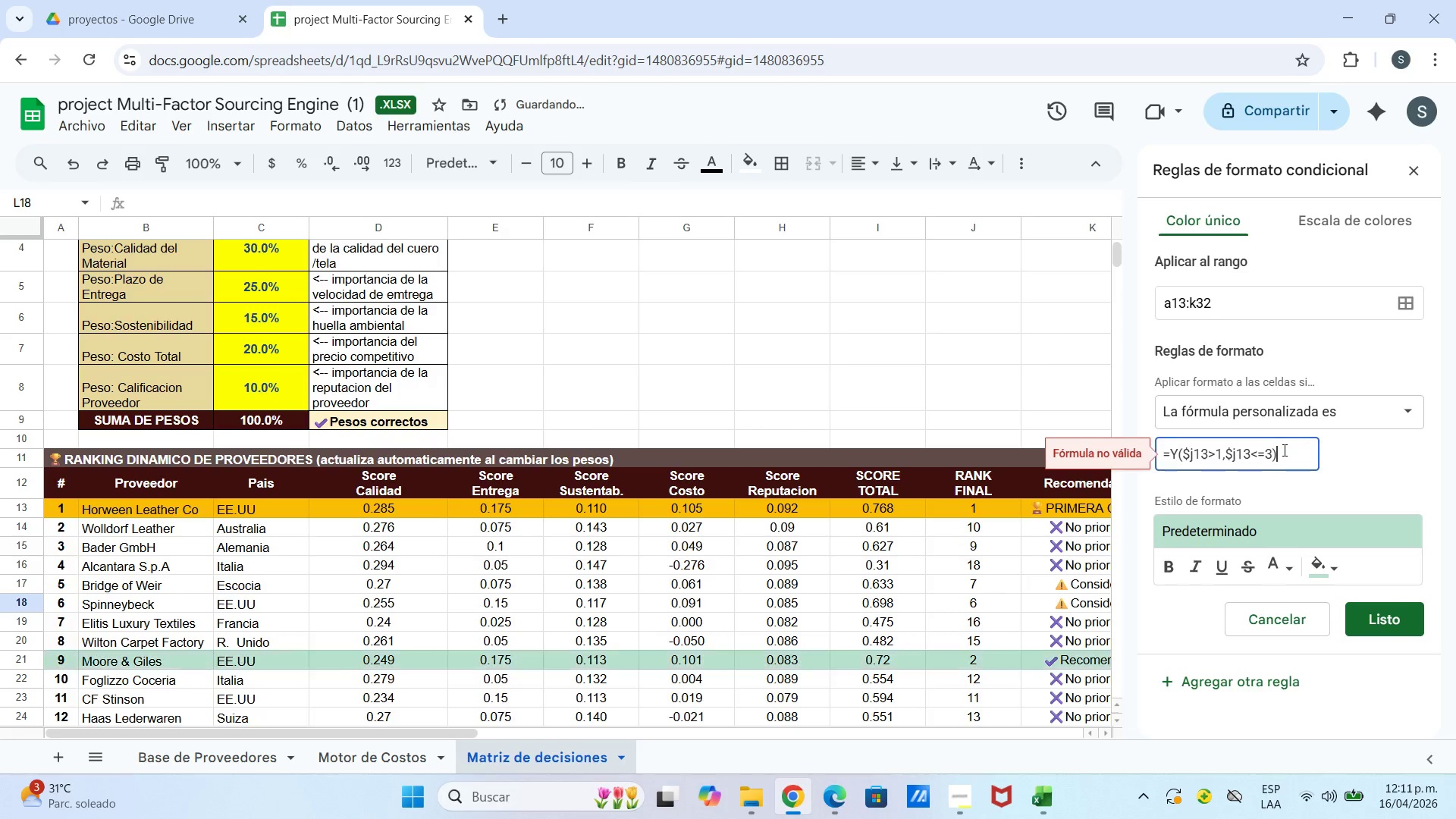 
key(Enter)
 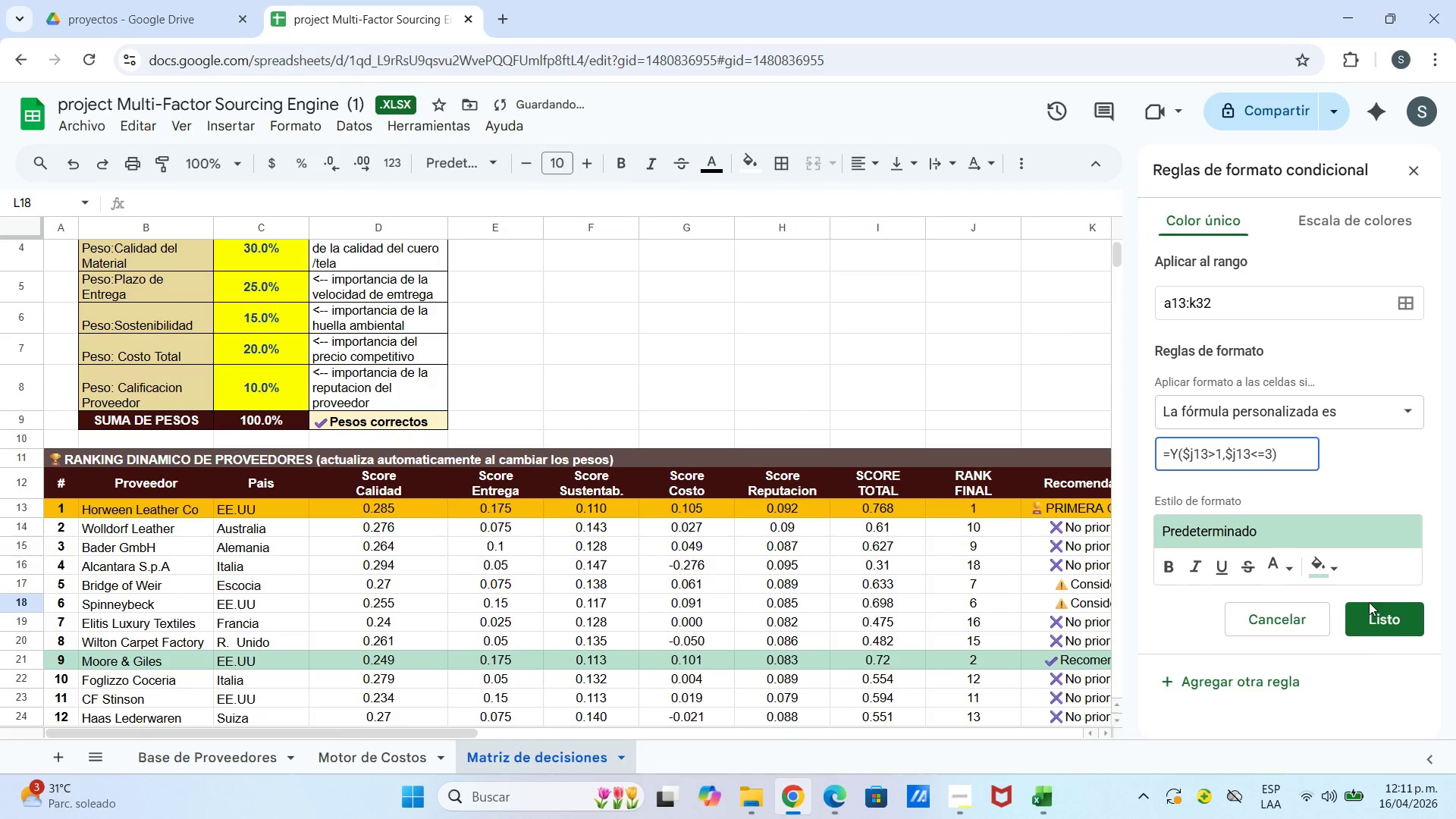 
left_click([1372, 626])
 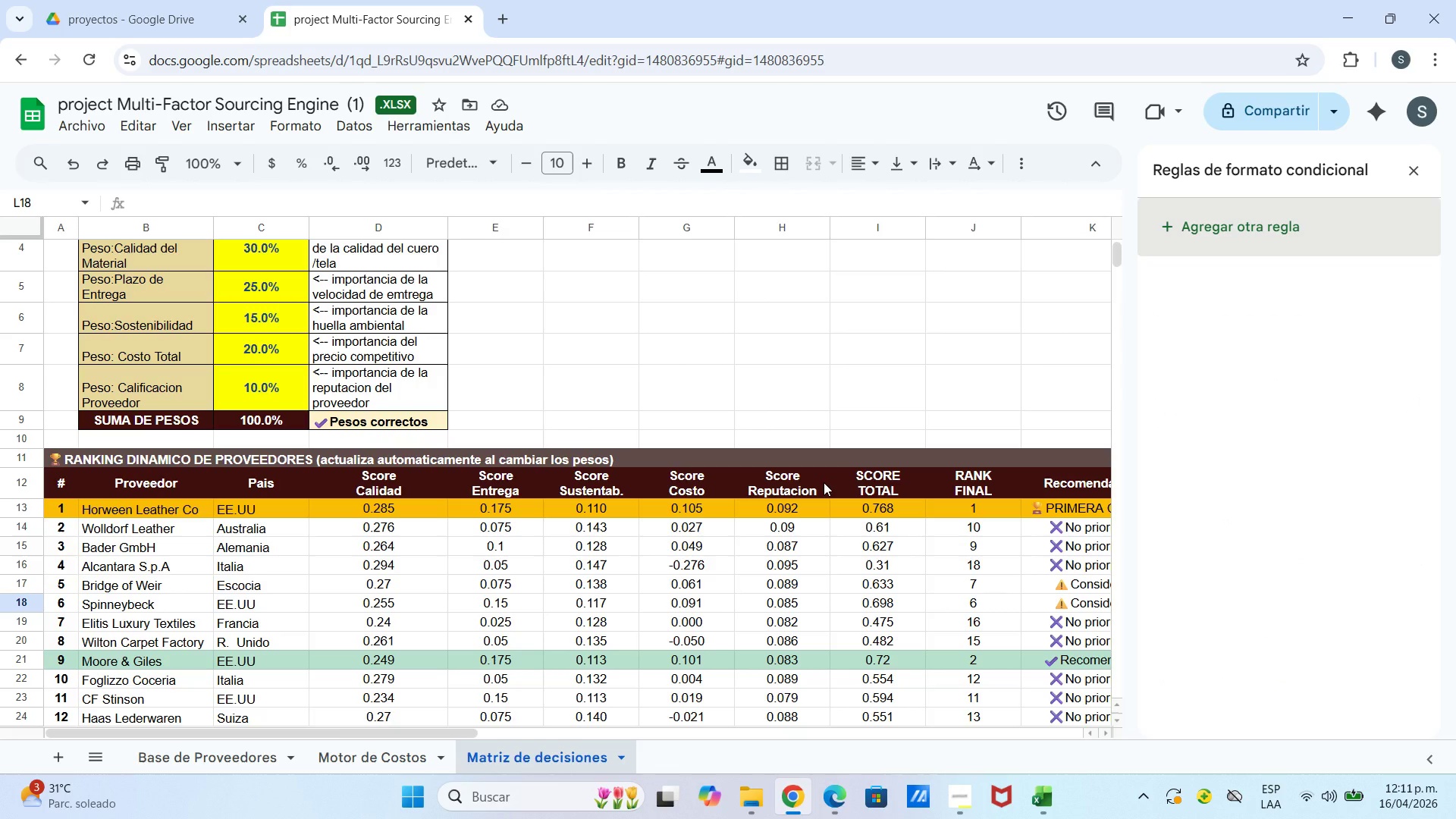 
wait(6.02)
 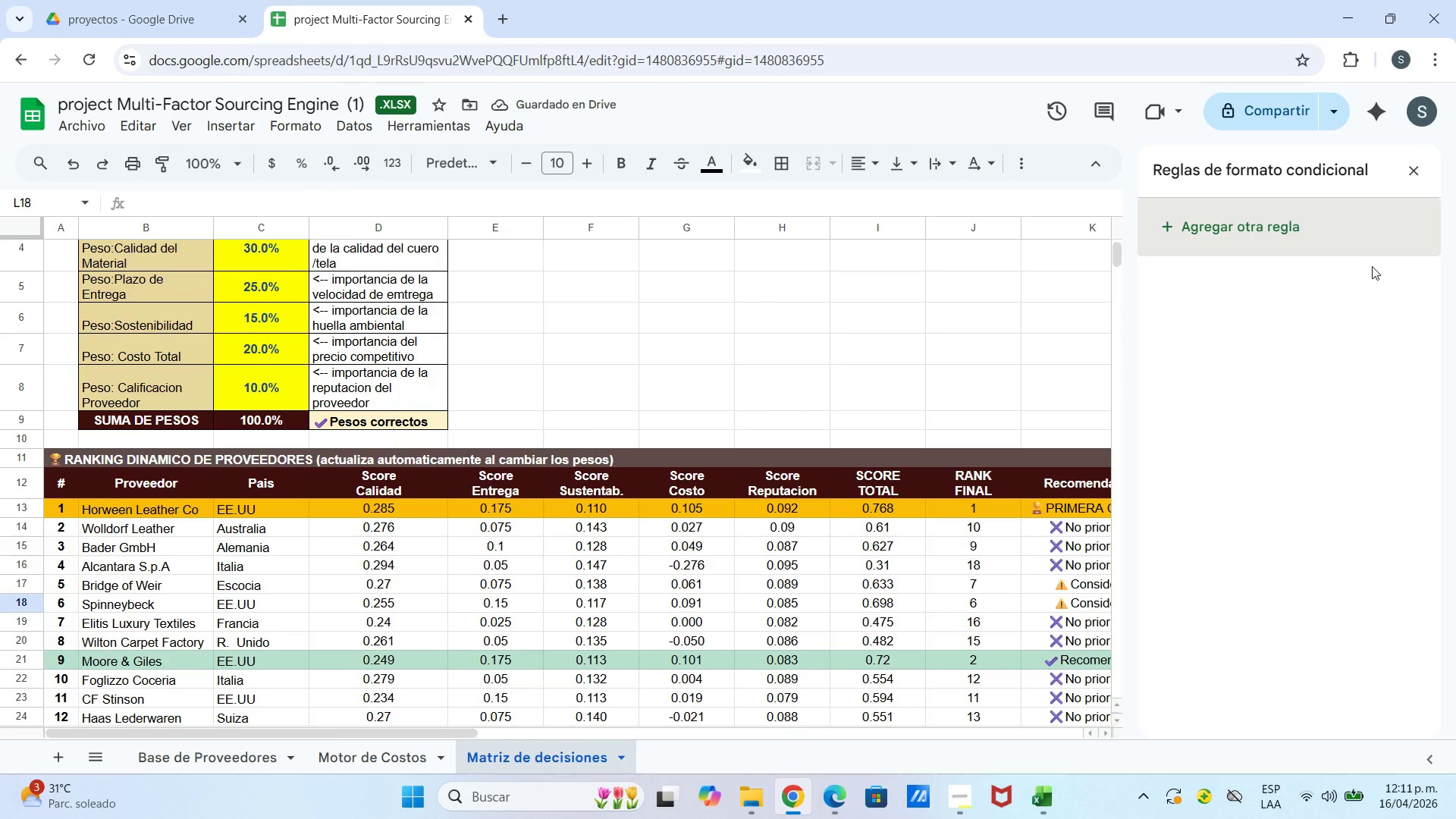 
scroll: coordinate [655, 526], scroll_direction: down, amount: 2.0
 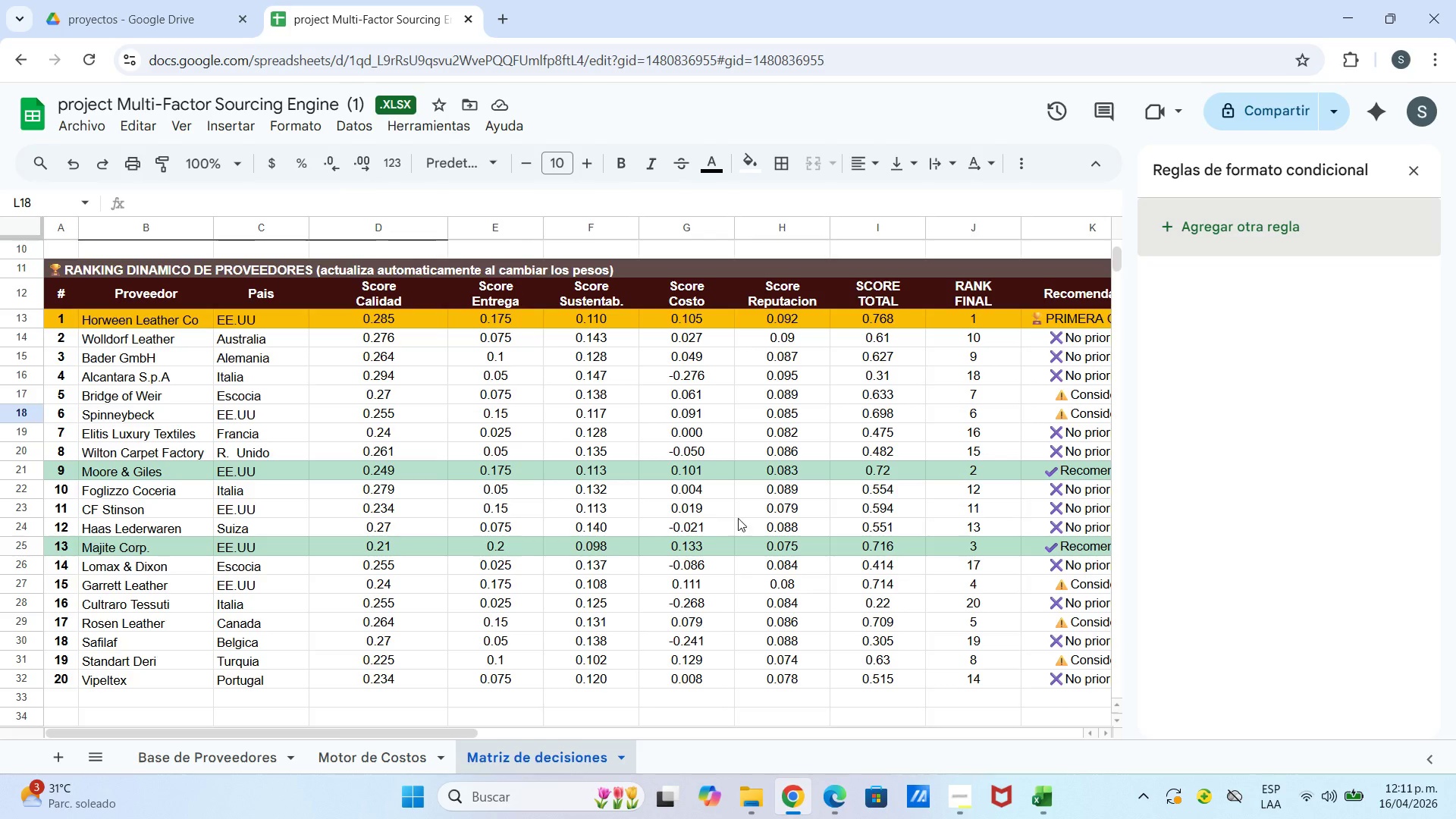 
wait(5.32)
 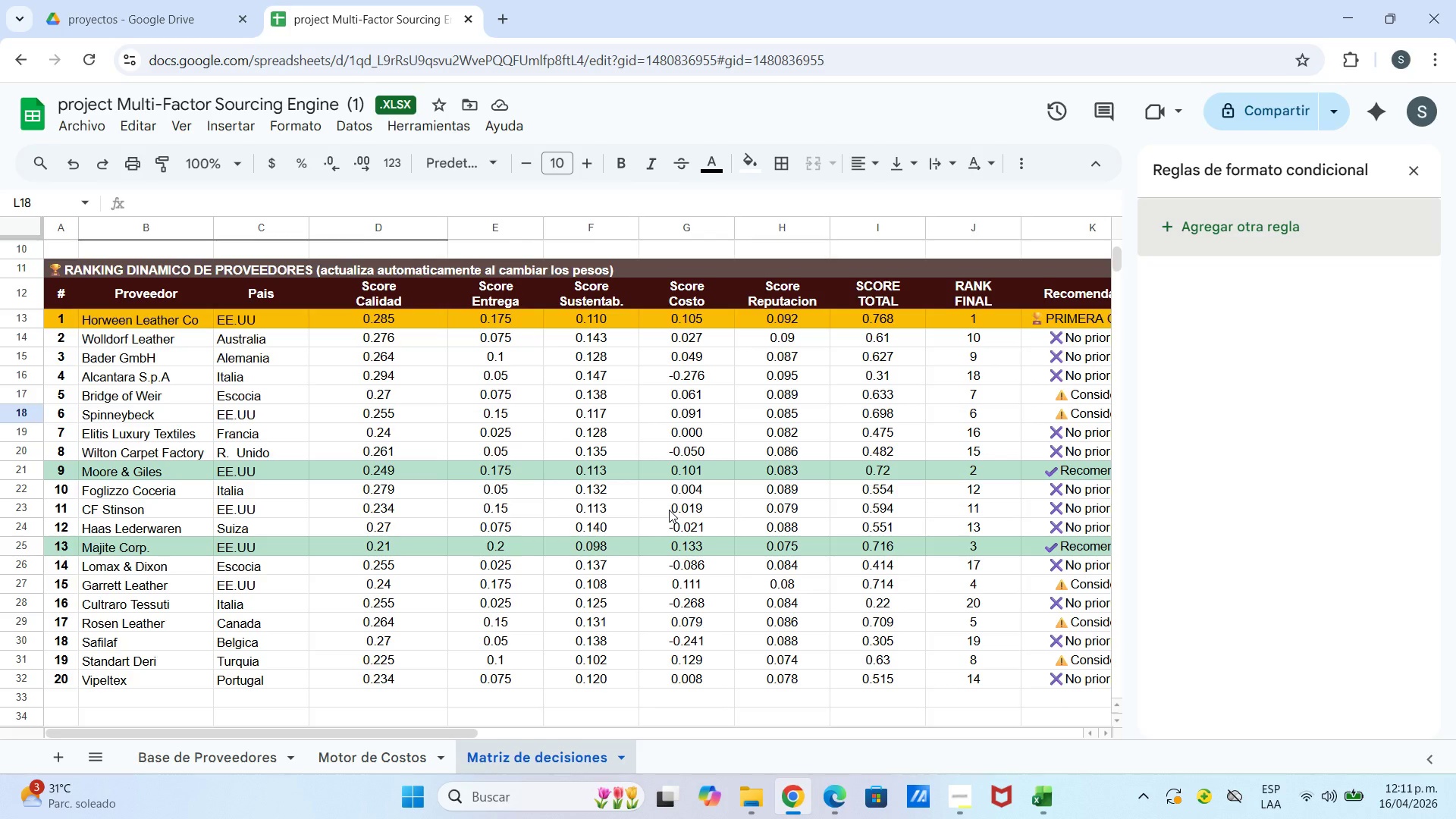 
left_click([1423, 184])
 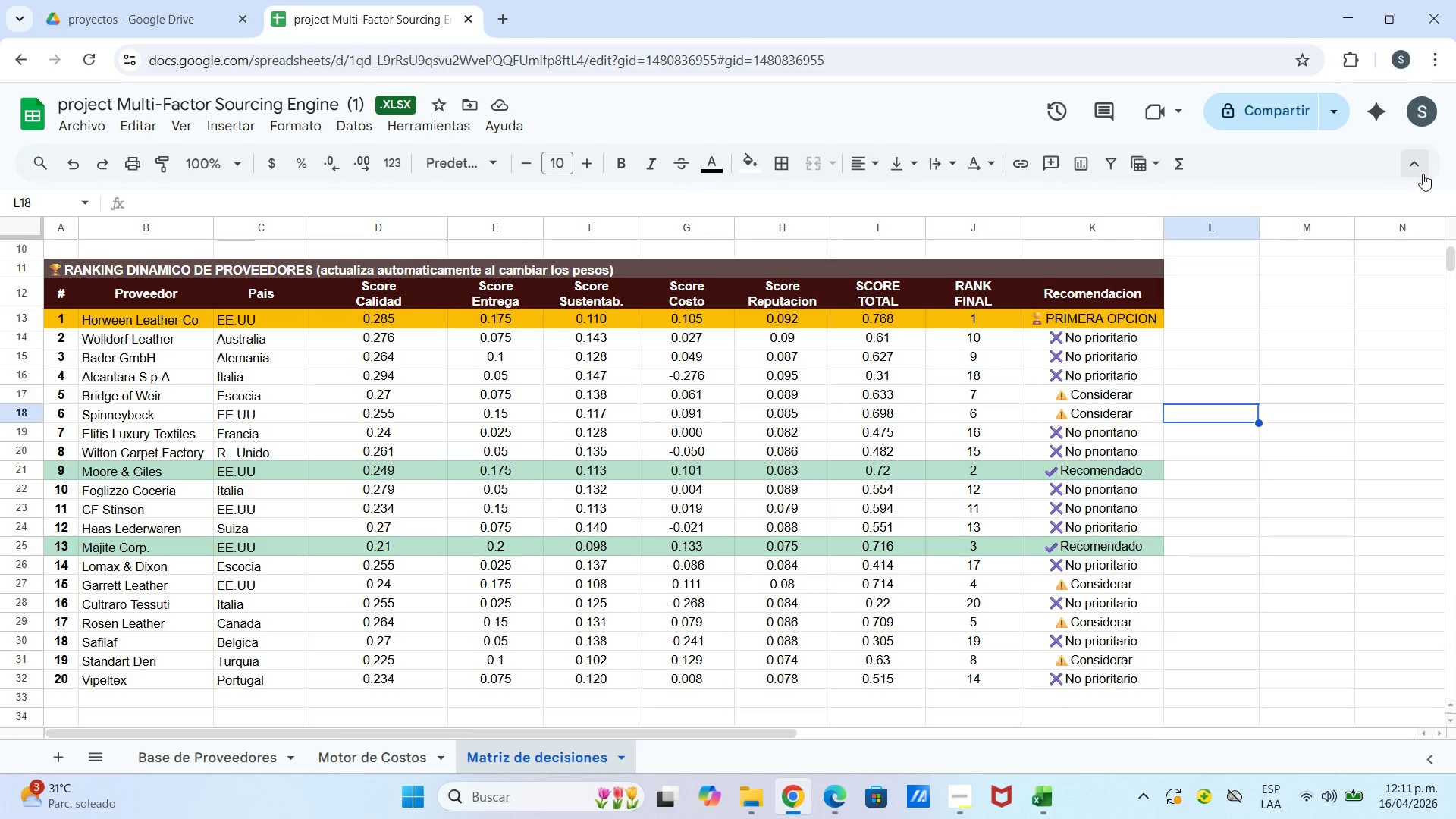 
left_click([1421, 175])
 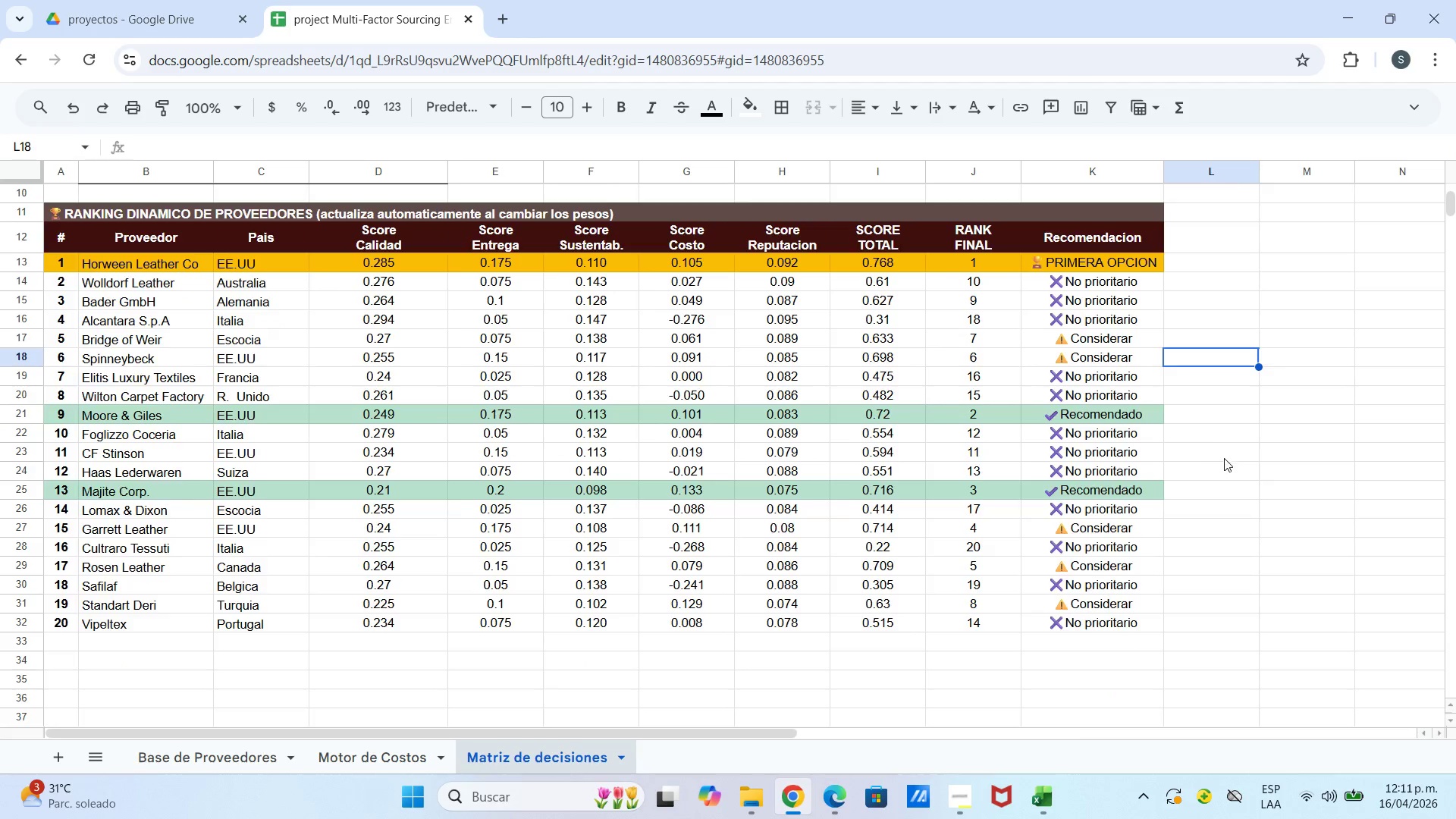 
scroll: coordinate [526, 537], scroll_direction: up, amount: 2.0
 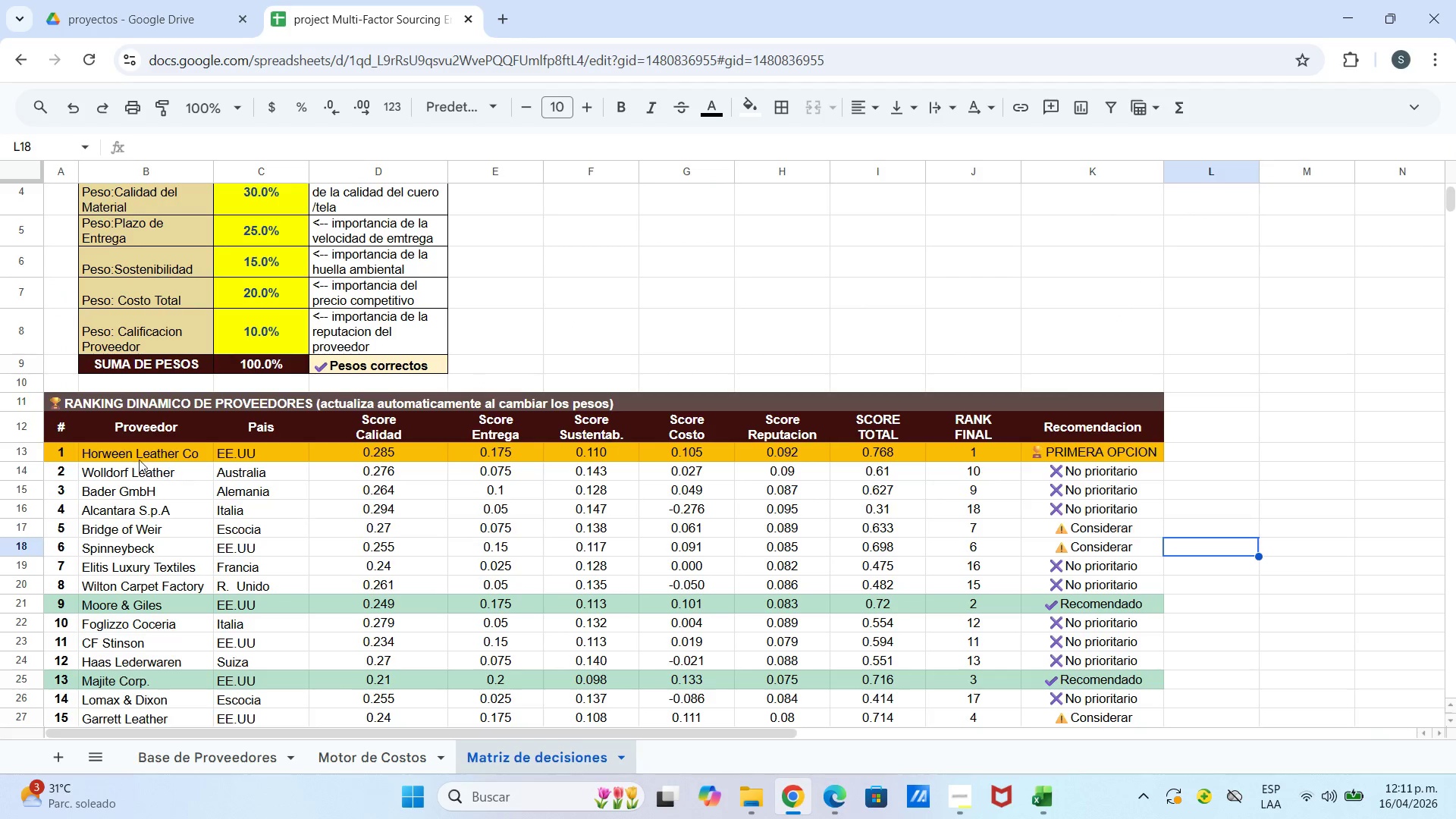 
scroll: coordinate [121, 451], scroll_direction: down, amount: 1.0
 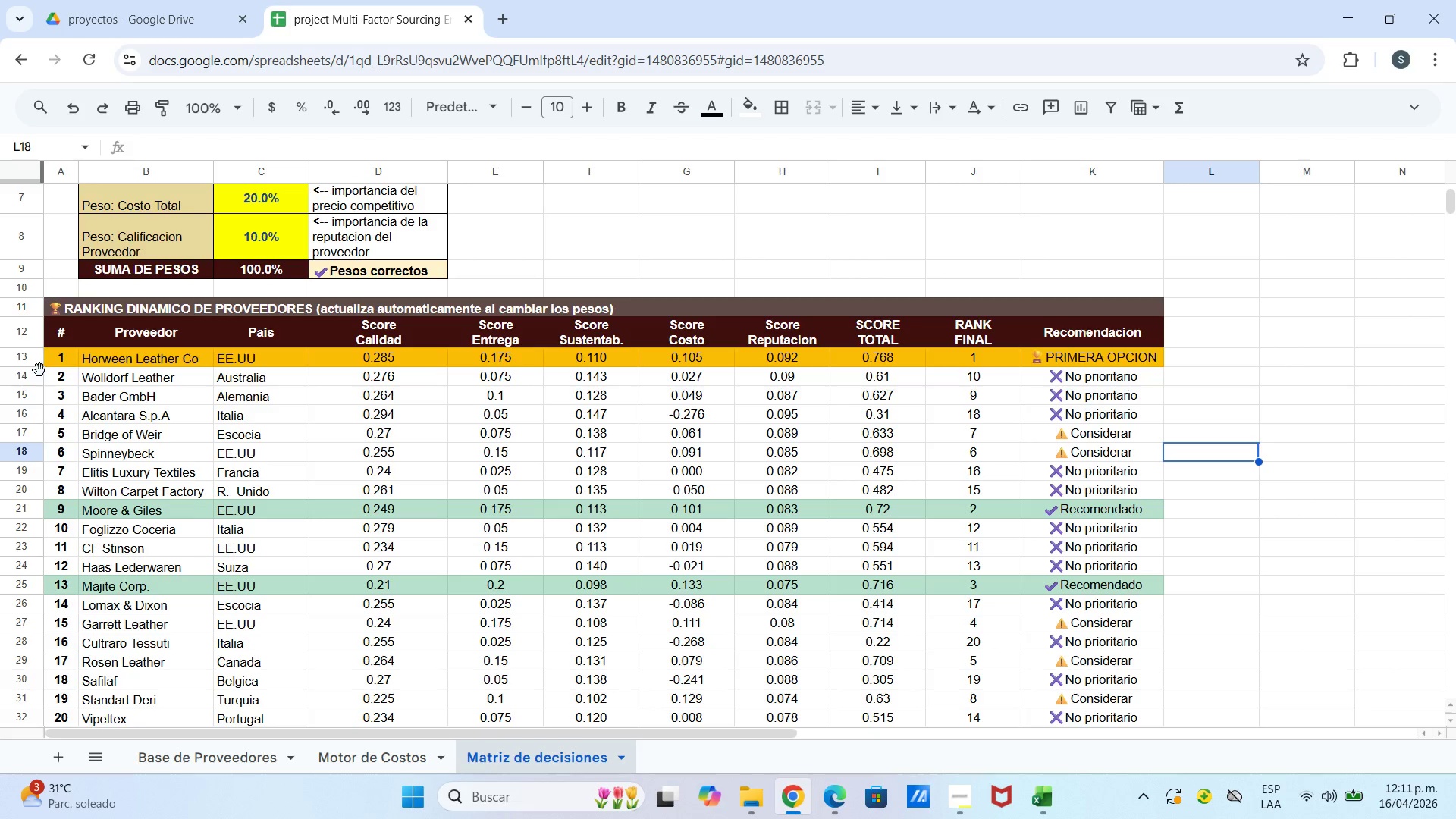 
wait(5.97)
 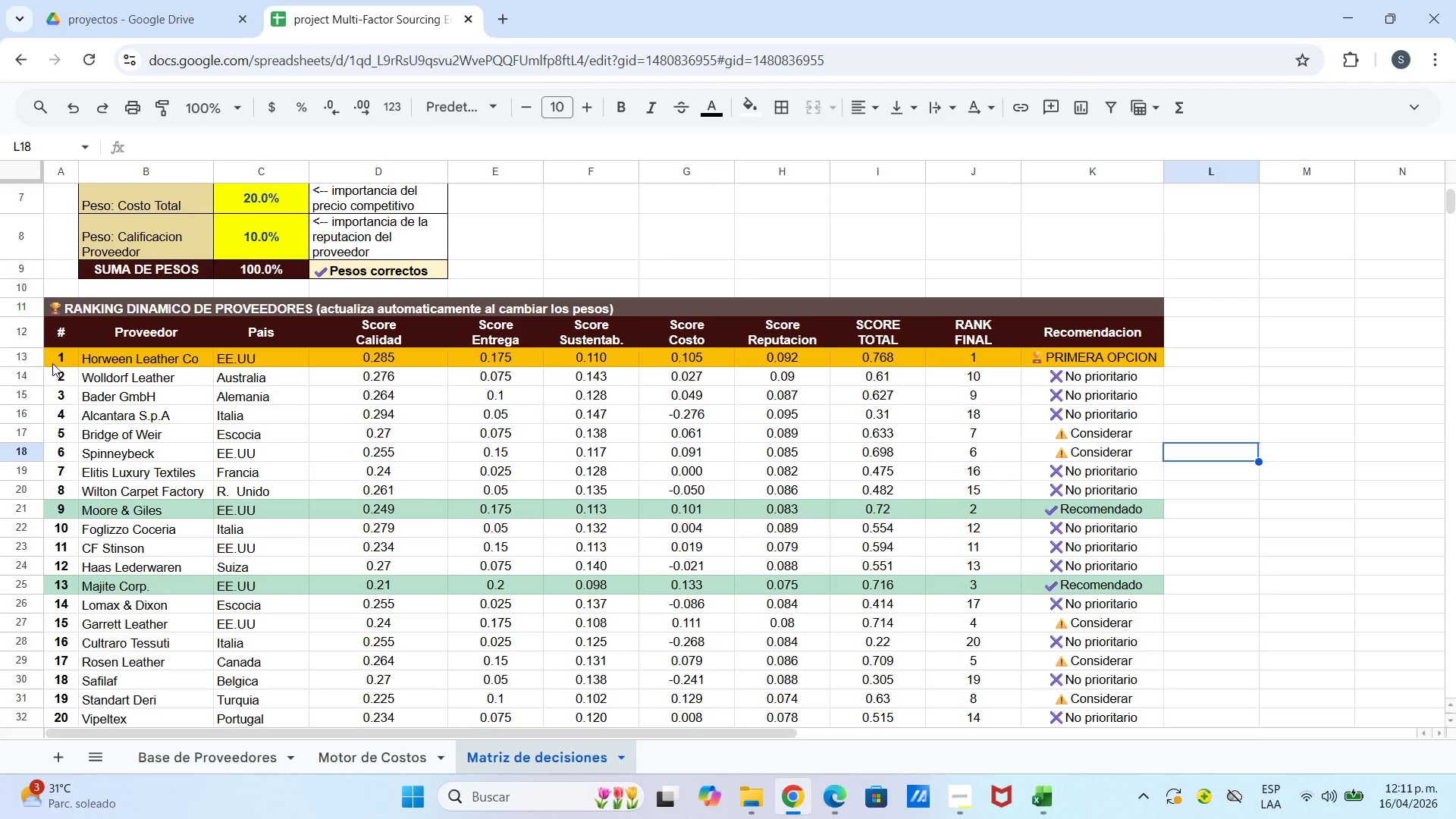 
left_click_drag(start_coordinate=[59, 362], to_coordinate=[888, 657])
 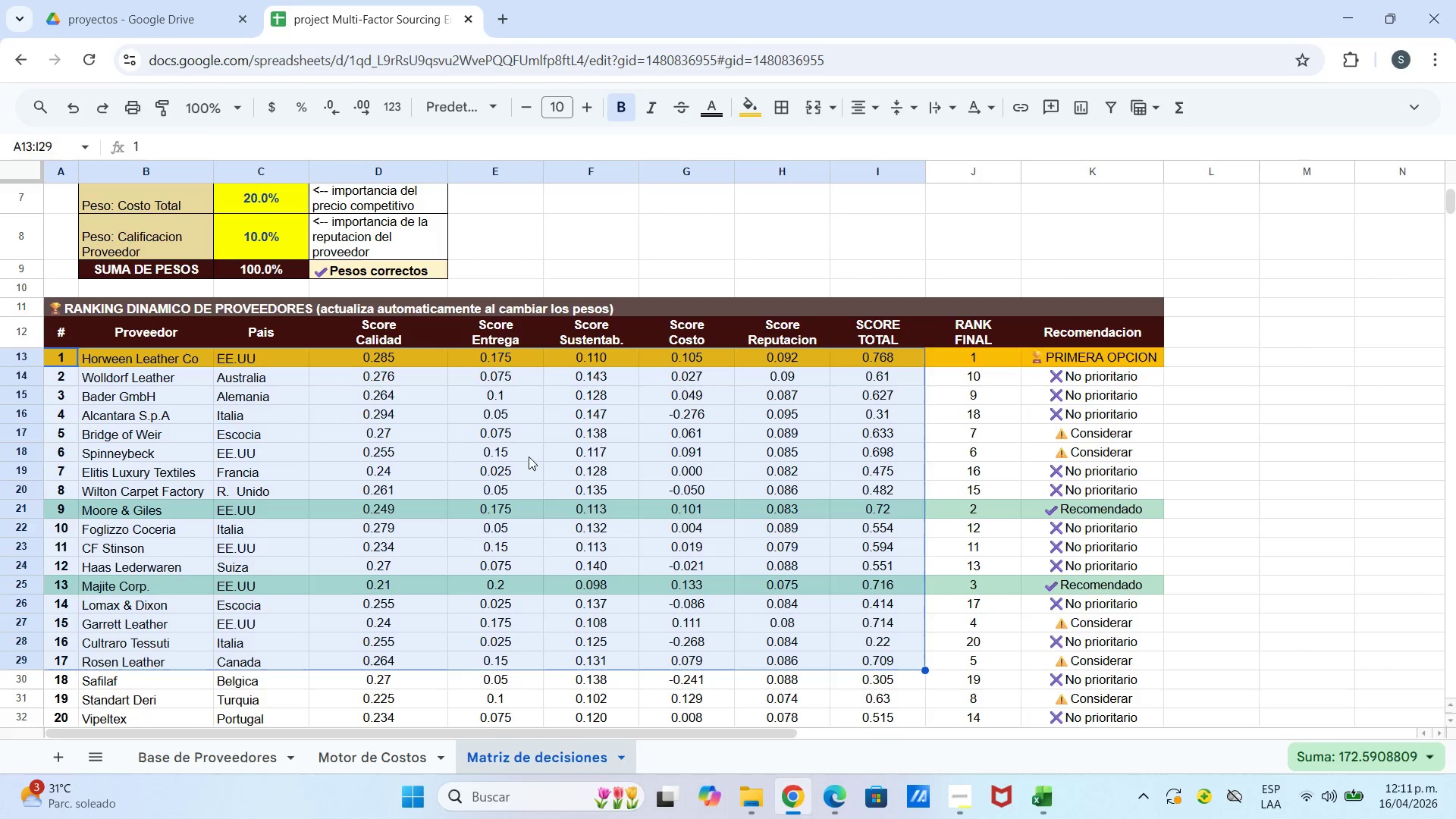 
left_click_drag(start_coordinate=[527, 457], to_coordinate=[516, 456])
 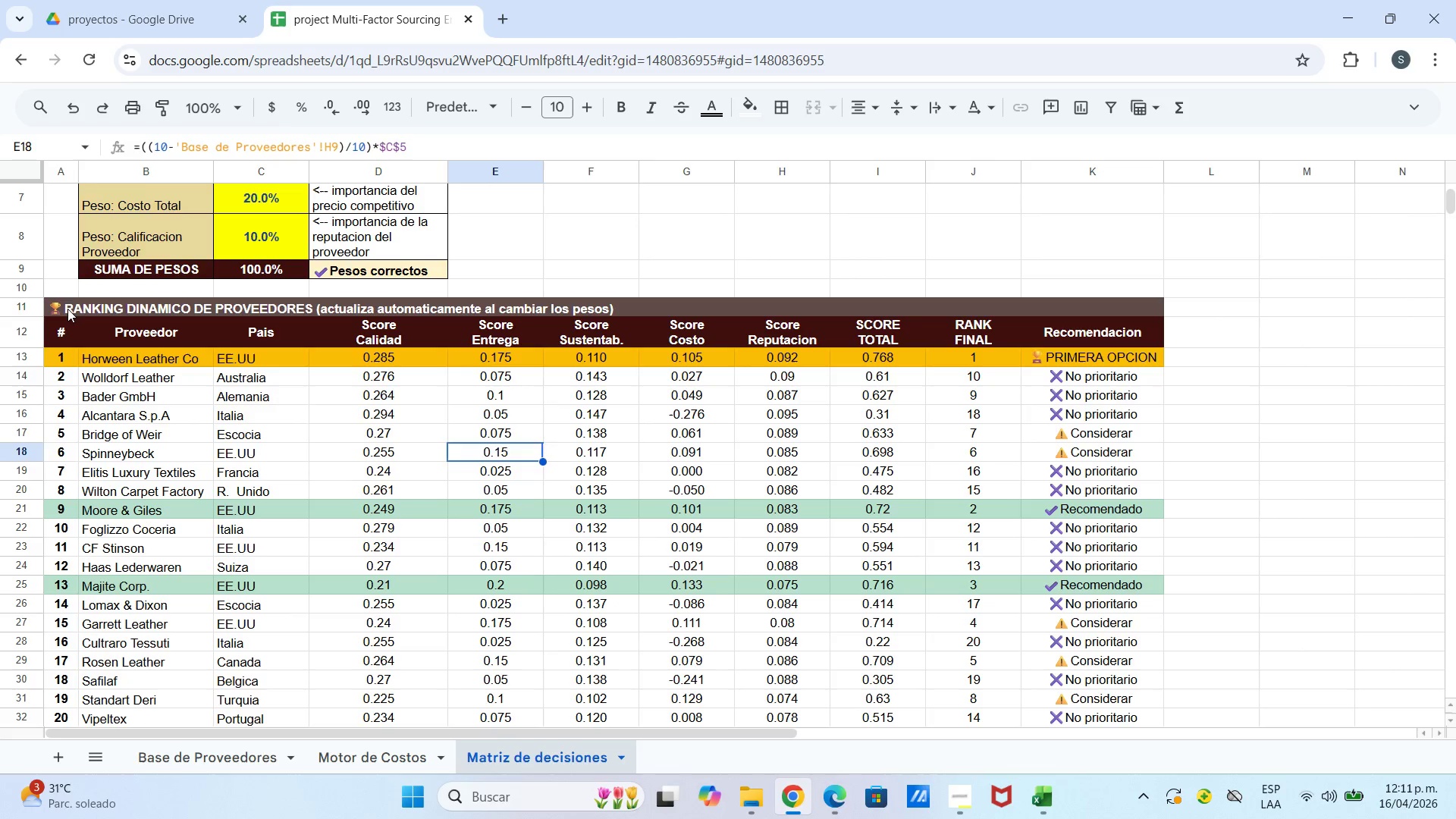 
left_click_drag(start_coordinate=[64, 308], to_coordinate=[90, 324])
 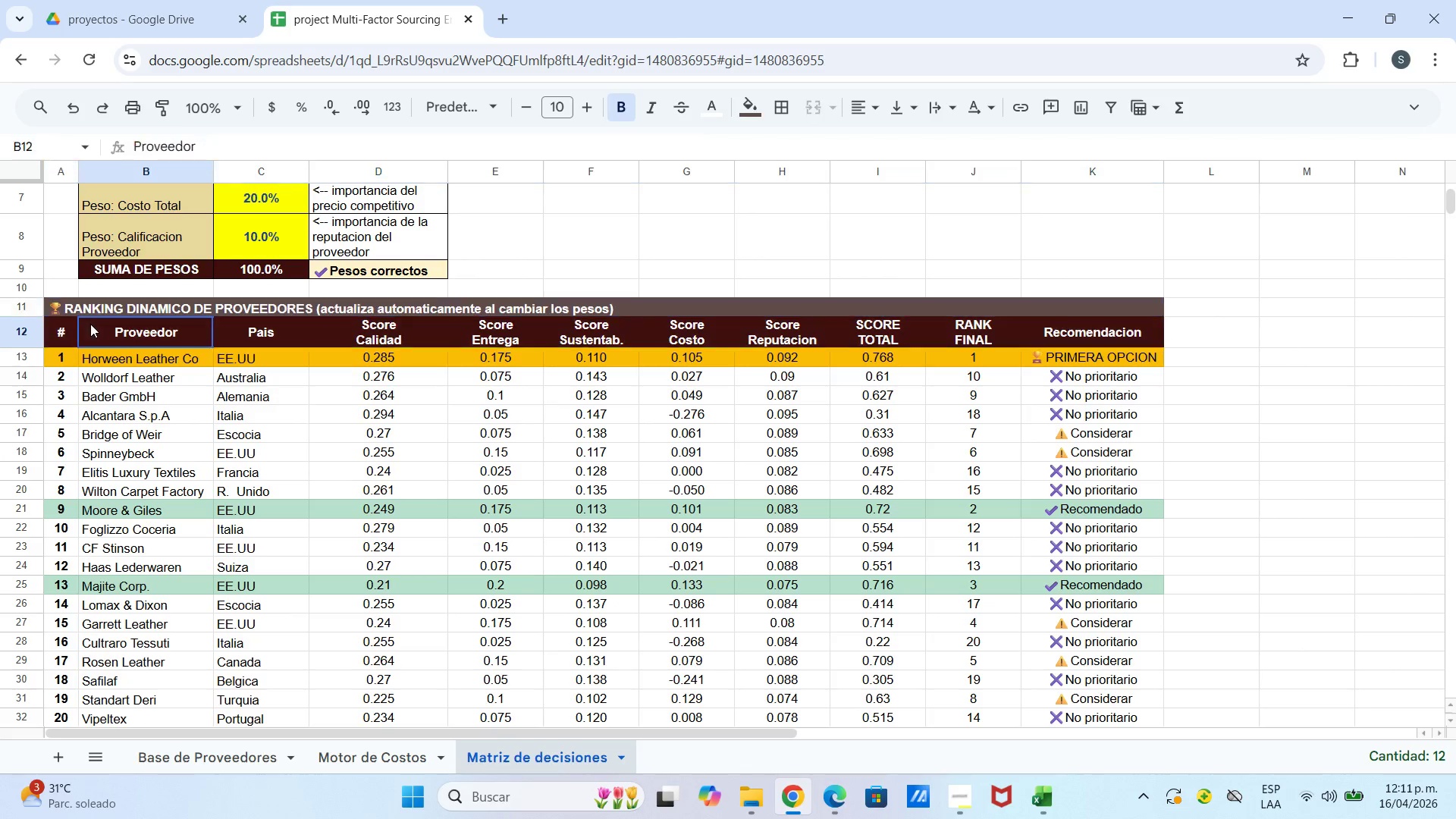 
left_click([90, 324])
 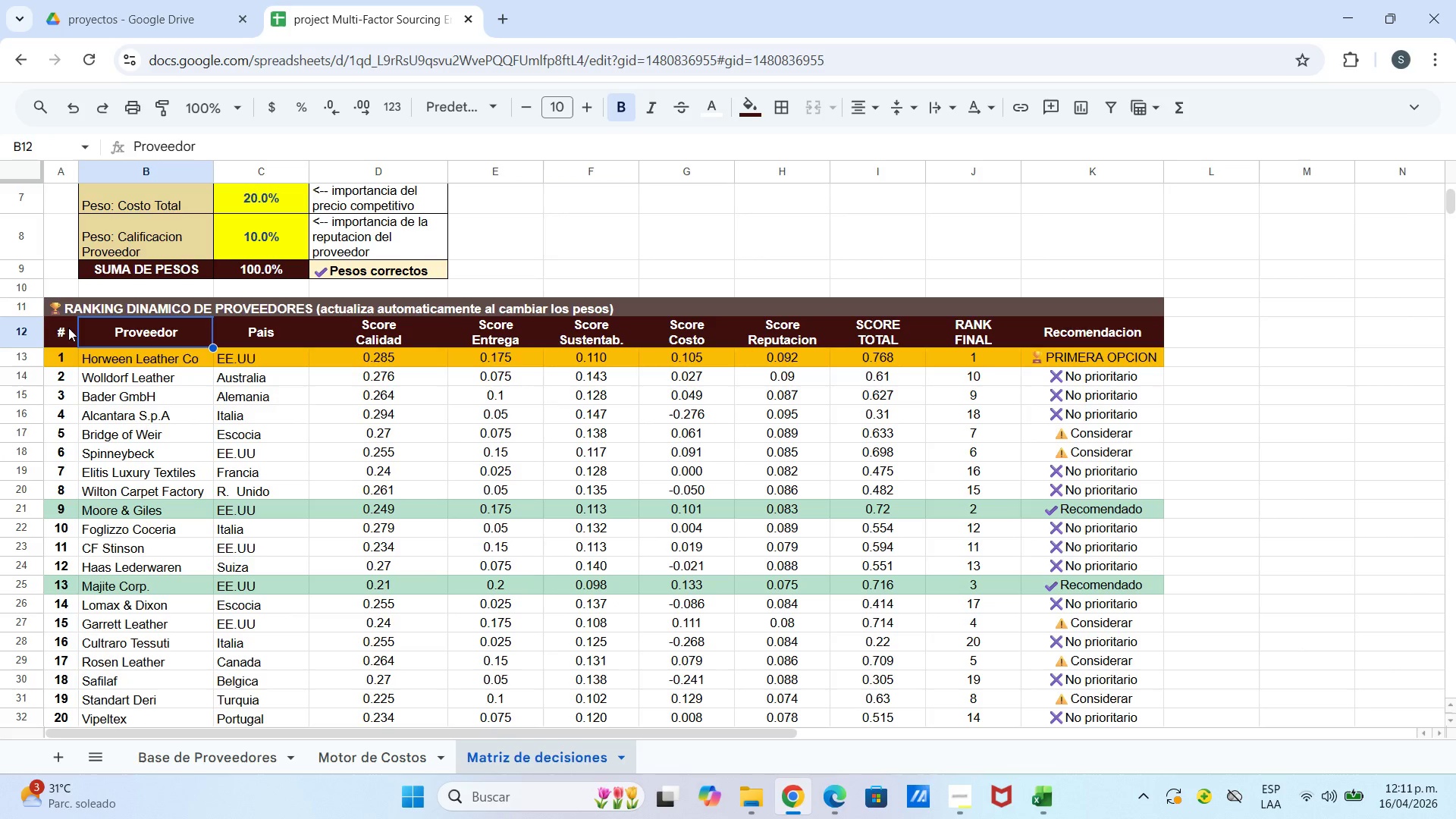 
left_click_drag(start_coordinate=[67, 328], to_coordinate=[146, 337])
 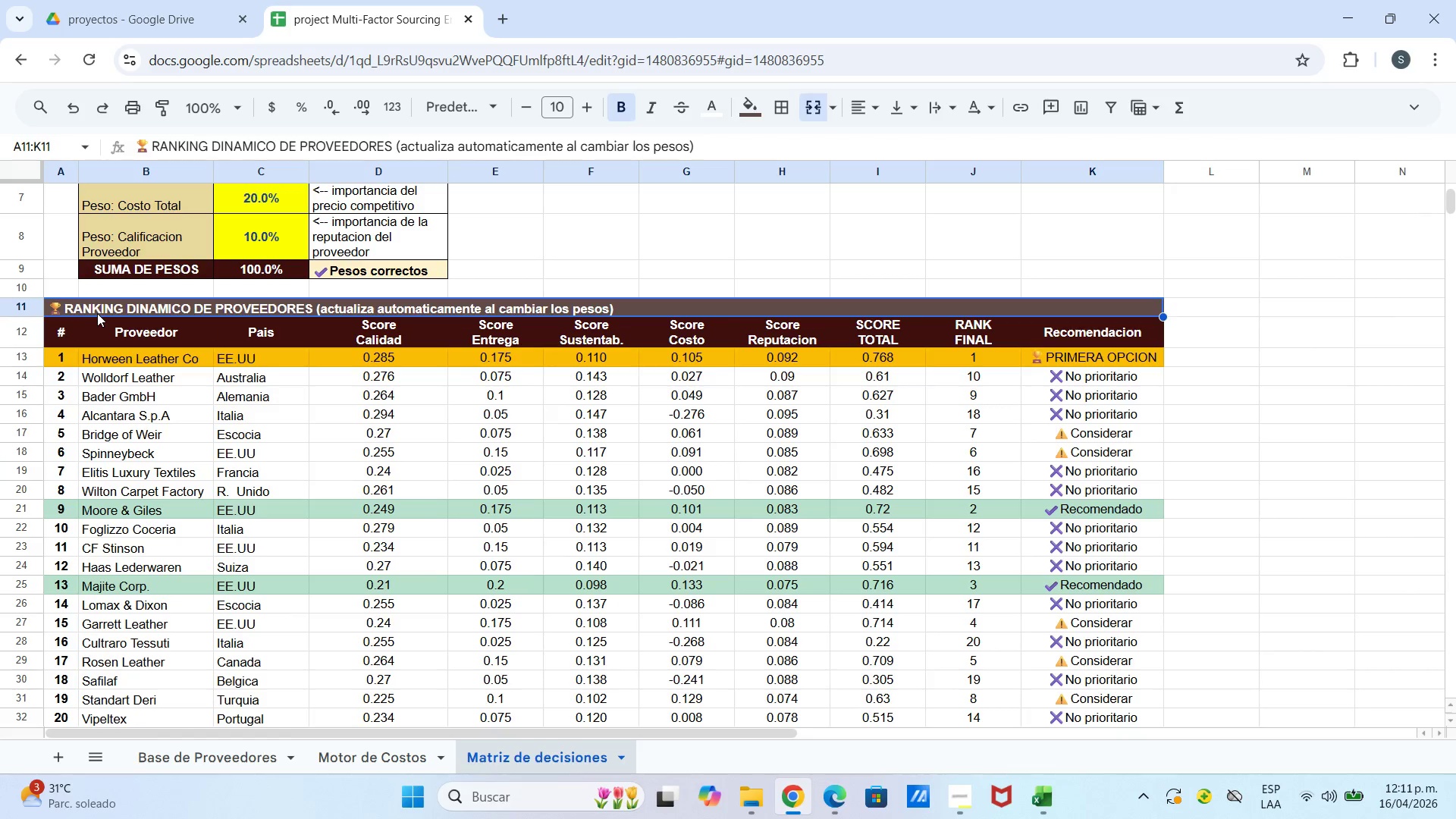 
left_click_drag(start_coordinate=[96, 313], to_coordinate=[742, 520])
 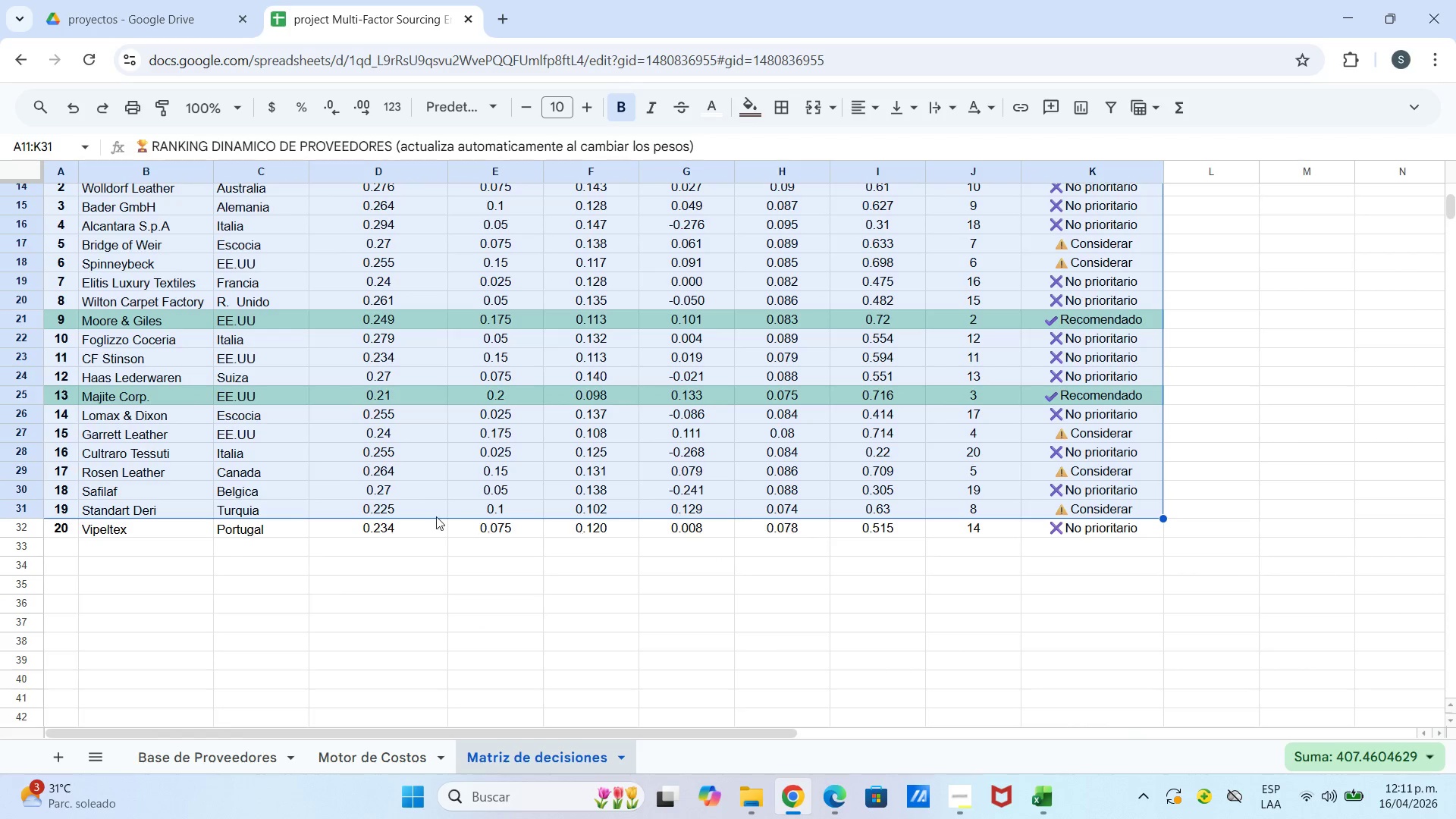 
scroll: coordinate [557, 623], scroll_direction: down, amount: 2.0
 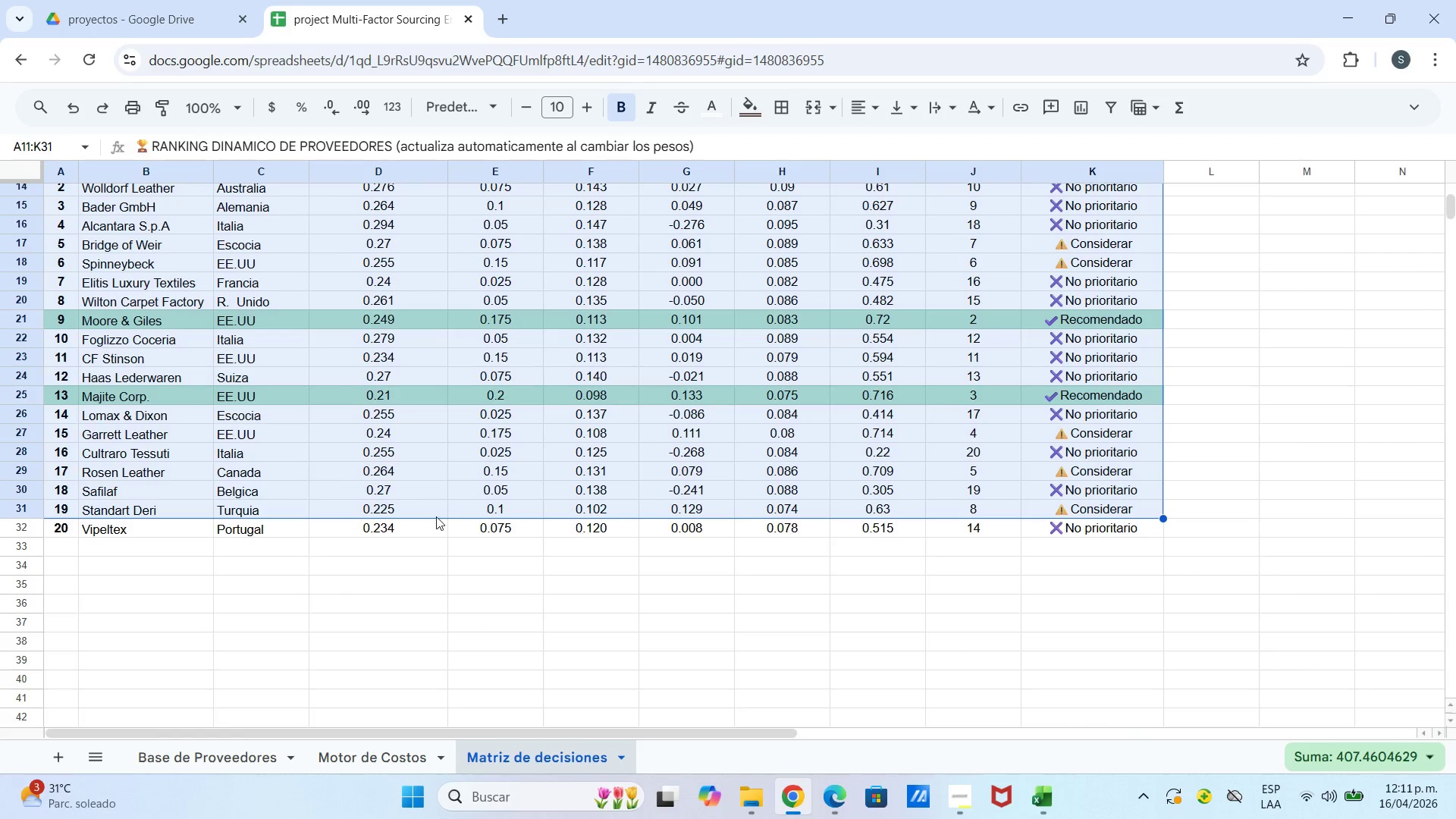 
scroll: coordinate [275, 467], scroll_direction: up, amount: 3.0
 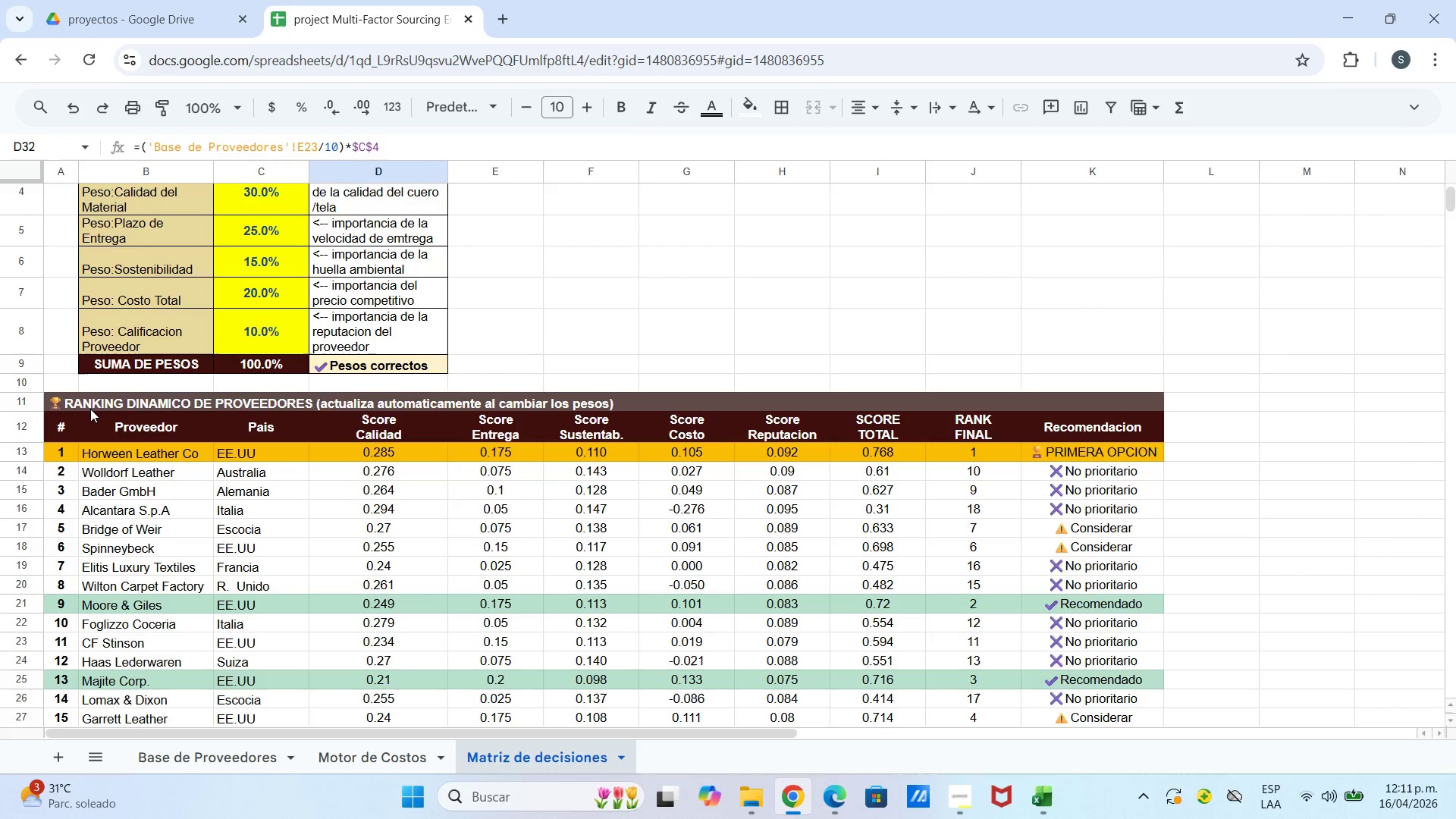 
left_click_drag(start_coordinate=[90, 406], to_coordinate=[599, 622])
 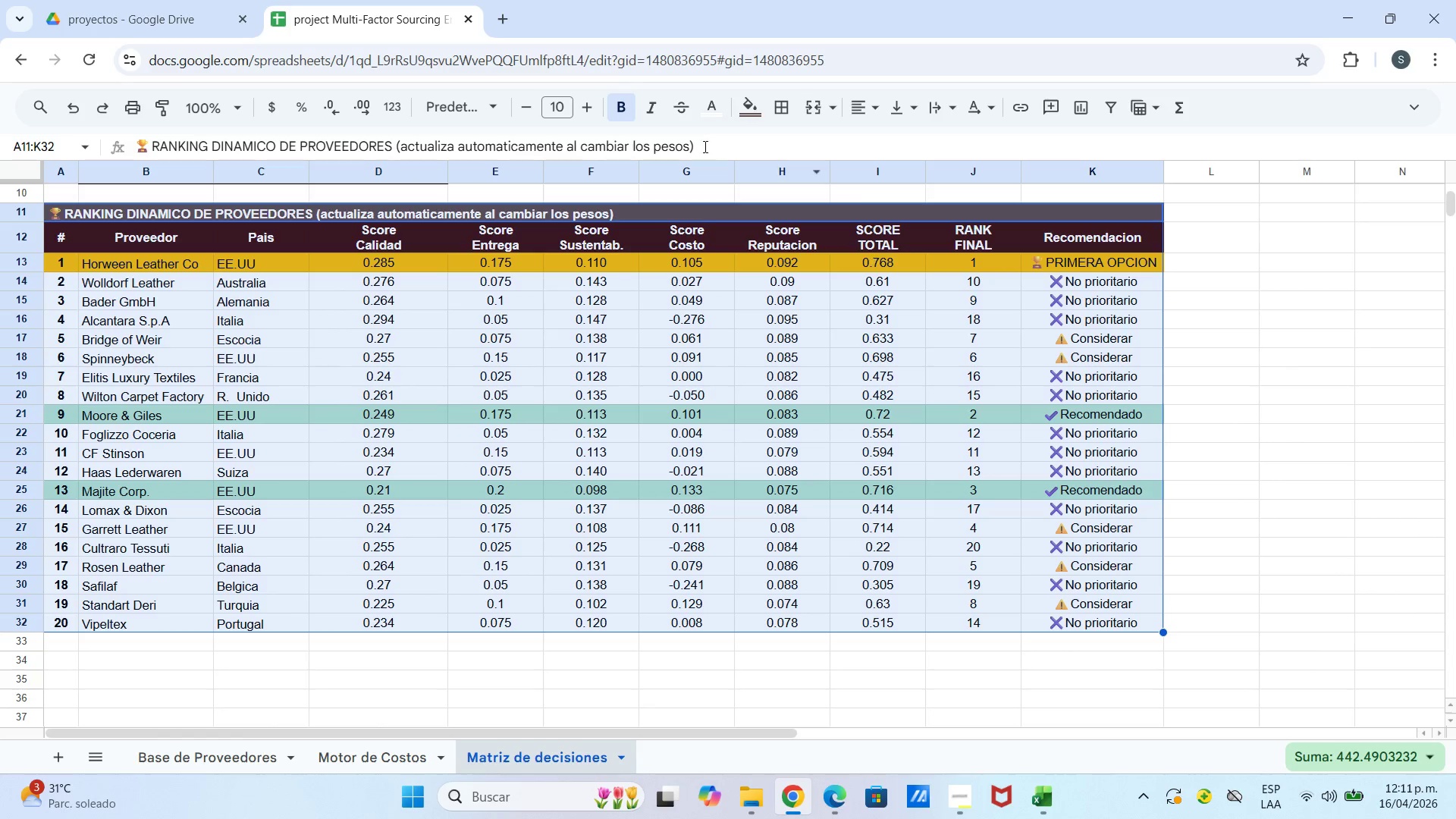 
scroll: coordinate [400, 692], scroll_direction: down, amount: 2.0
 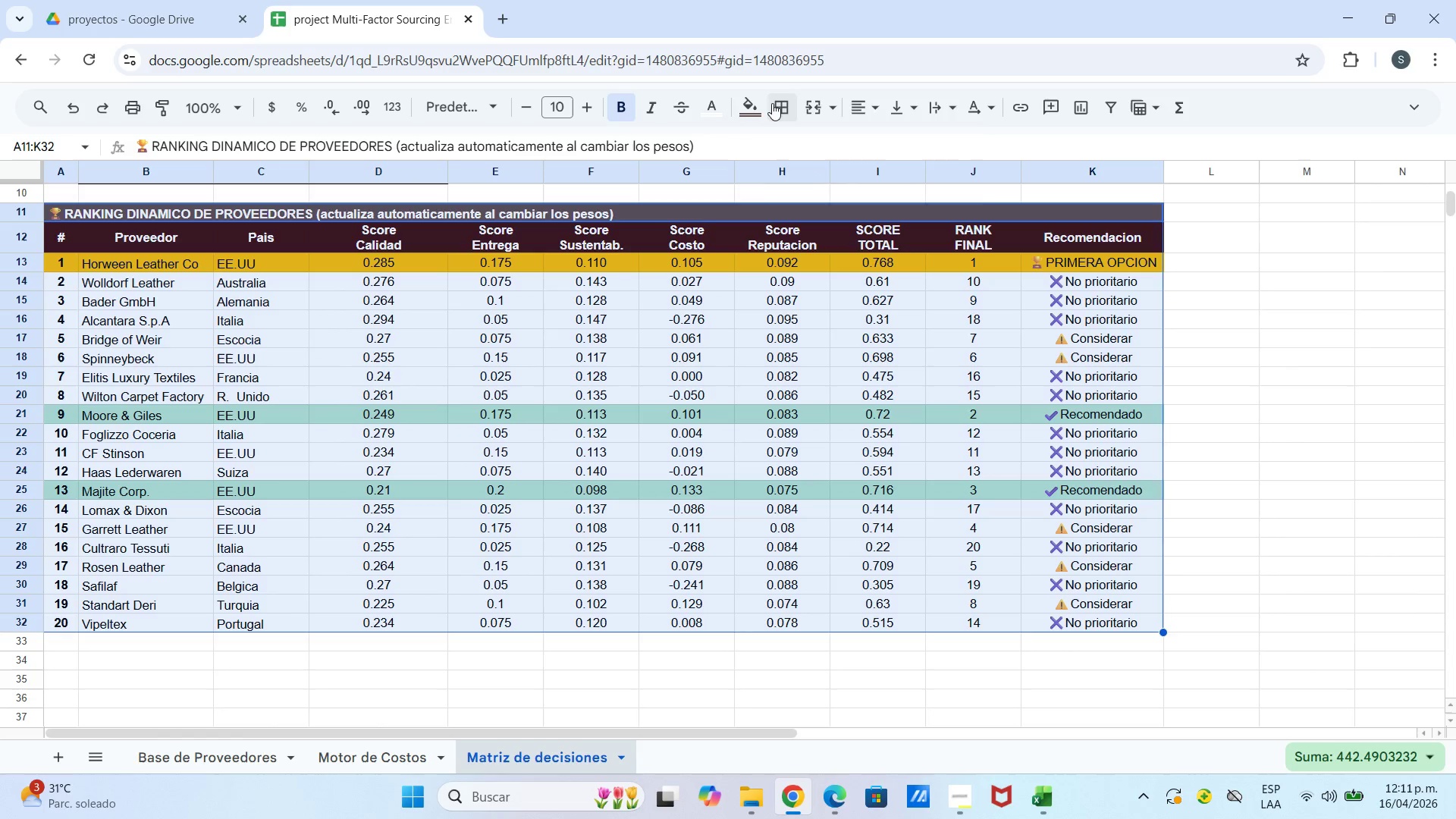 
left_click([795, 148])
 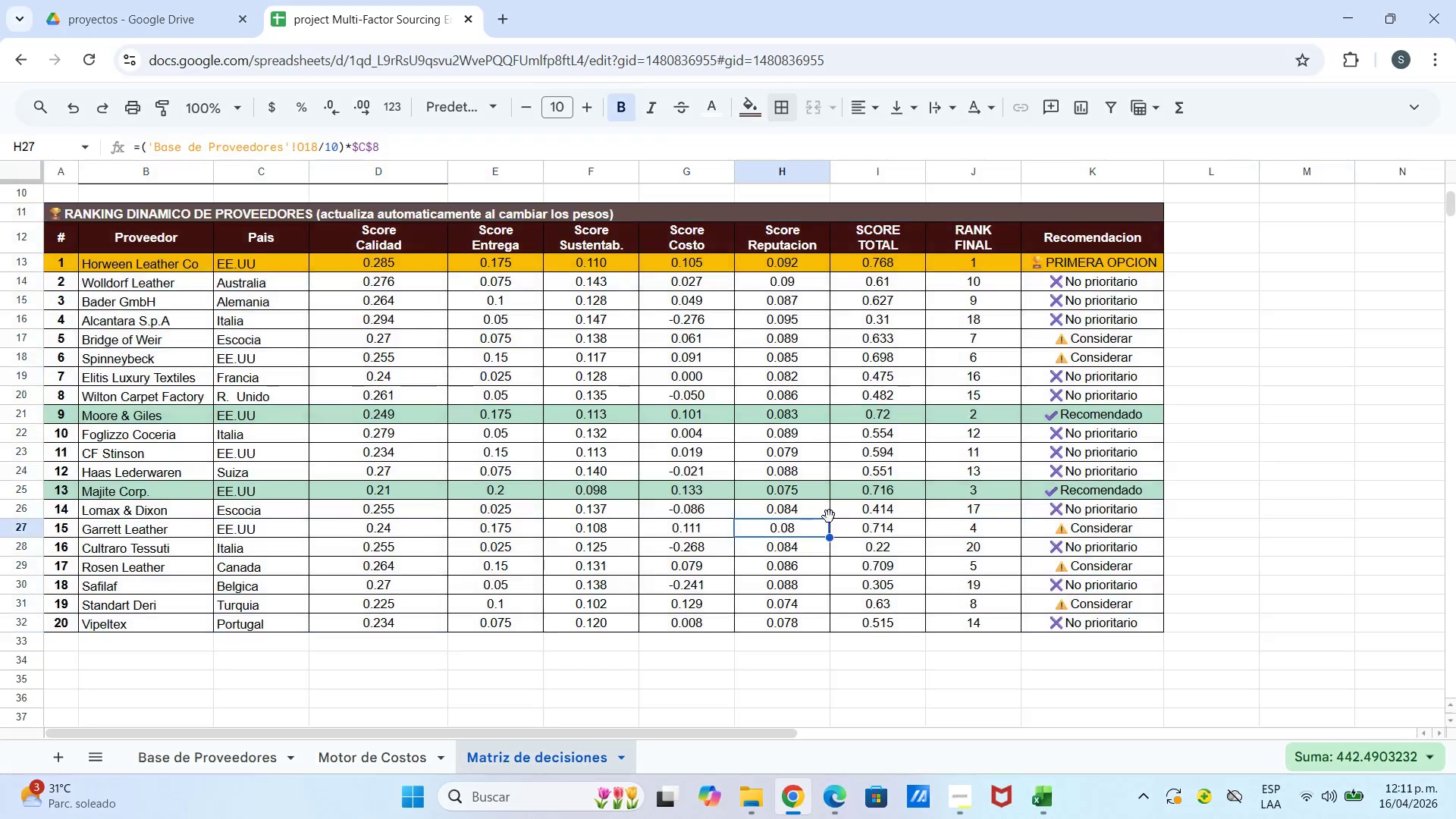 
scroll: coordinate [830, 516], scroll_direction: up, amount: 3.0
 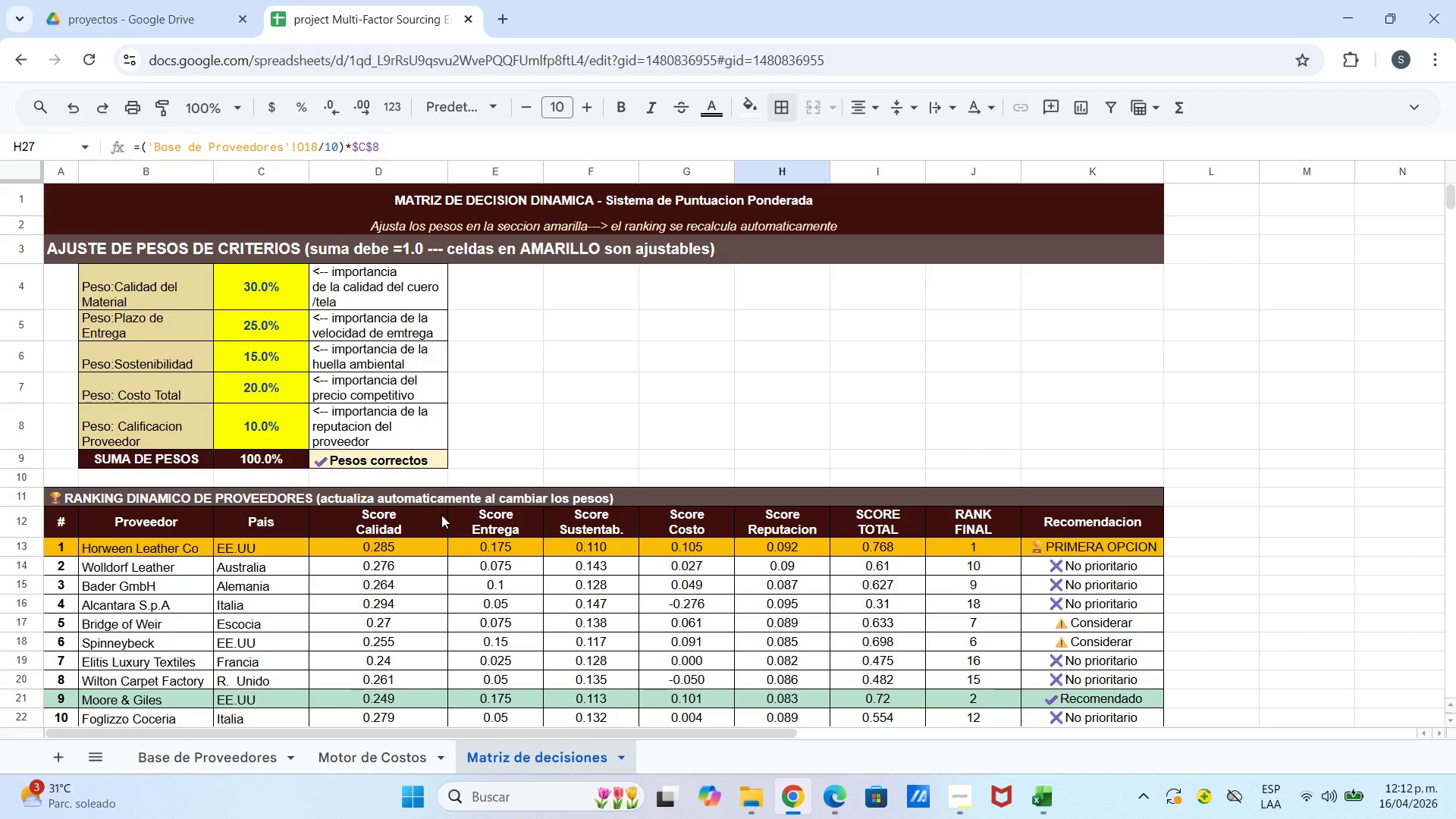 
scroll: coordinate [510, 563], scroll_direction: down, amount: 2.0
 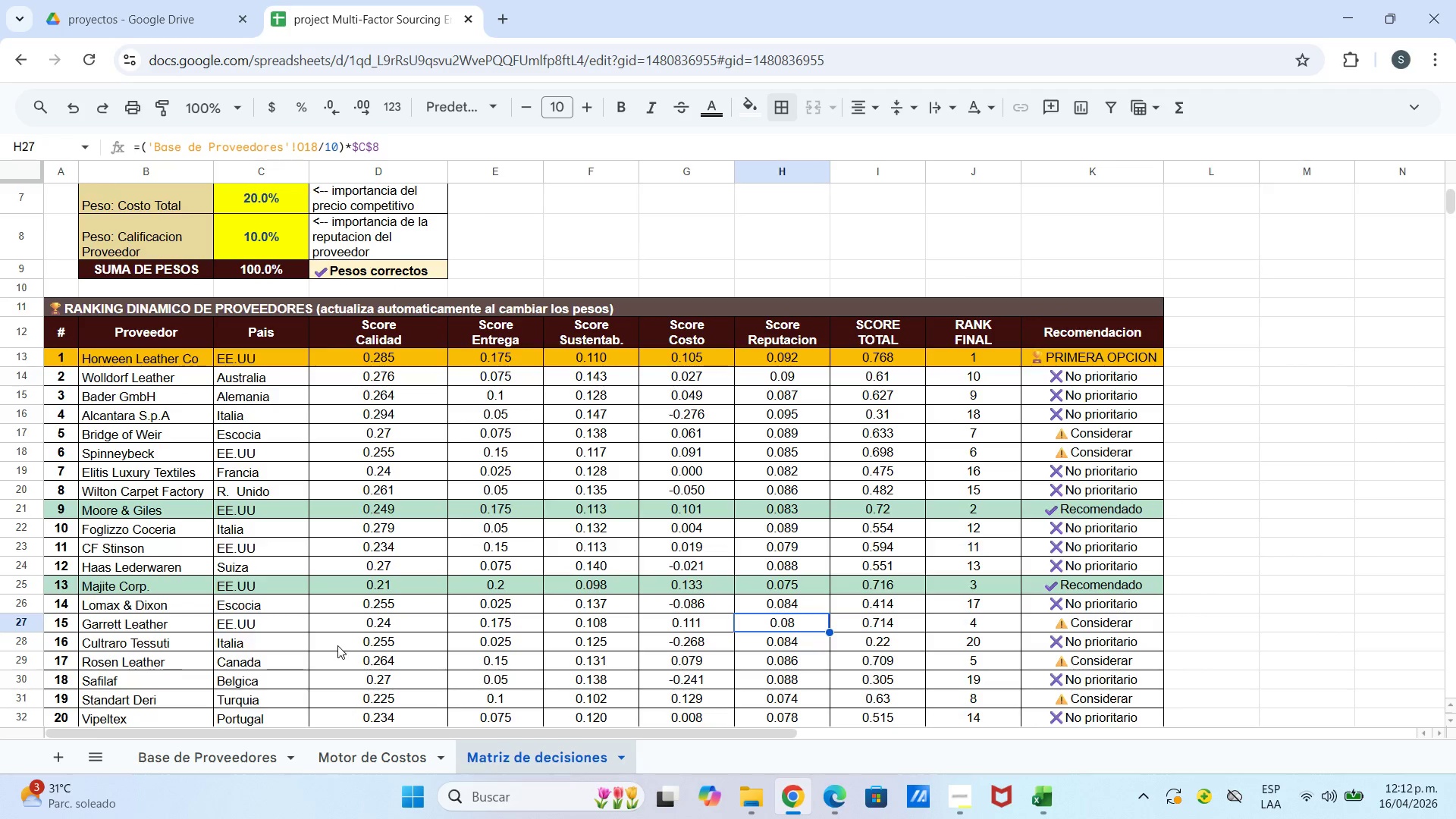 
wait(9.29)
 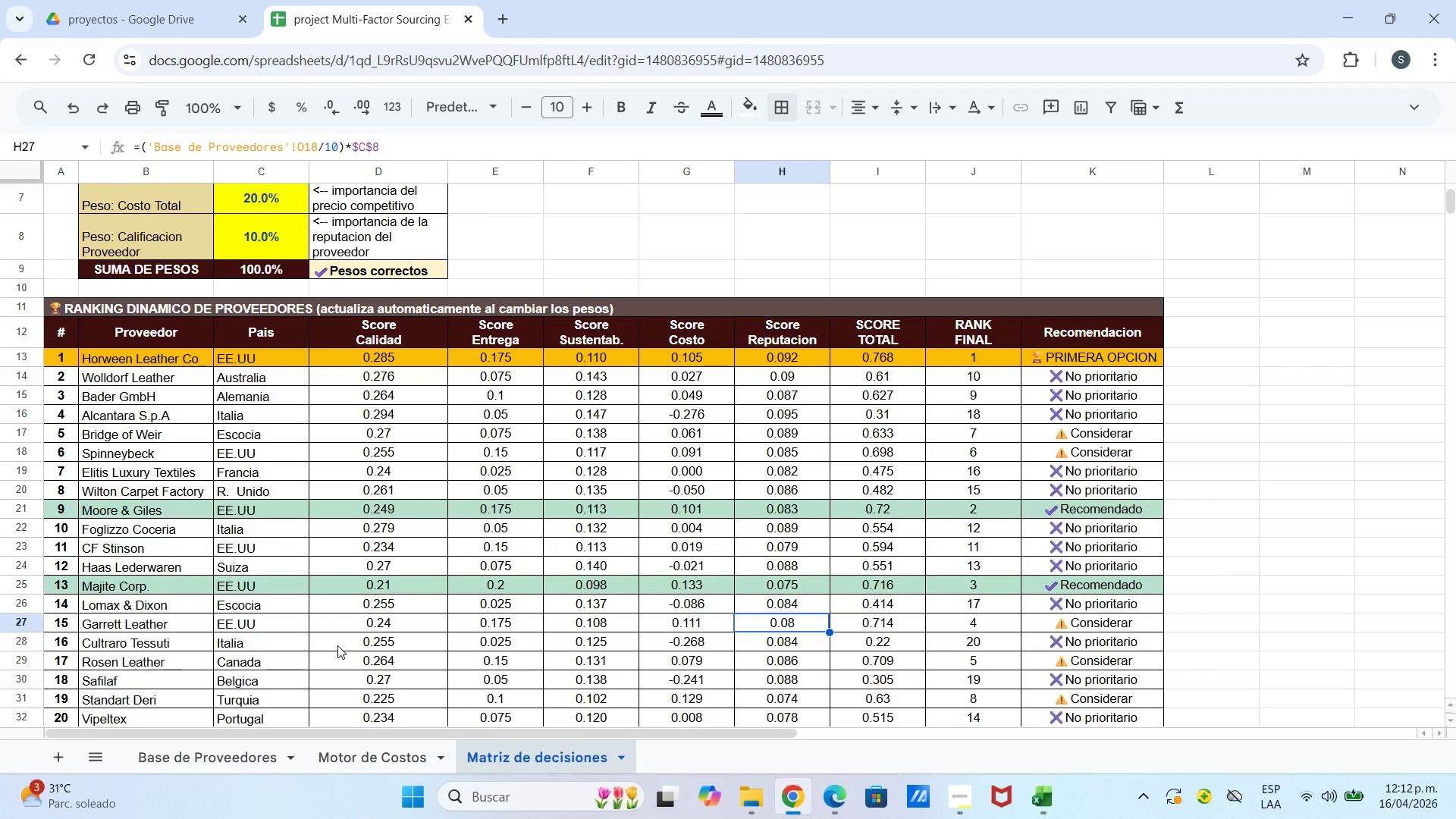 
left_click_drag(start_coordinate=[65, 454], to_coordinate=[1067, 457])
 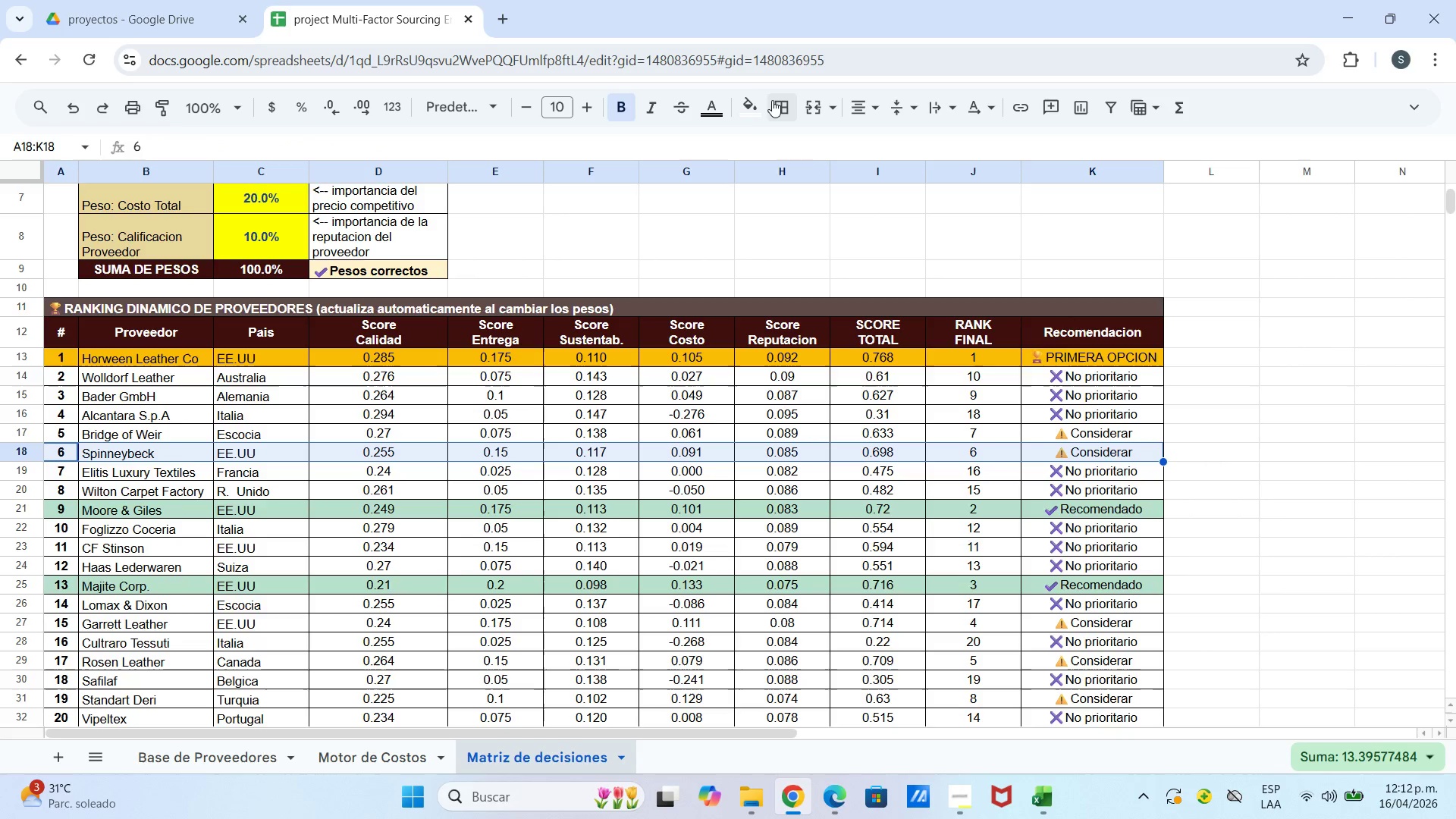 
left_click([746, 114])
 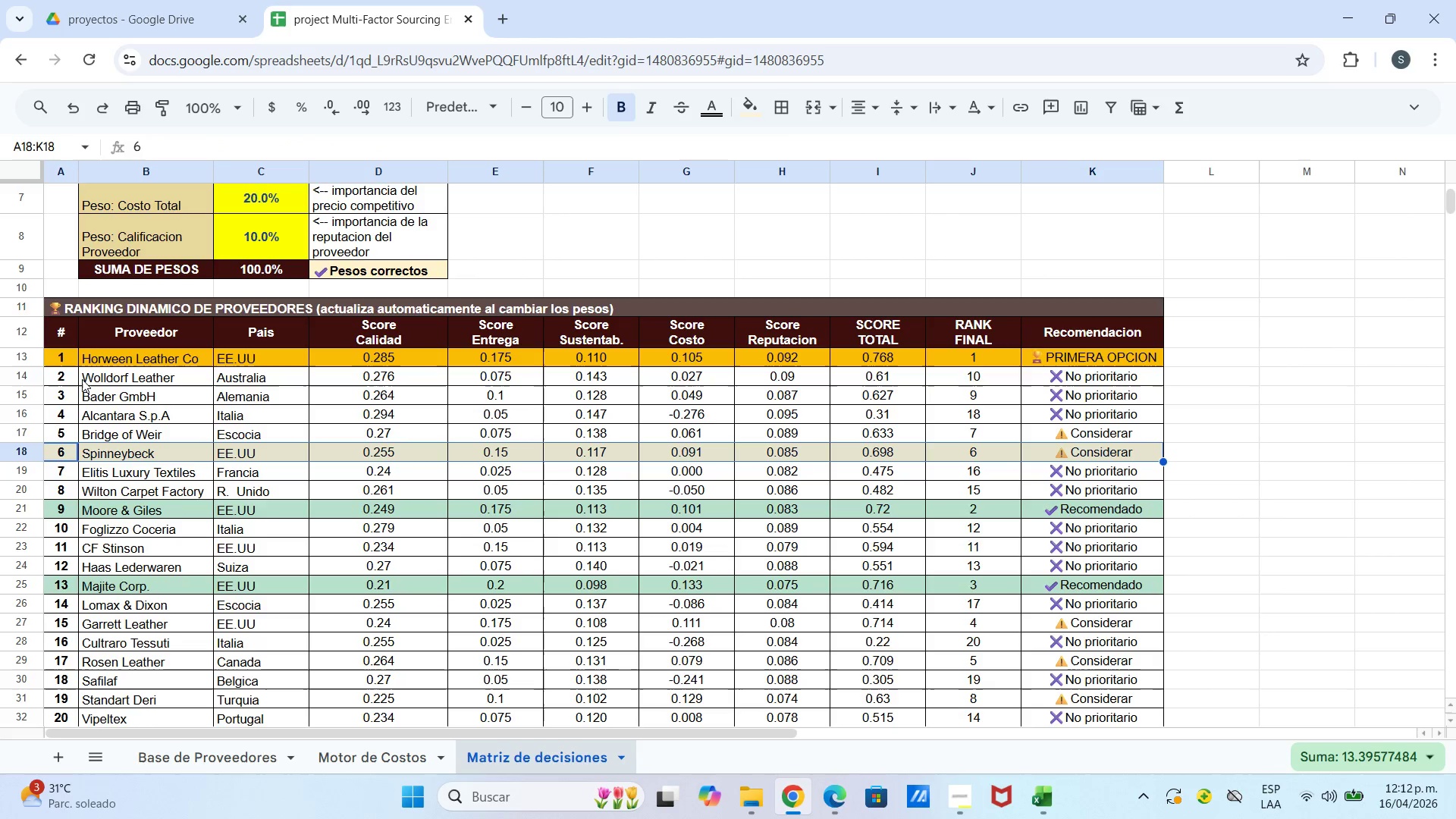 
wait(7.61)
 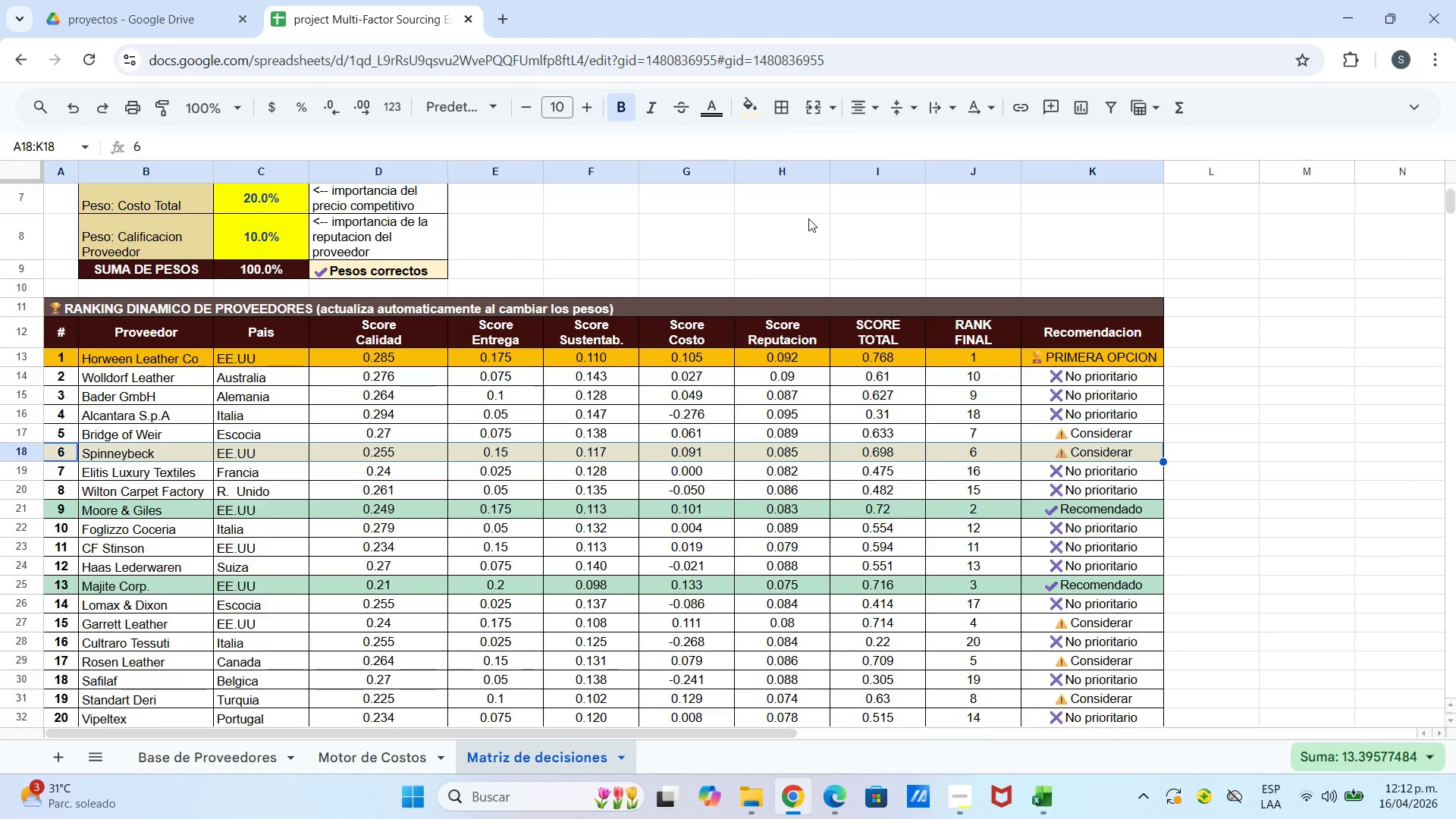 
left_click_drag(start_coordinate=[58, 380], to_coordinate=[812, 372])
 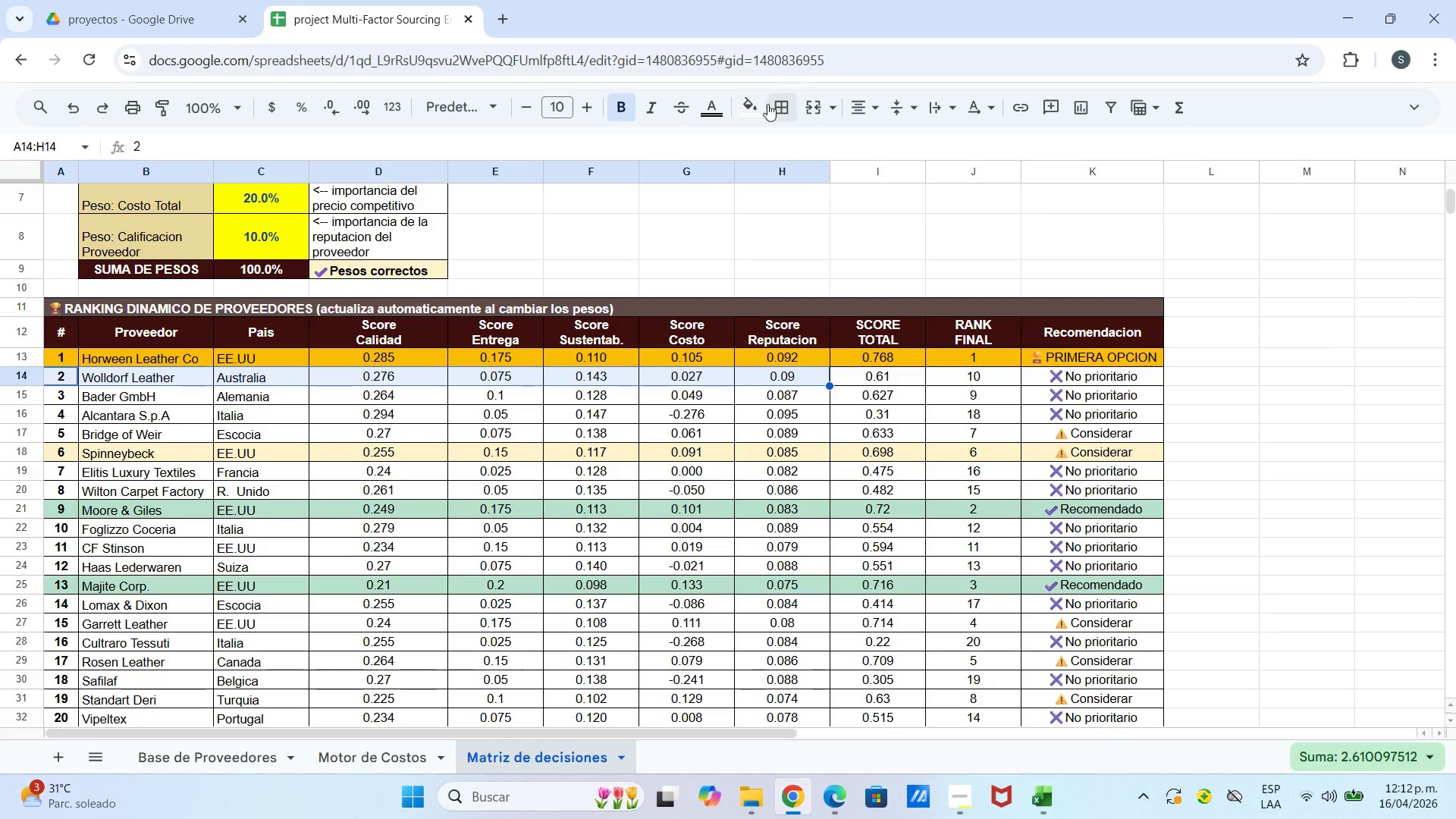 
left_click([748, 105])
 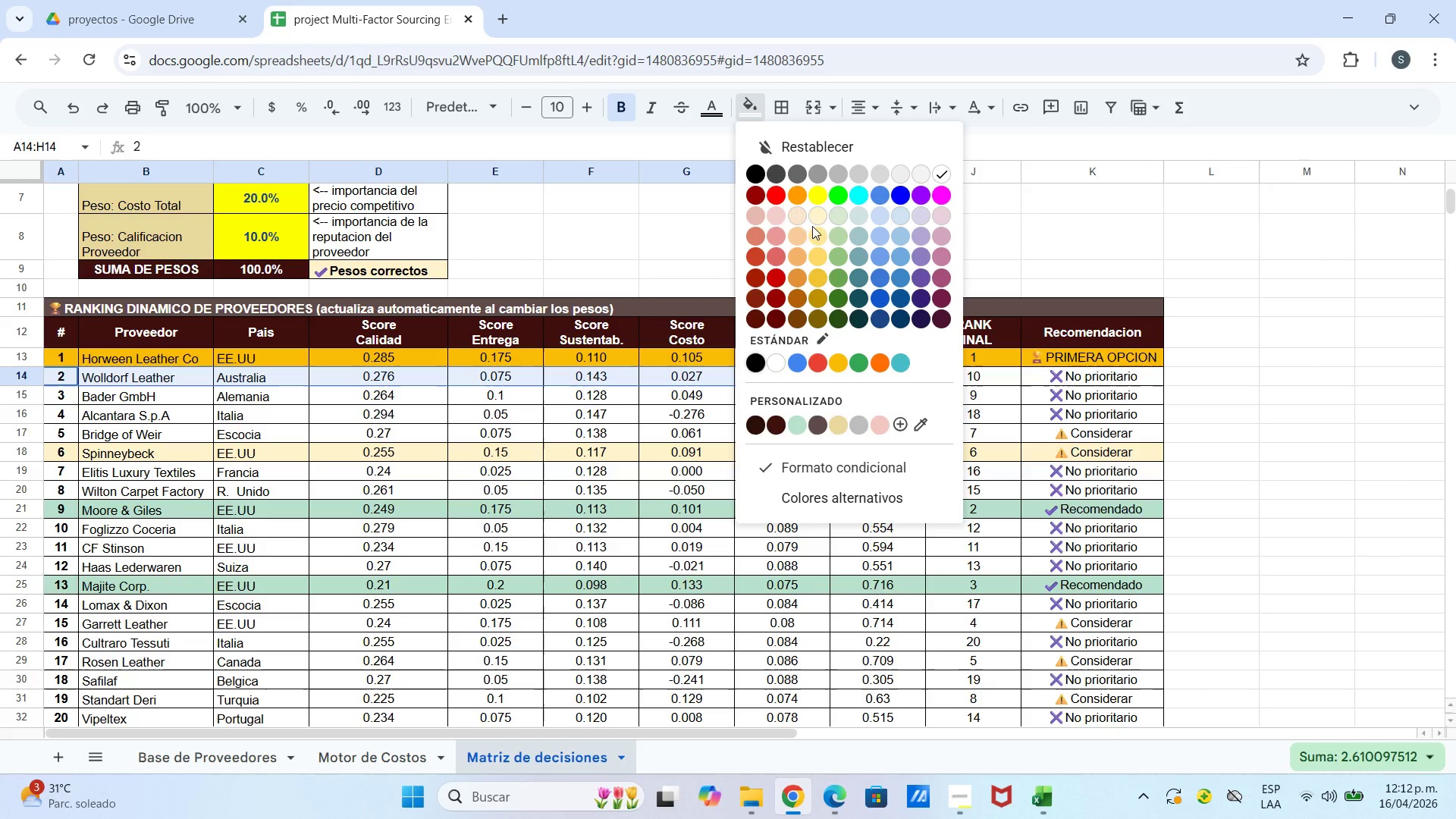 
left_click([821, 218])
 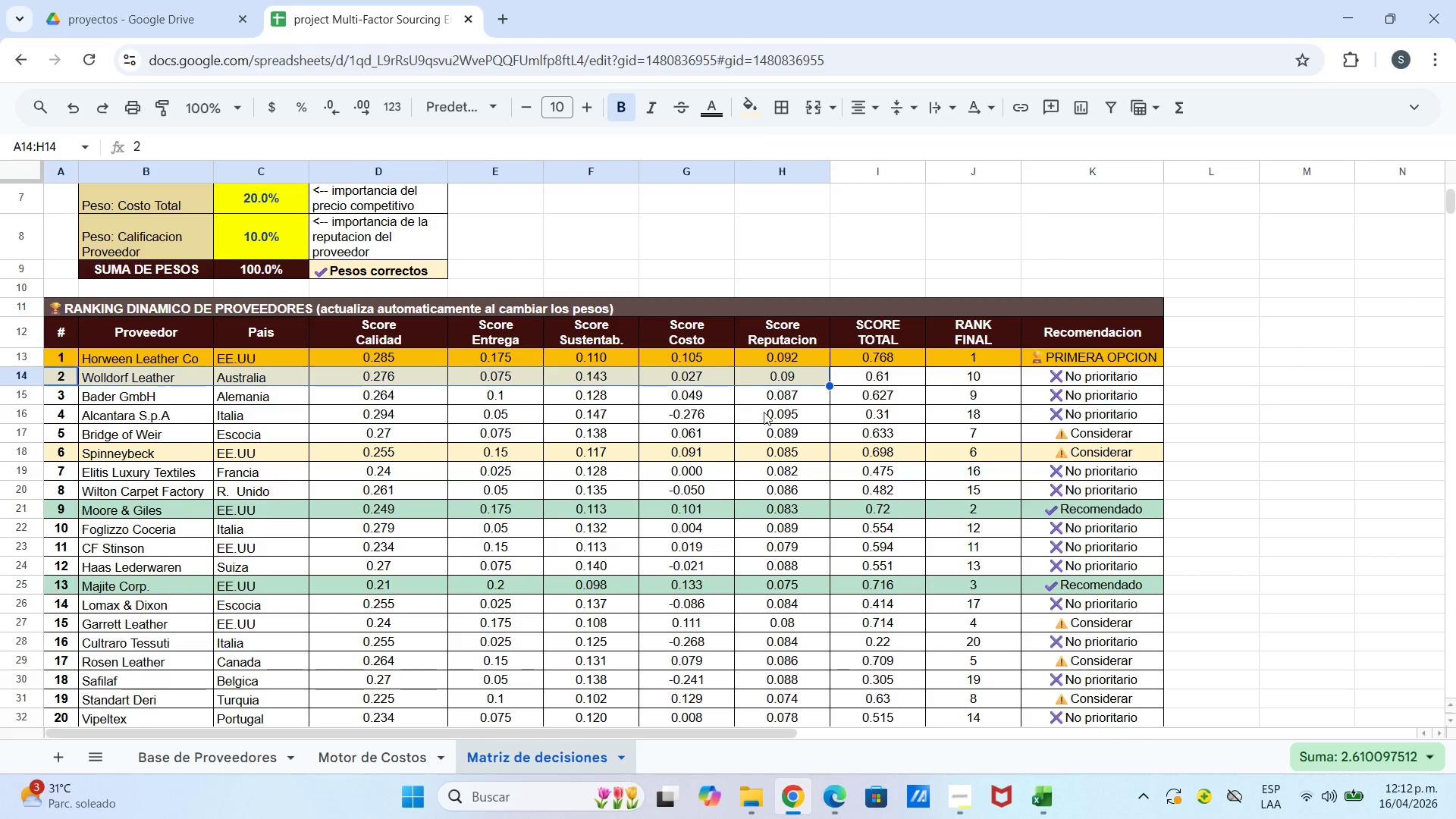 
left_click([760, 423])
 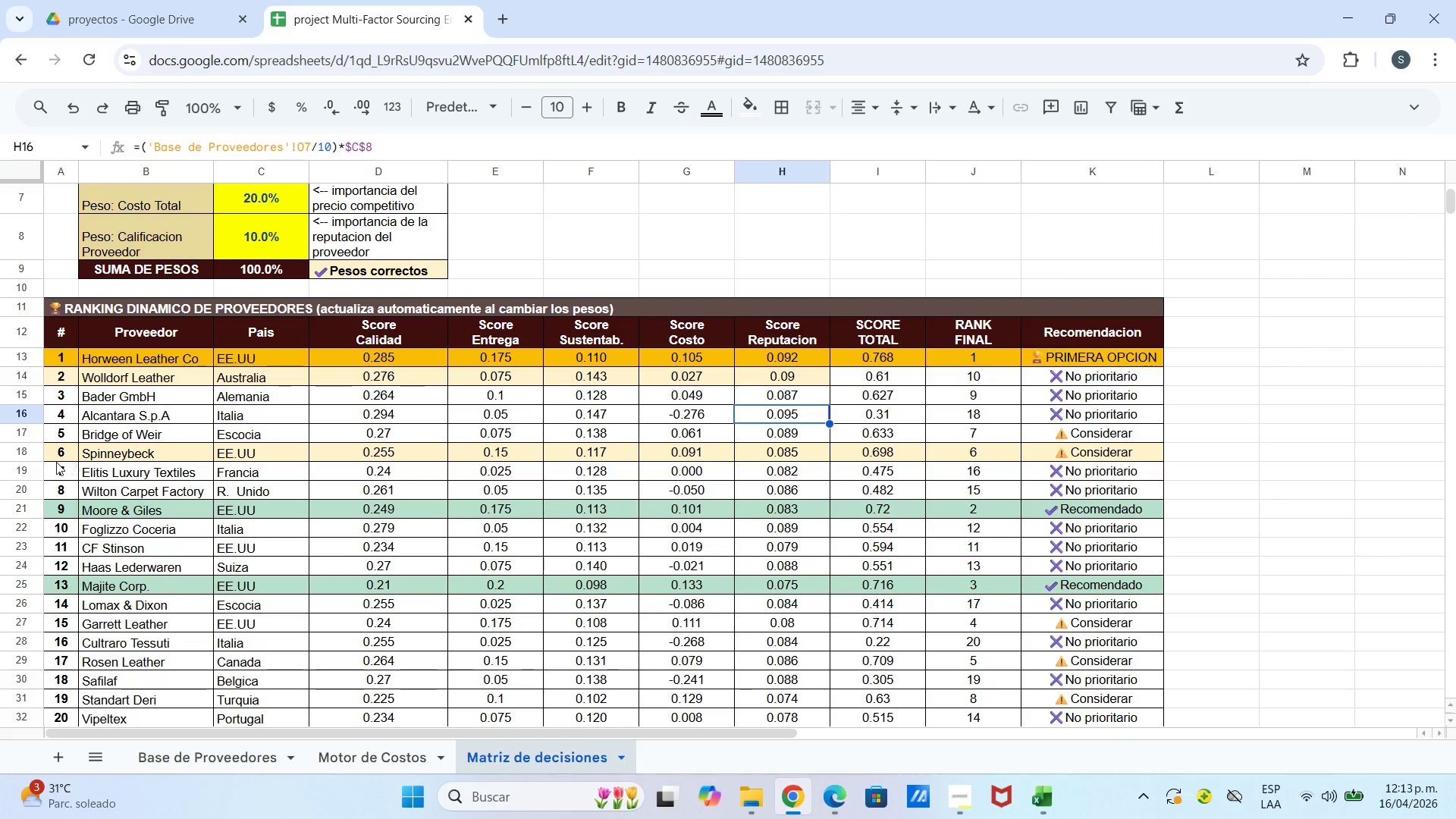 
wait(26.73)
 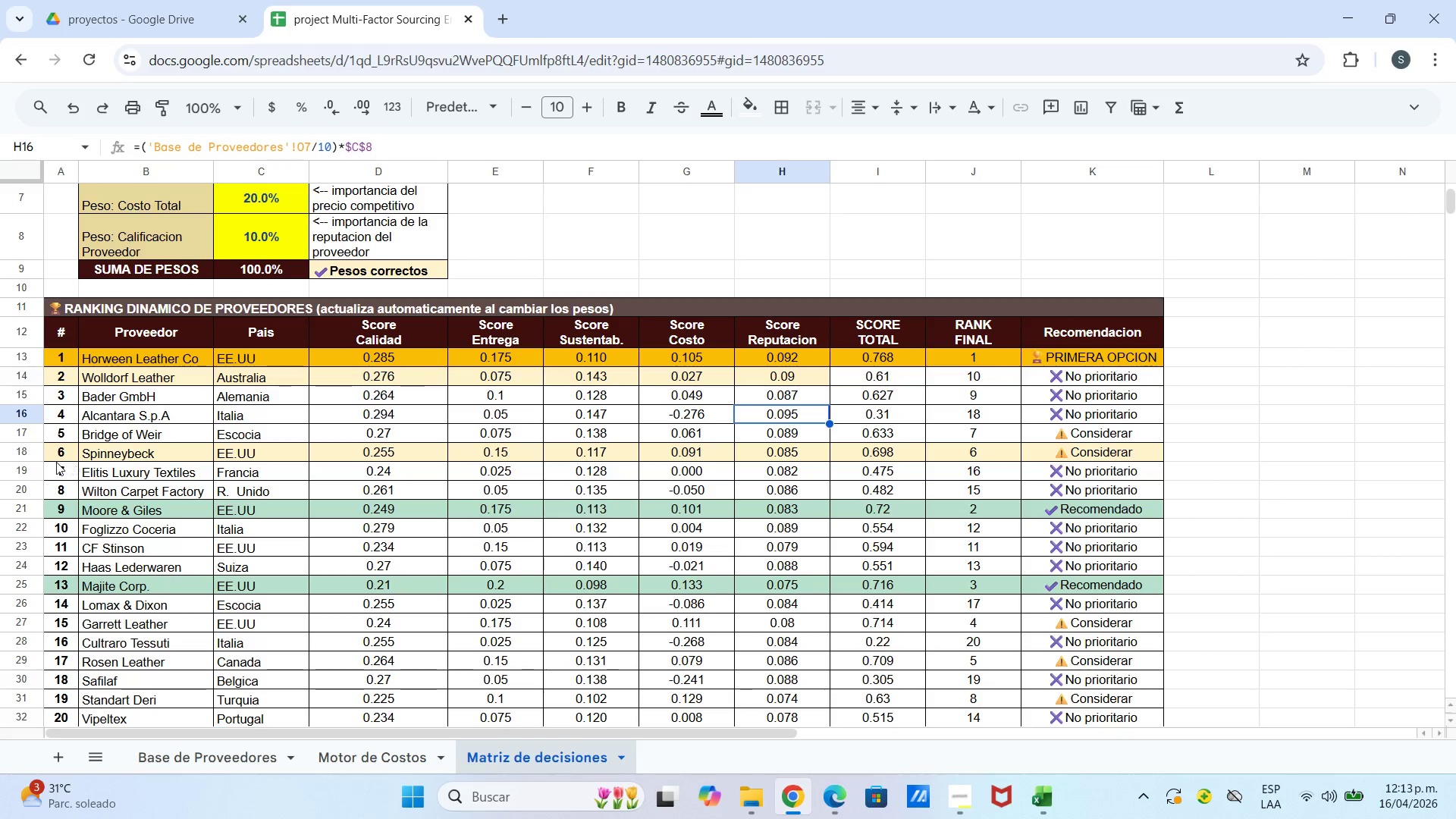 
scroll: coordinate [183, 551], scroll_direction: down, amount: 1.0
 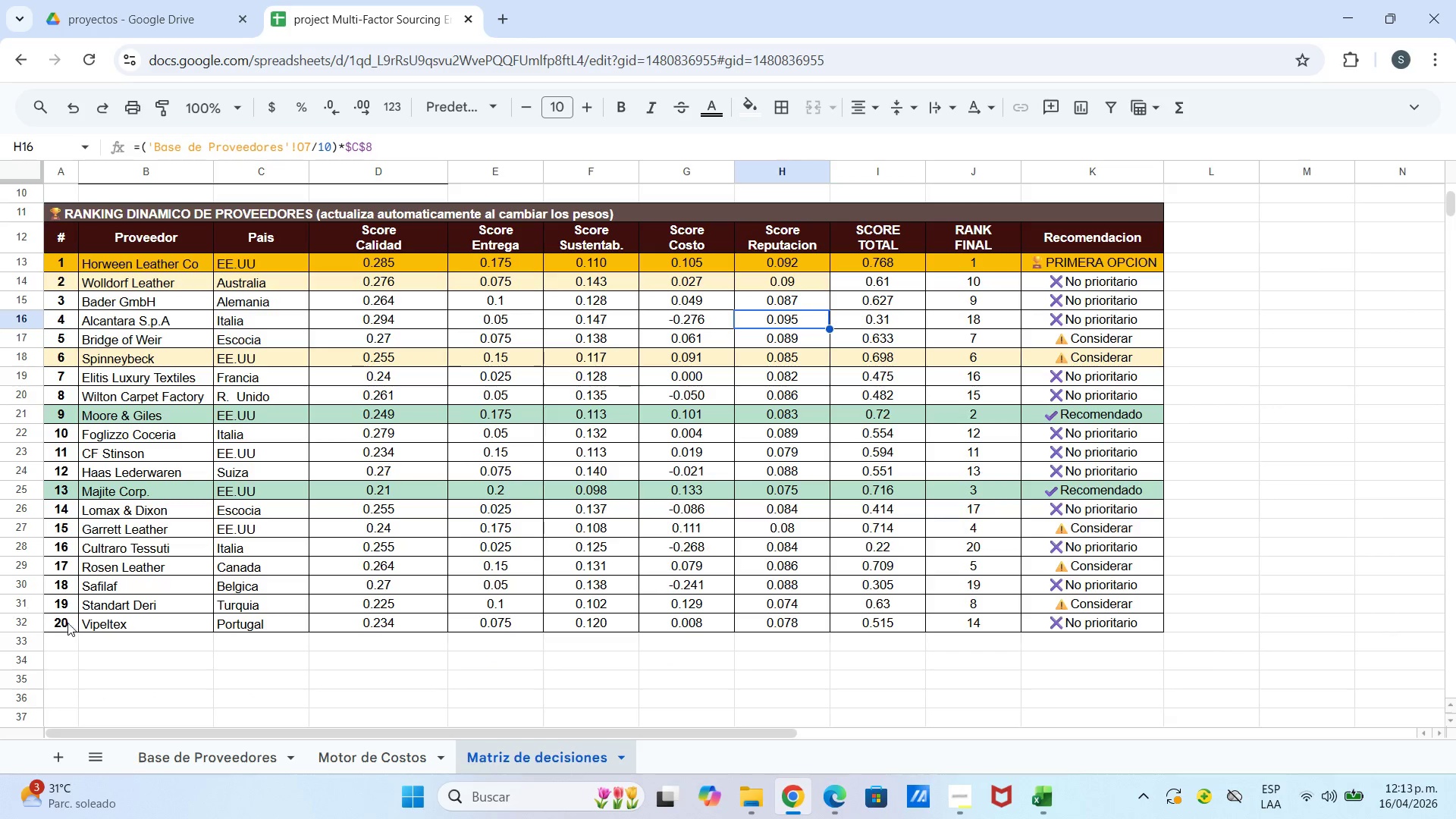 
left_click_drag(start_coordinate=[67, 623], to_coordinate=[889, 620])
 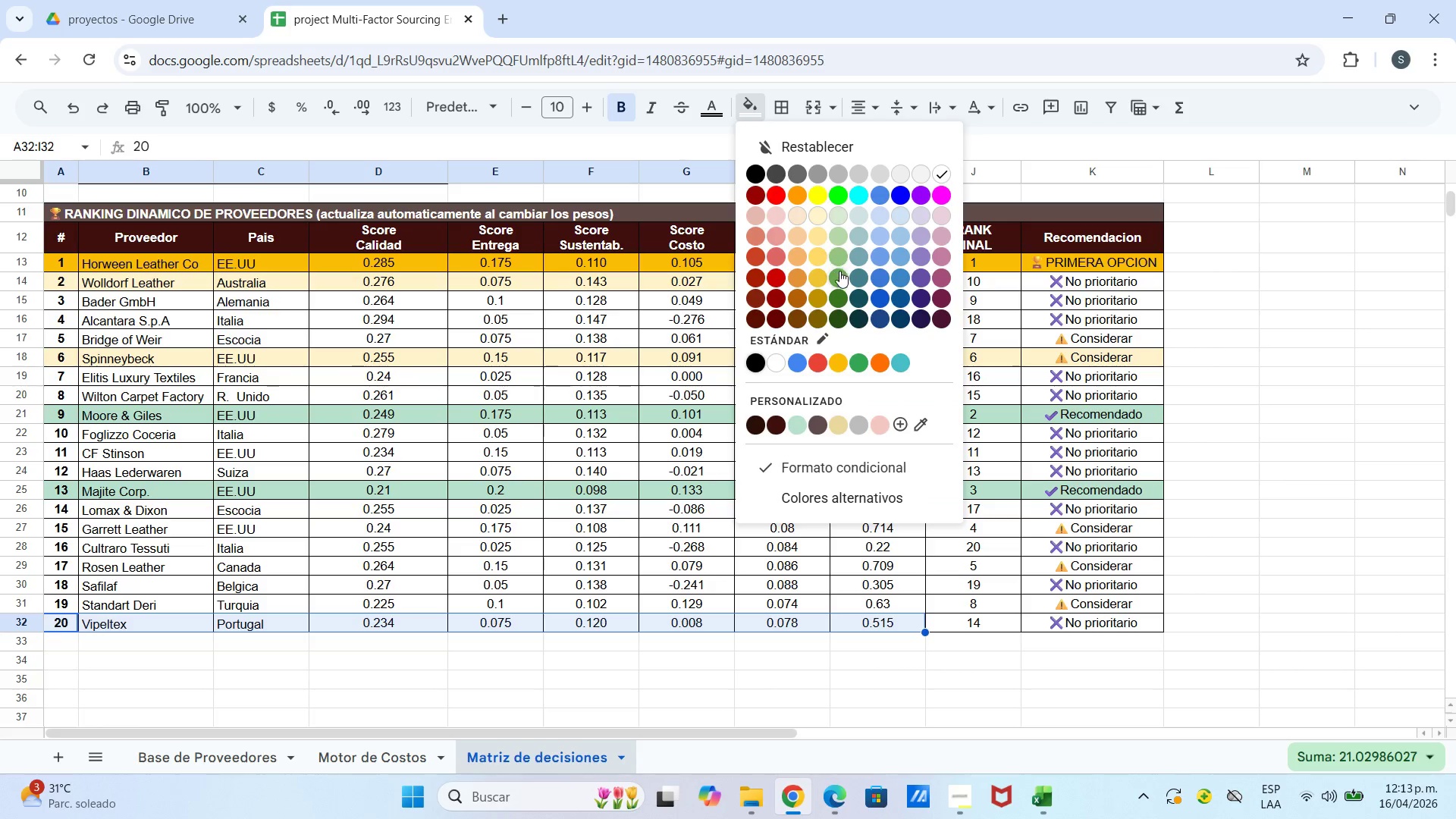 
left_click([817, 212])
 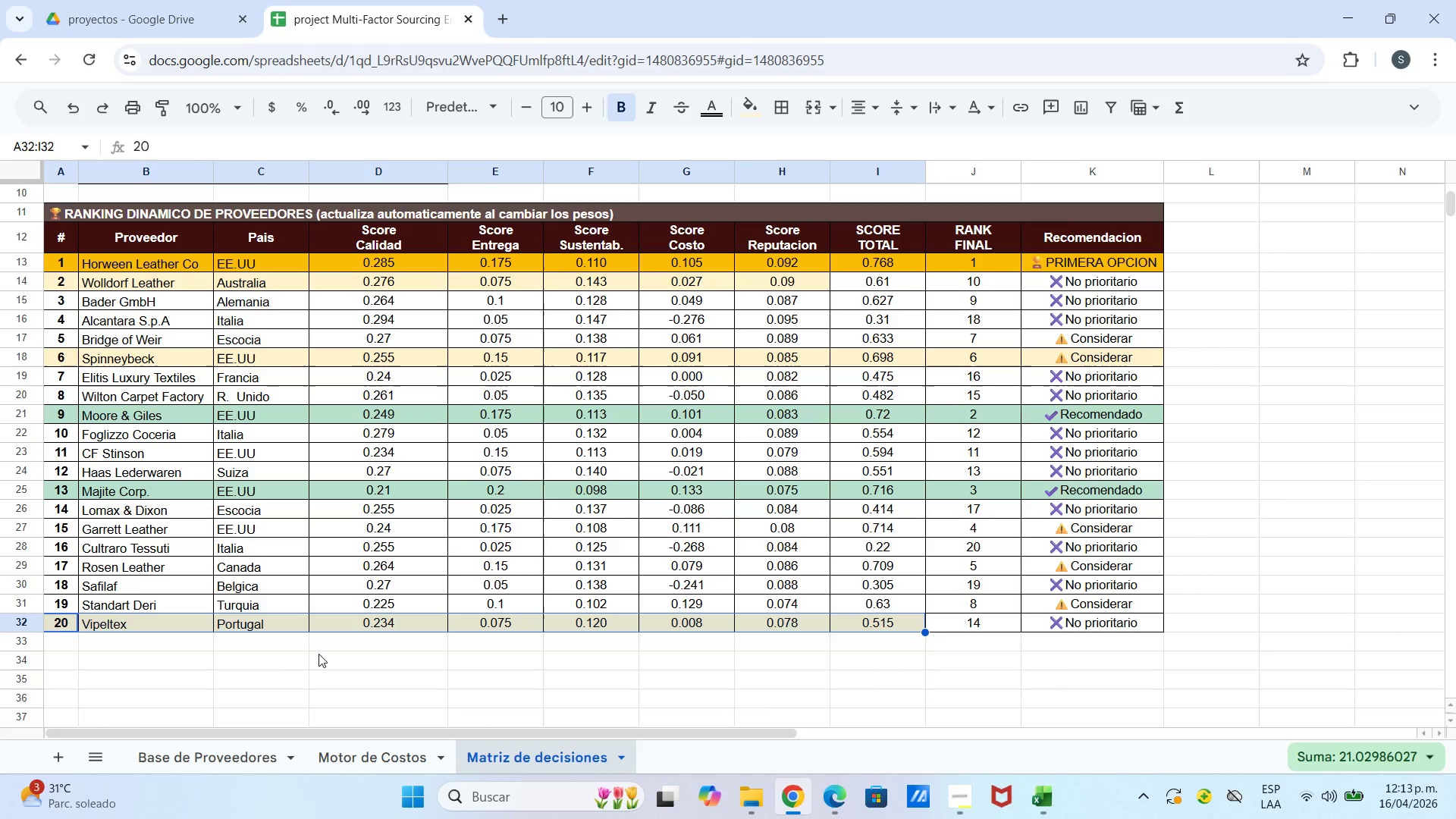 
left_click_drag(start_coordinate=[289, 659], to_coordinate=[240, 652])
 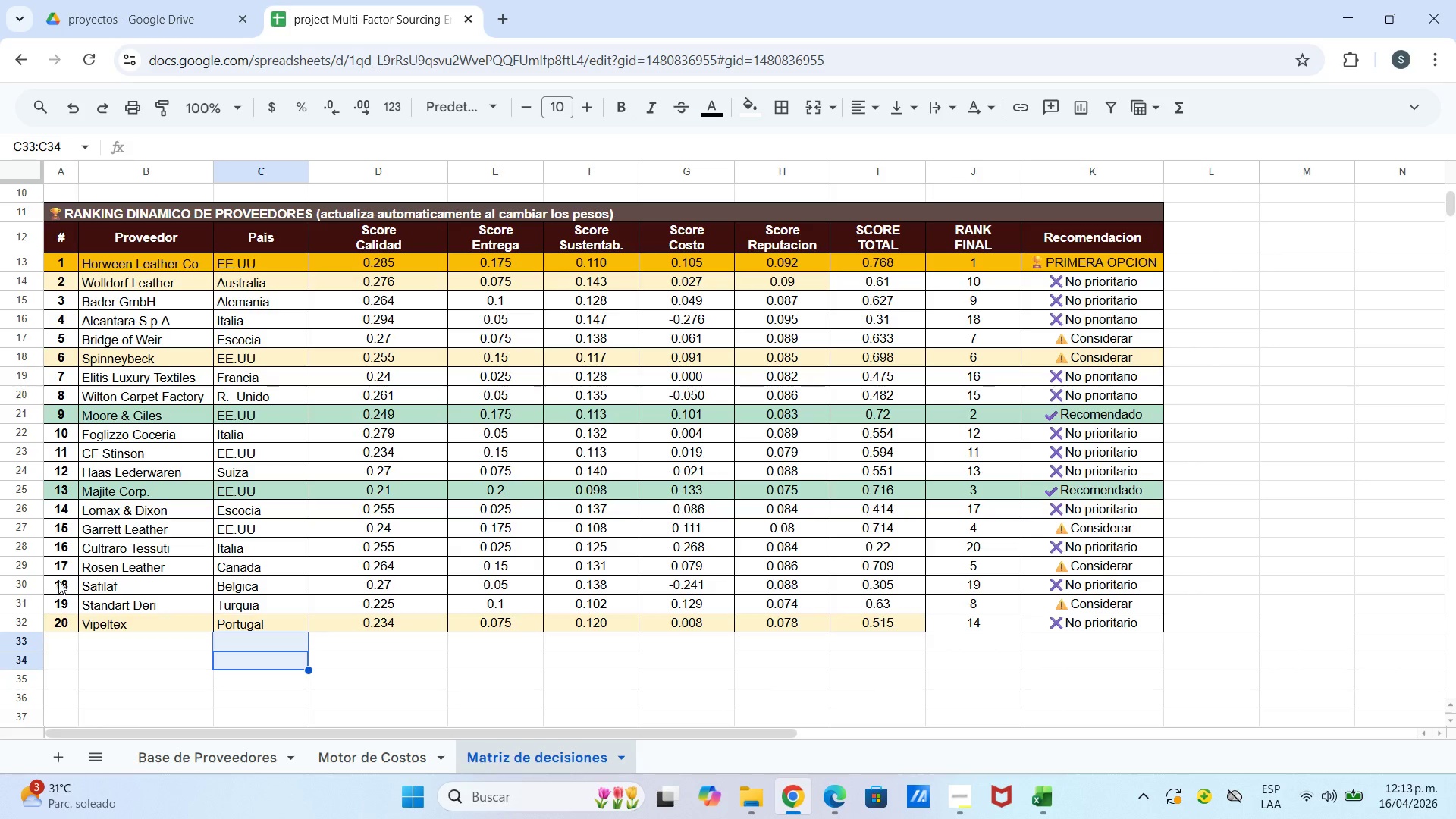 
left_click_drag(start_coordinate=[59, 580], to_coordinate=[870, 578])
 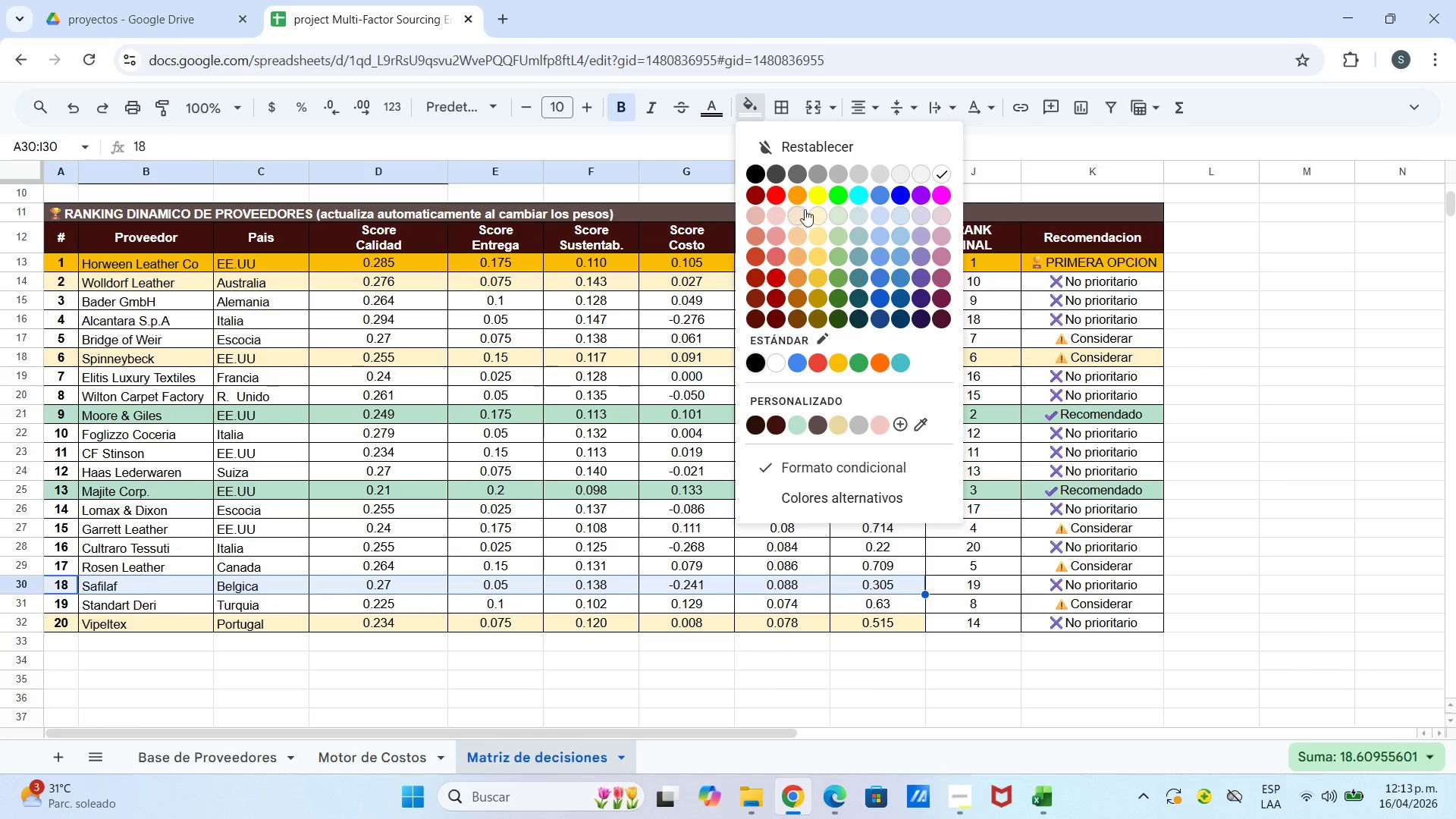 
left_click([821, 218])
 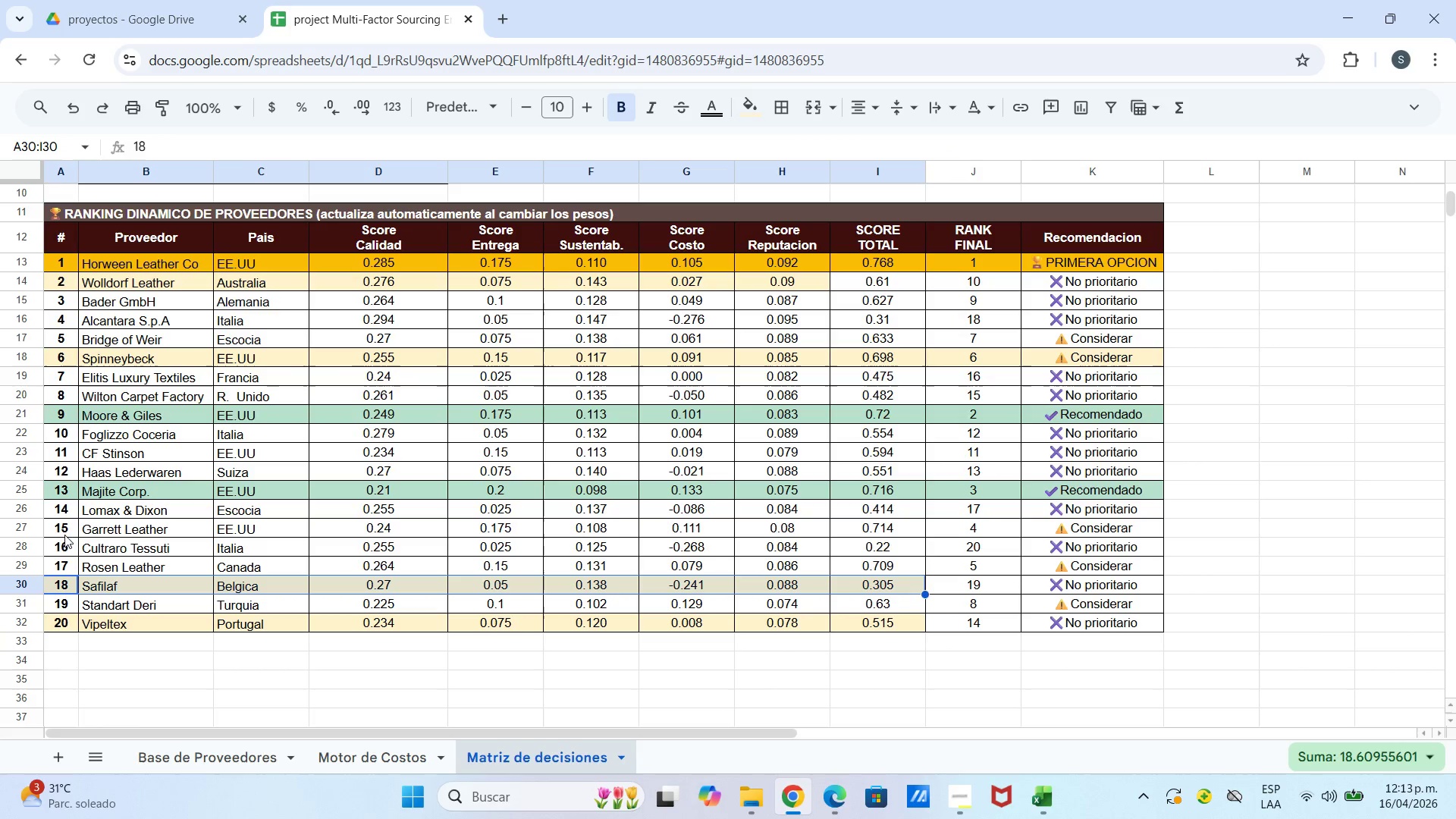 
left_click([64, 544])
 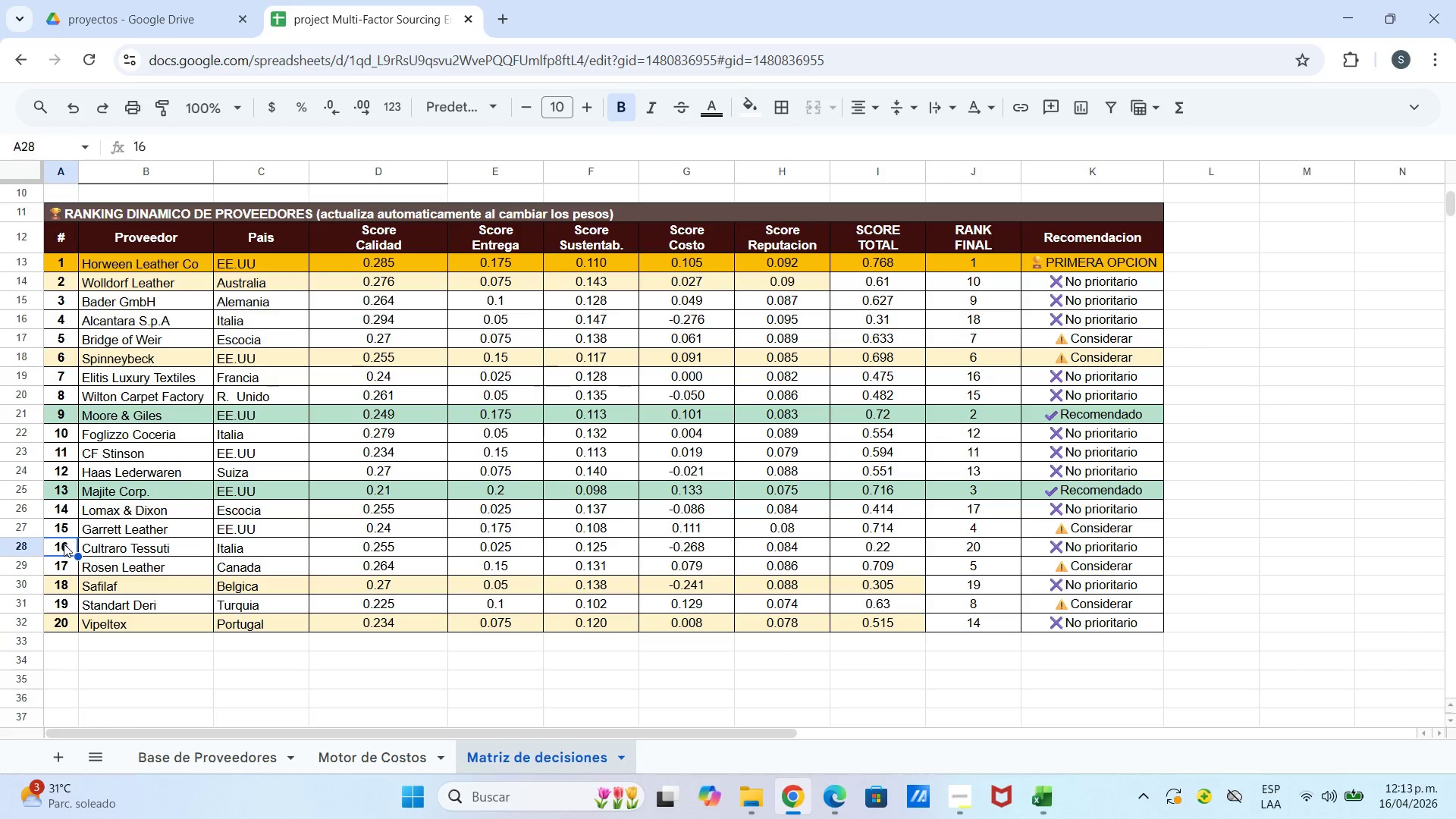 
left_click_drag(start_coordinate=[64, 544], to_coordinate=[869, 551])
 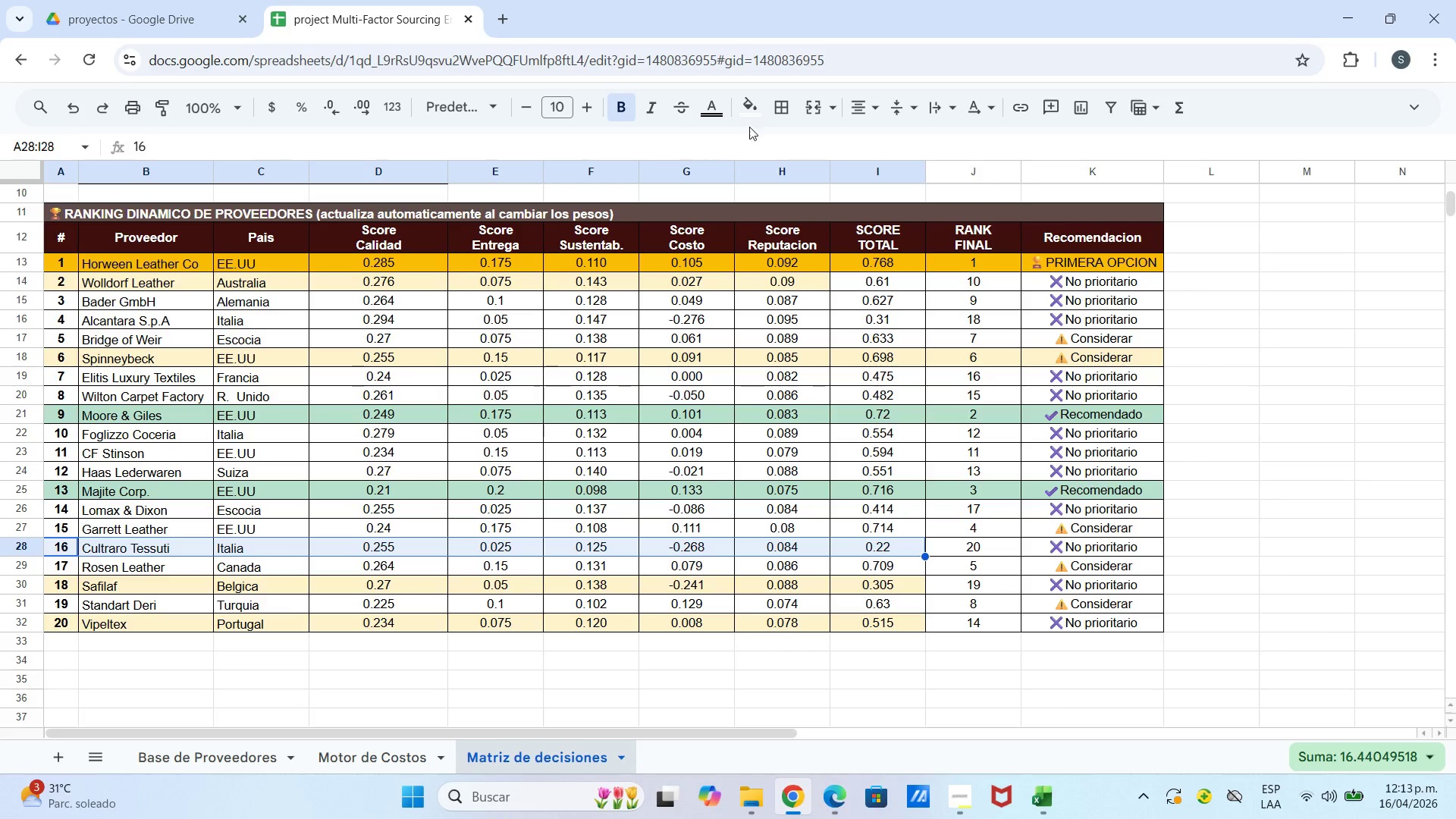 
left_click([756, 109])
 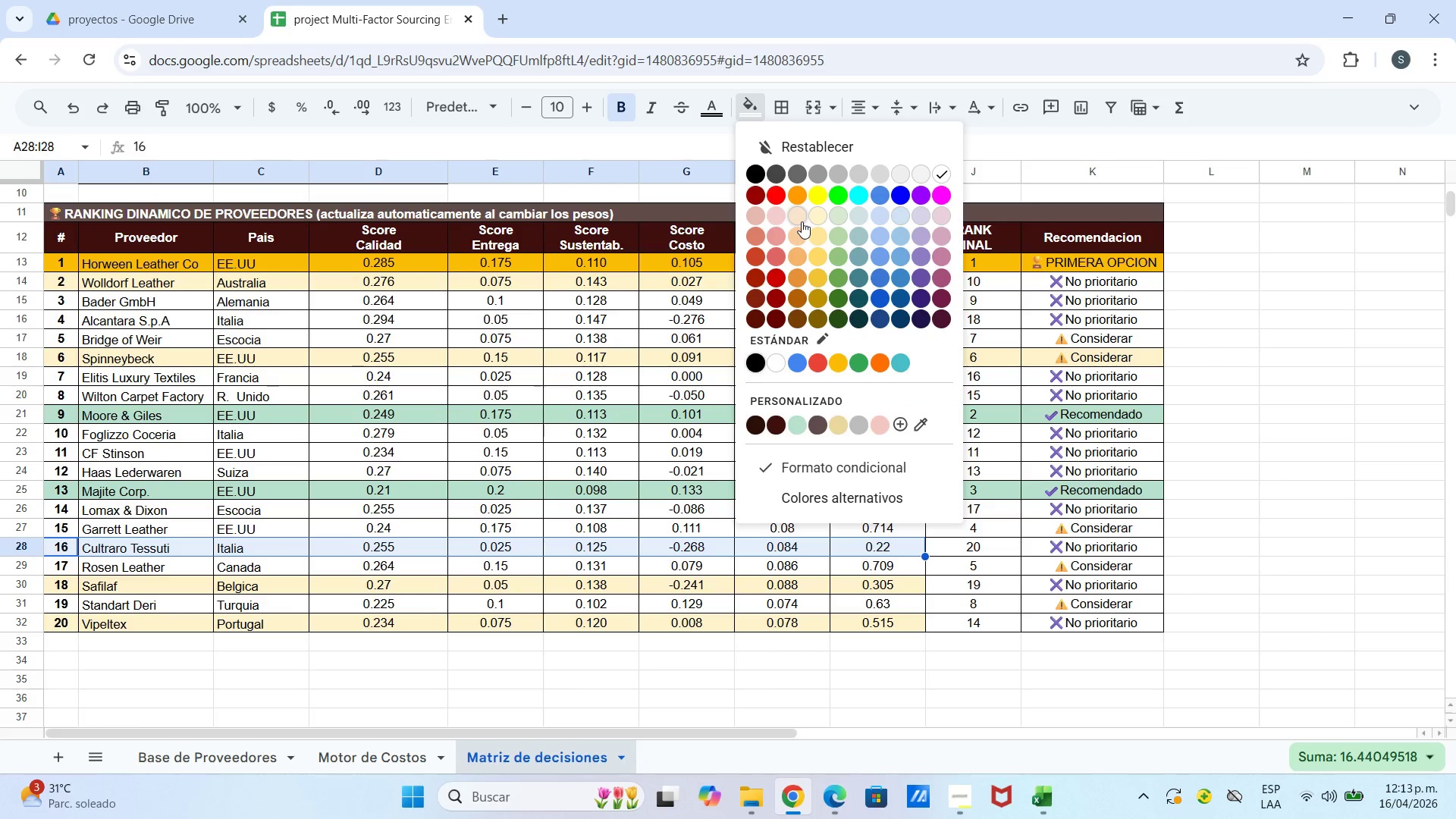 
left_click([816, 219])
 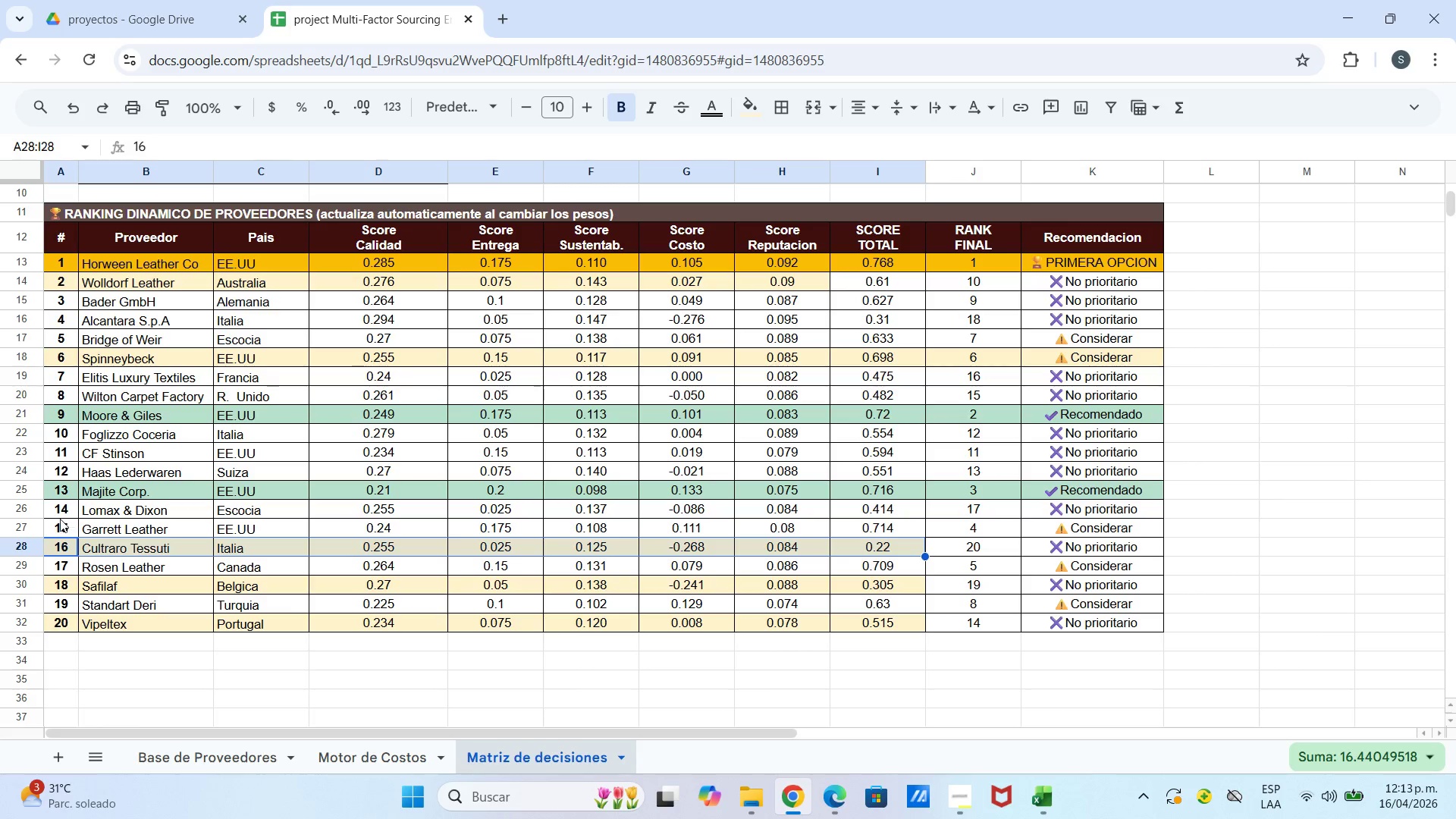 
left_click([57, 516])
 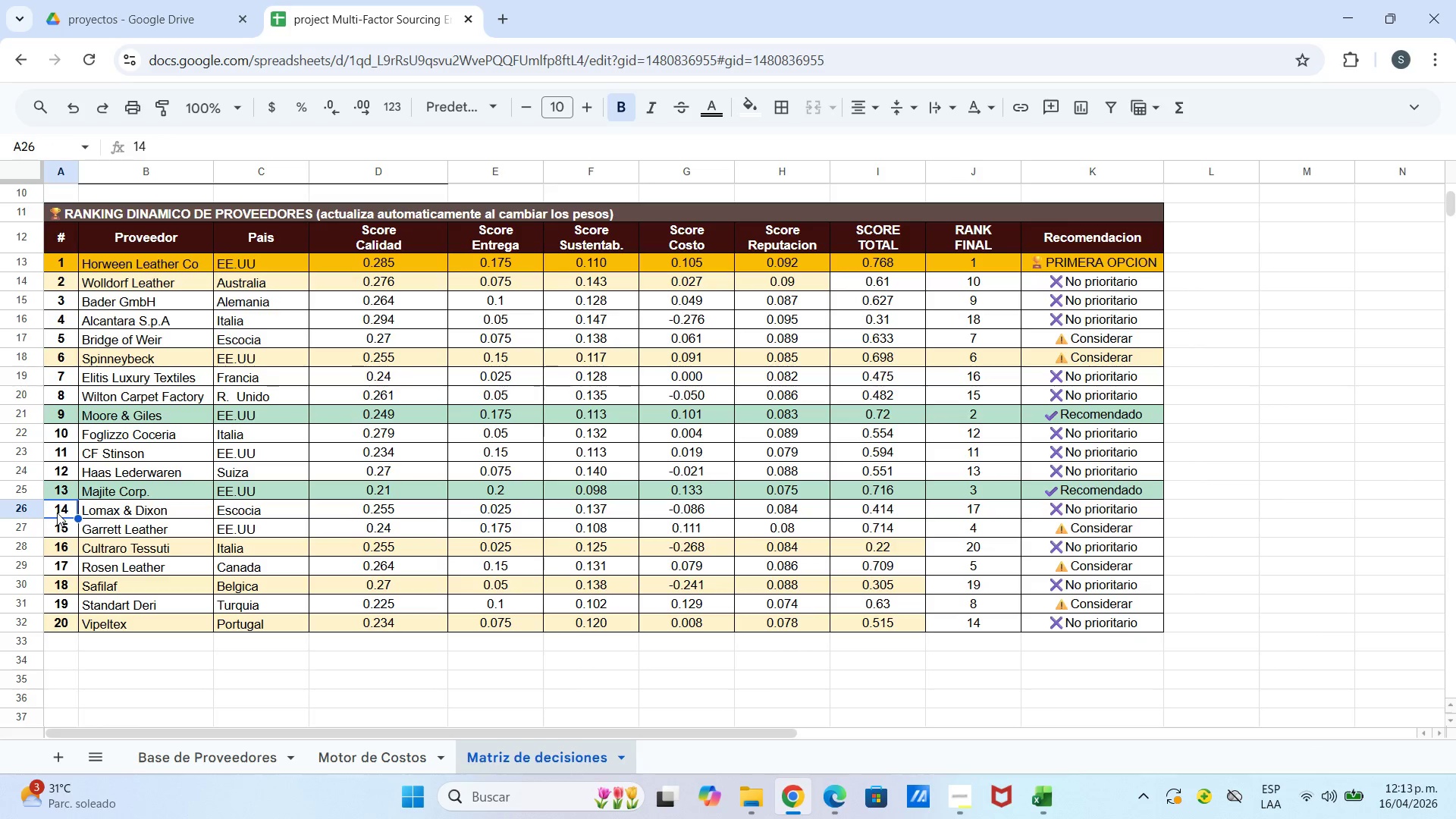 
left_click_drag(start_coordinate=[57, 513], to_coordinate=[861, 513])
 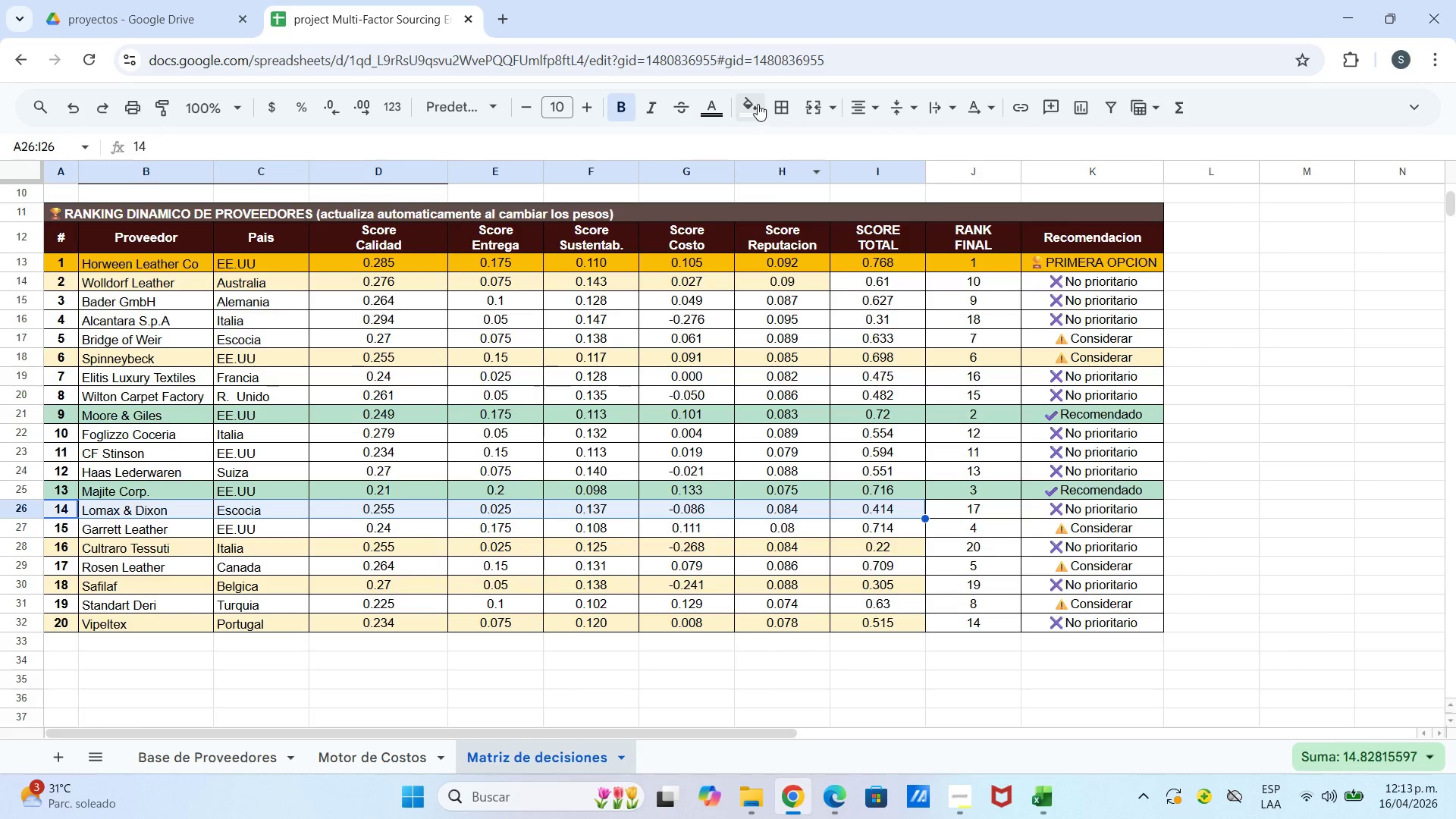 
left_click([758, 103])
 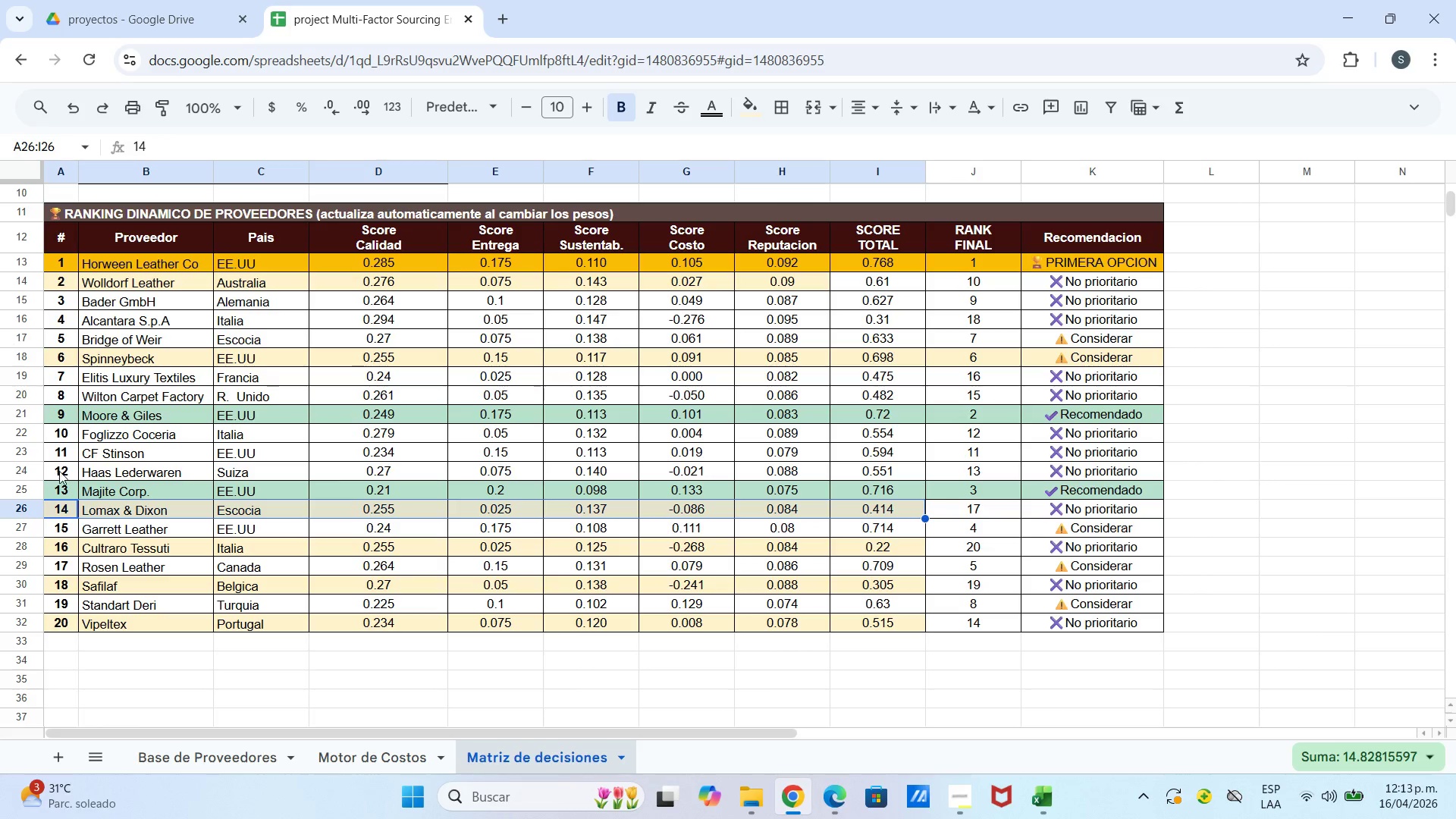 
left_click_drag(start_coordinate=[60, 469], to_coordinate=[865, 470])
 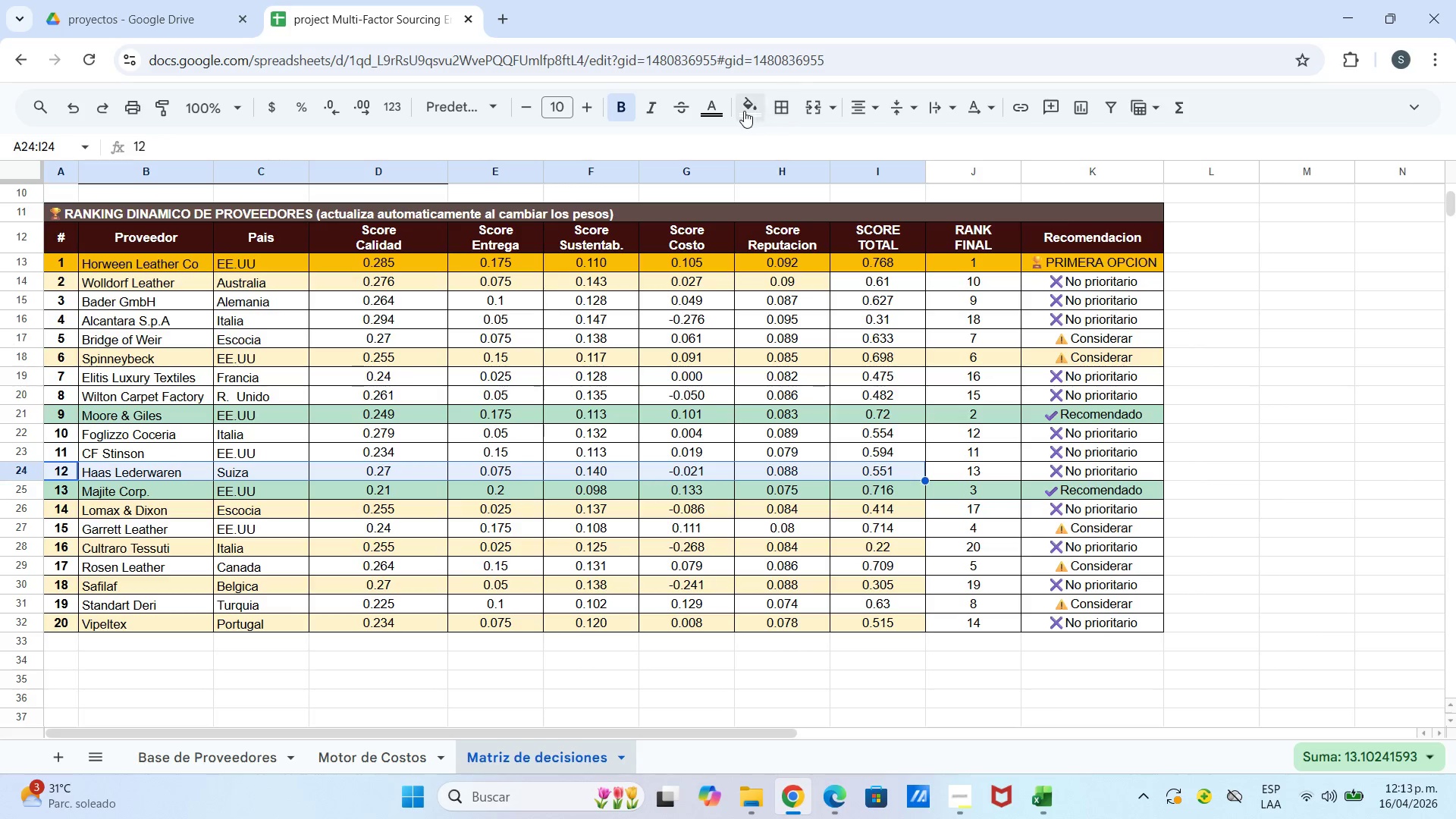 
left_click([737, 113])
 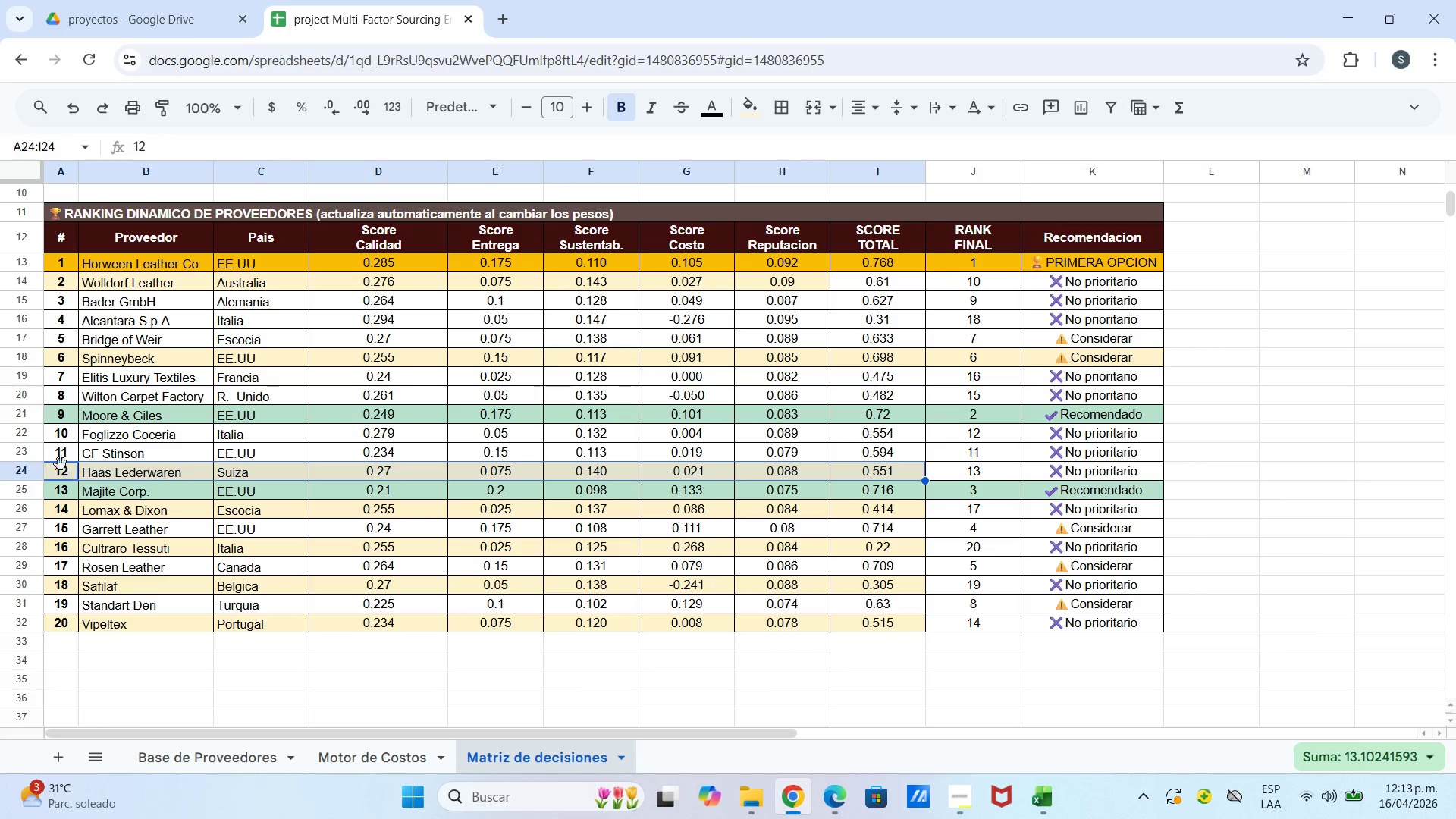 
left_click_drag(start_coordinate=[58, 434], to_coordinate=[871, 434])
 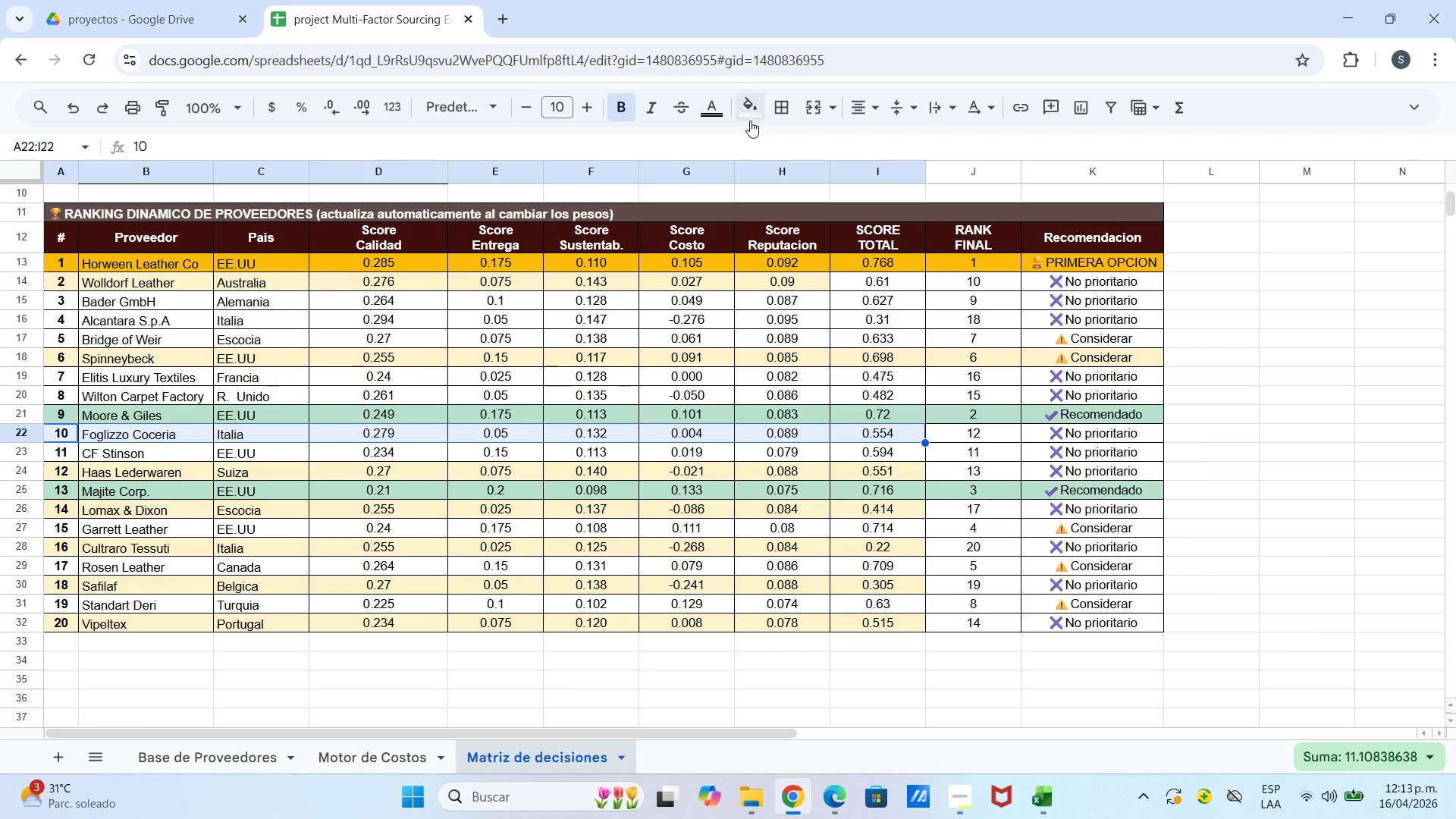 
double_click([750, 105])
 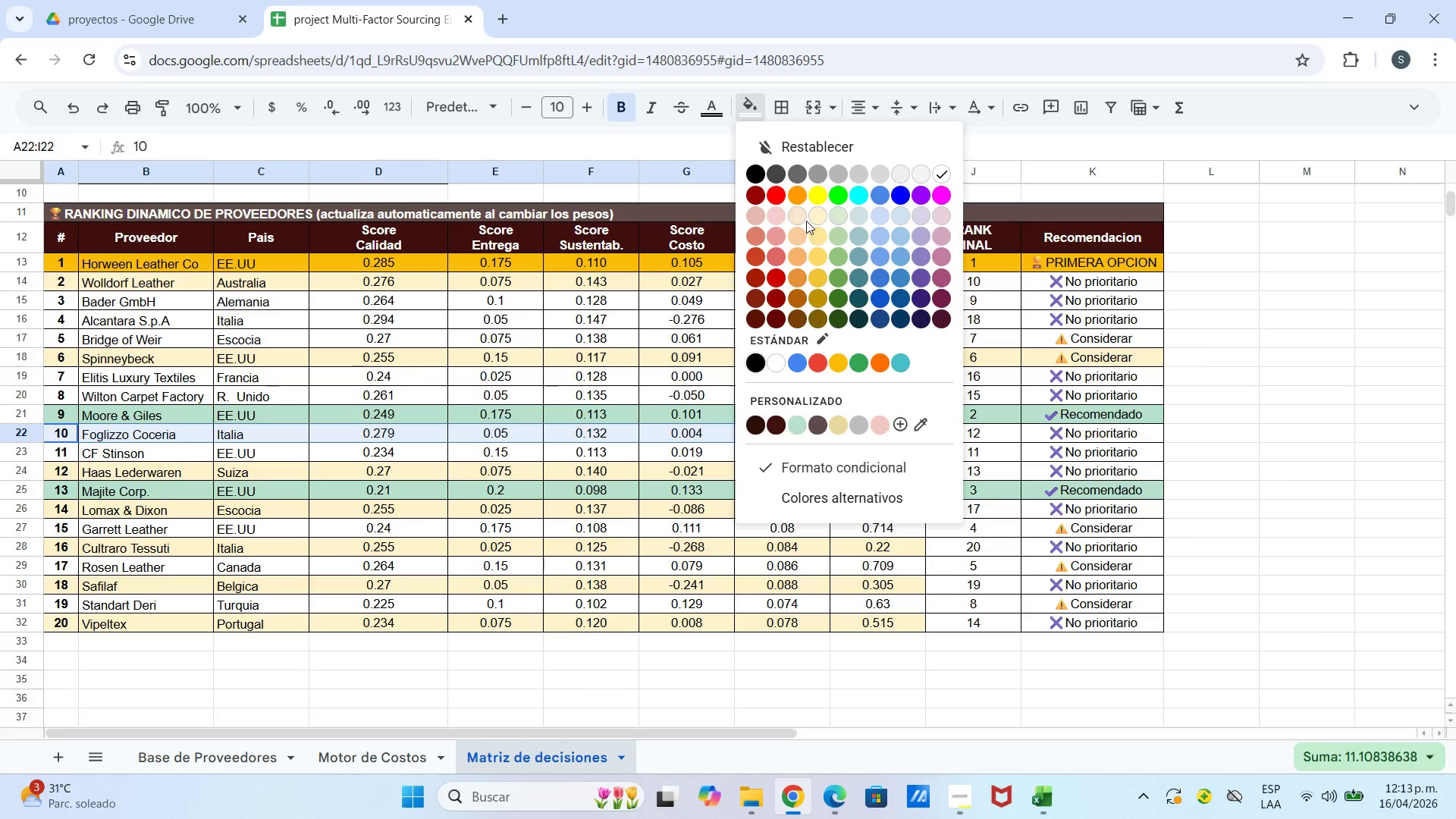 
left_click([820, 218])
 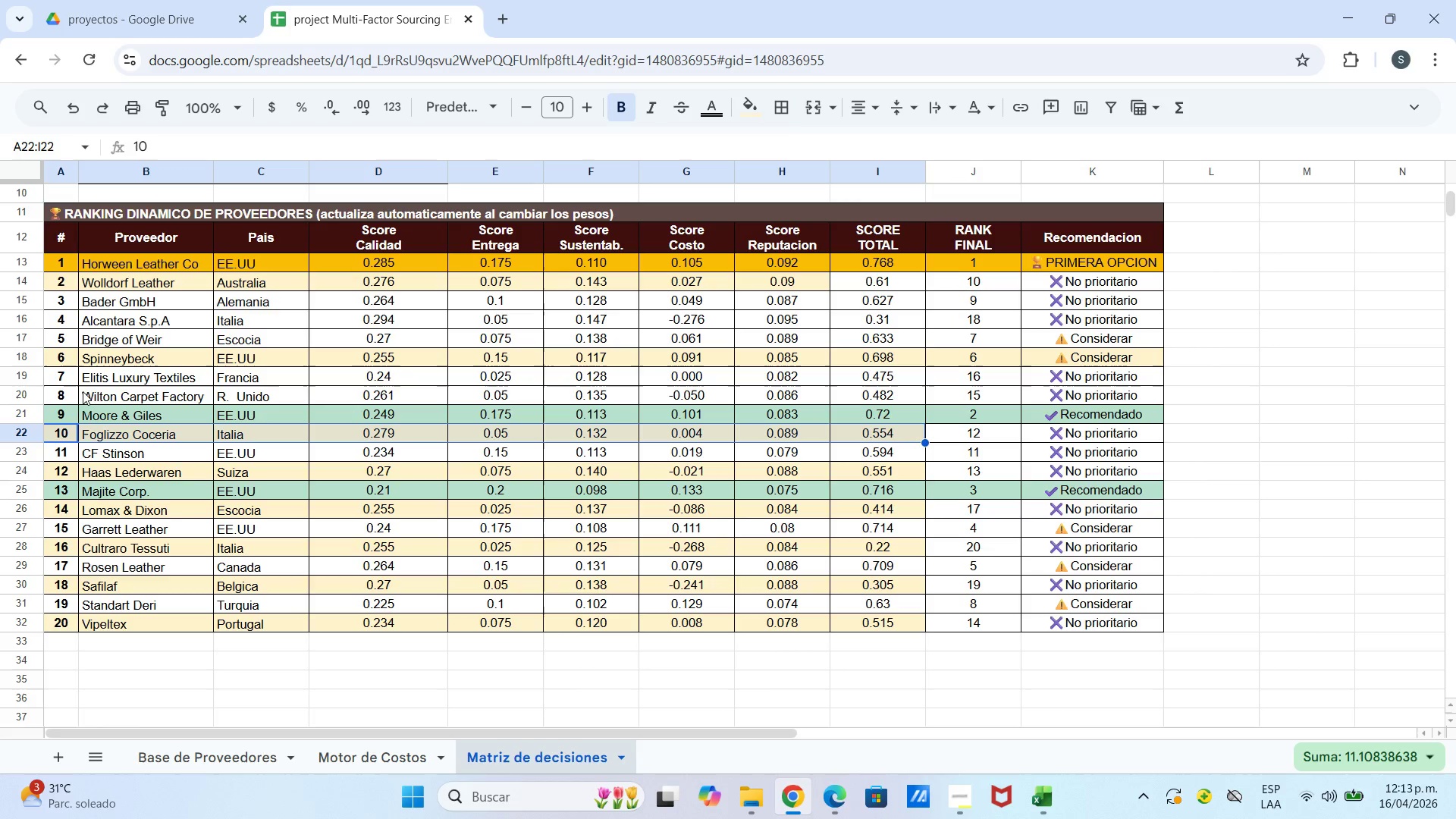 
left_click_drag(start_coordinate=[64, 394], to_coordinate=[852, 391])
 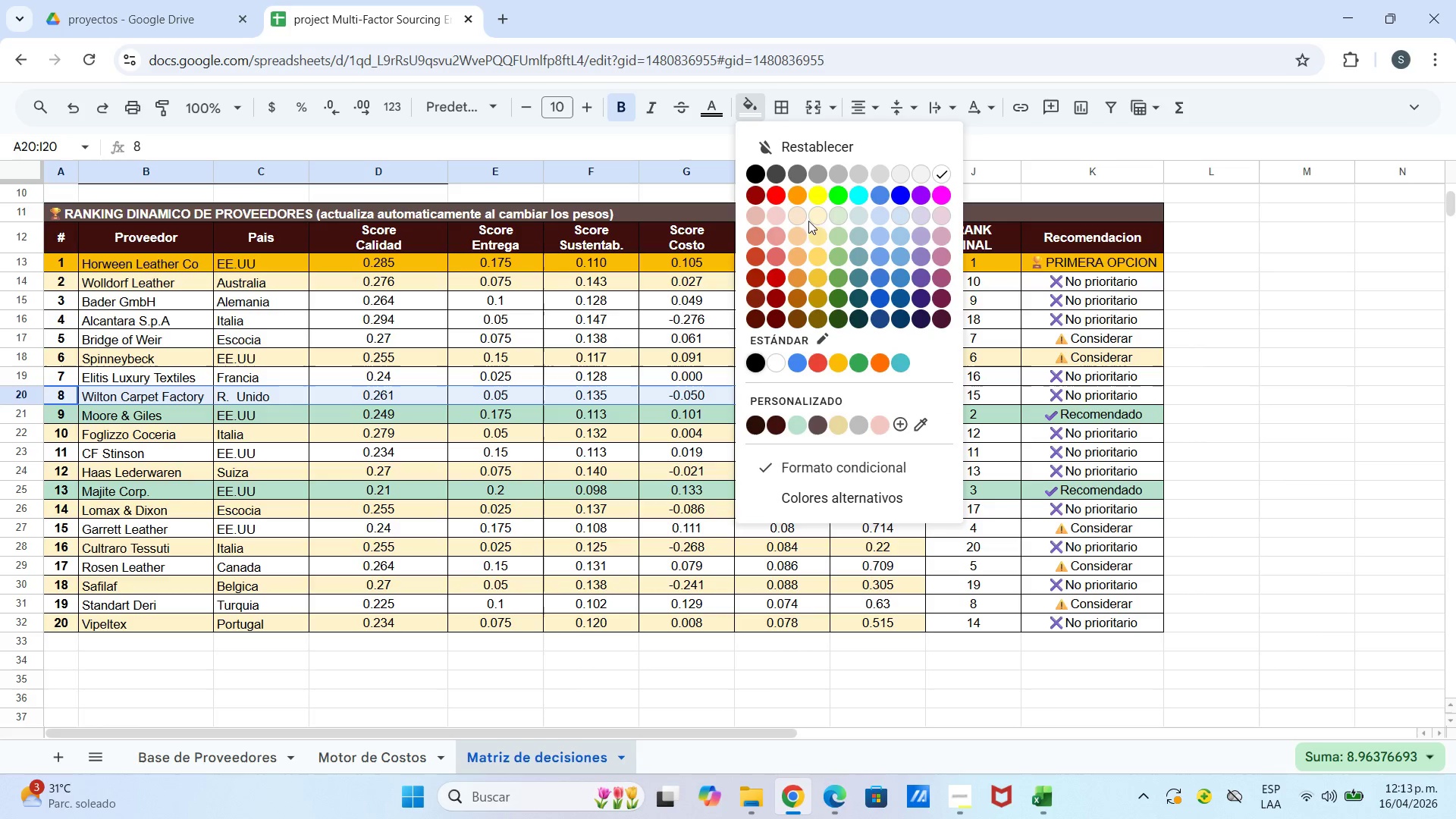 
left_click([817, 220])
 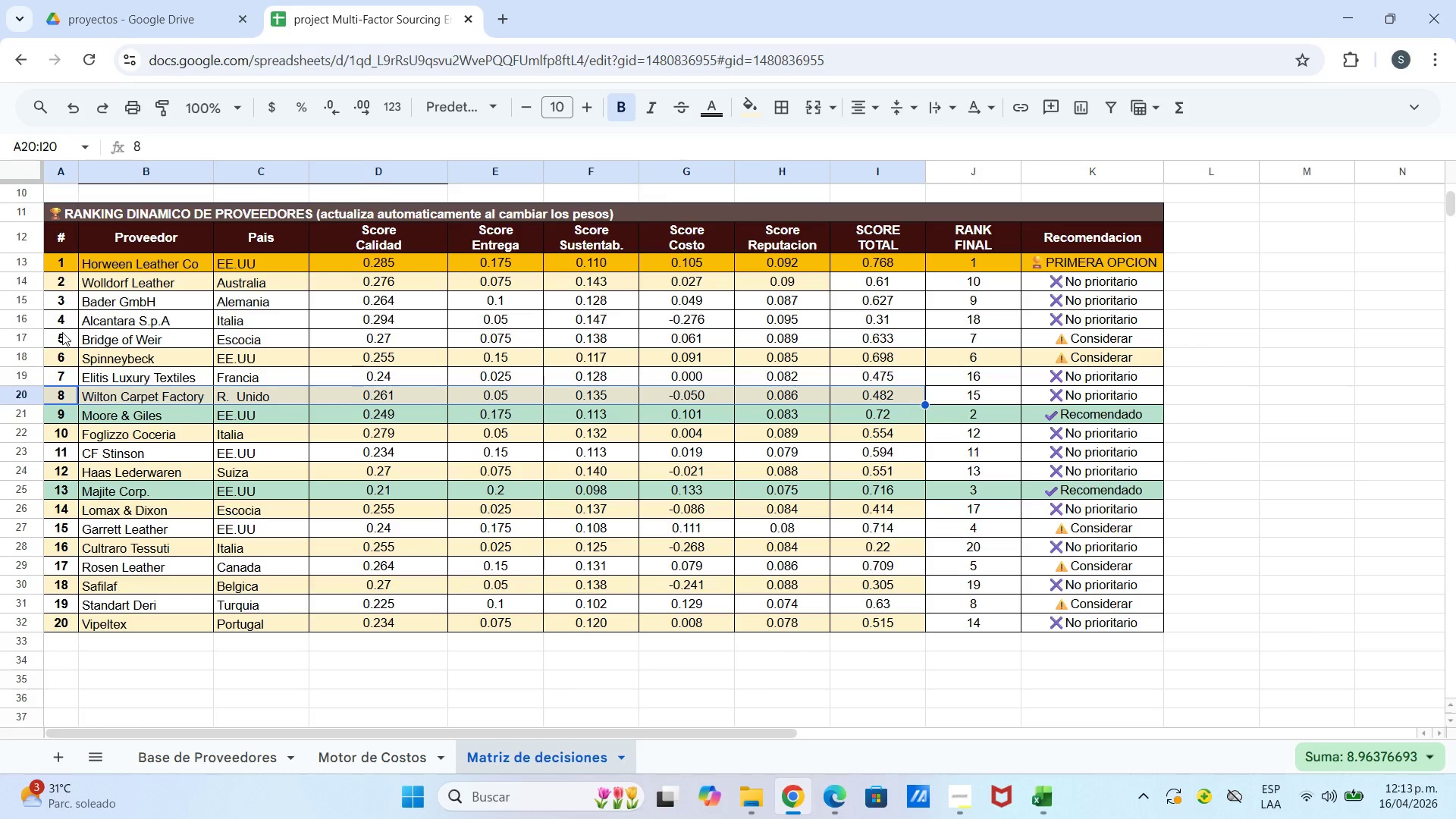 
left_click([62, 332])
 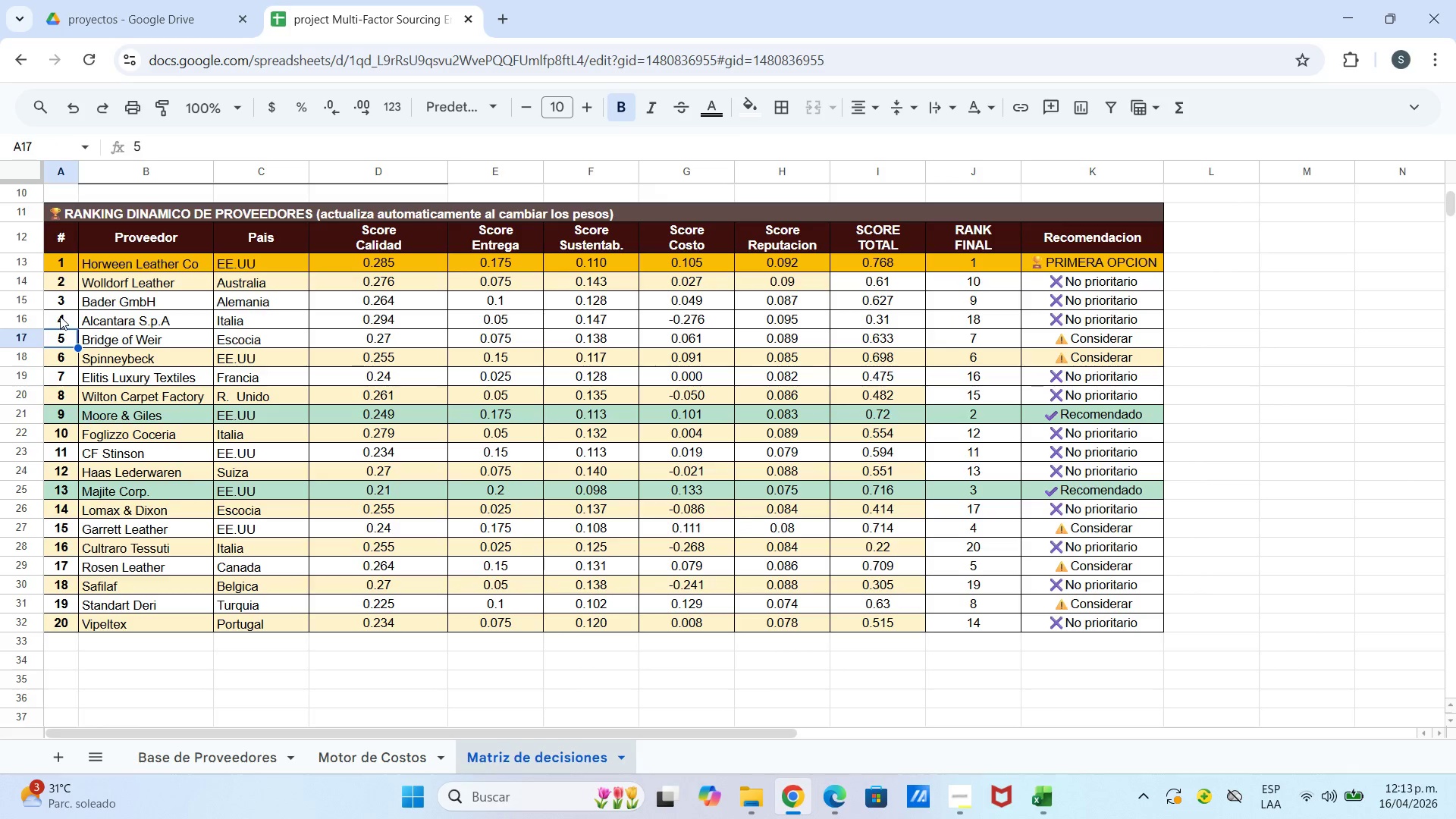 
left_click_drag(start_coordinate=[60, 316], to_coordinate=[855, 315])
 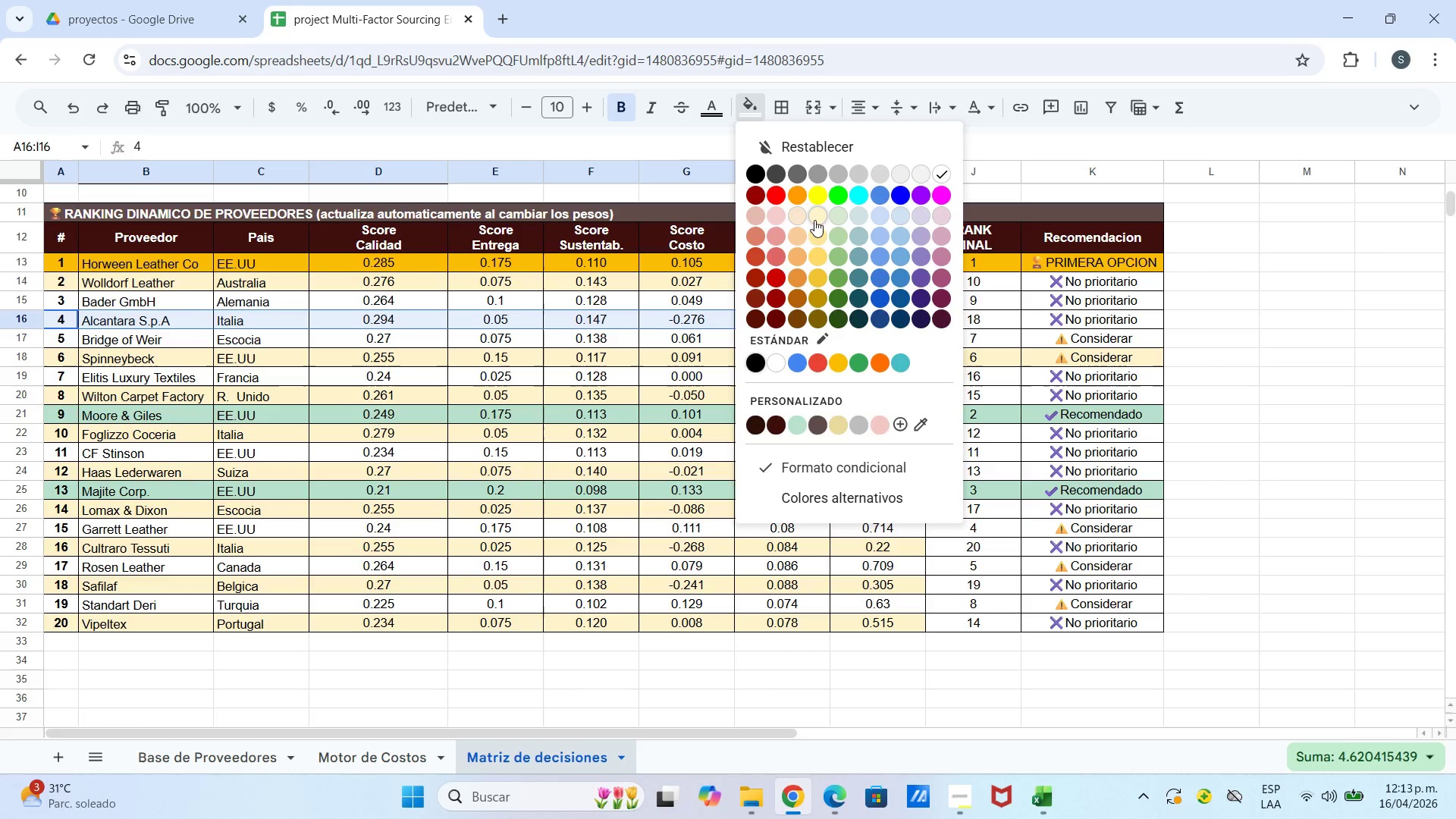 
double_click([689, 374])
 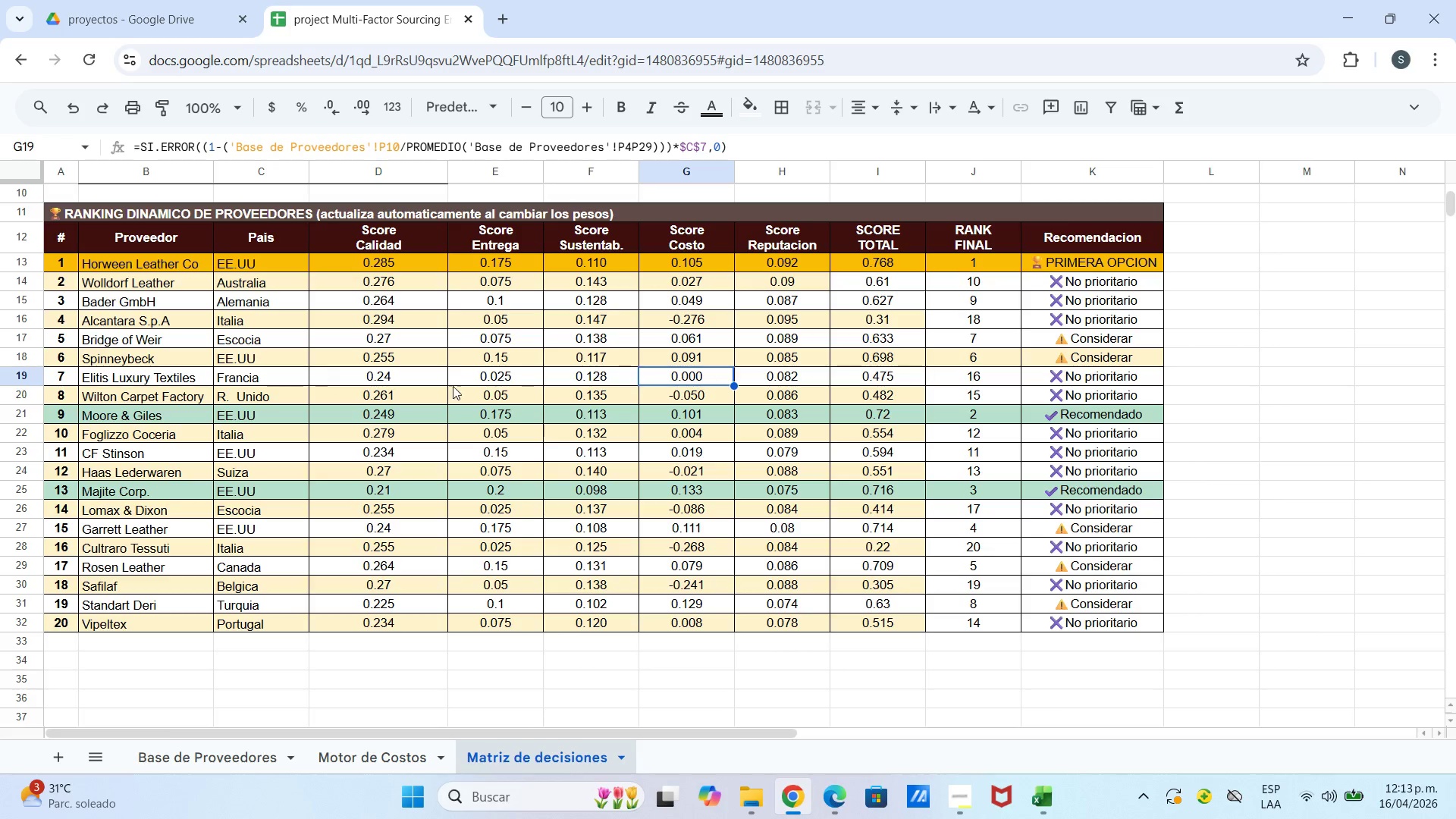 
scroll: coordinate [687, 508], scroll_direction: up, amount: 1.0
 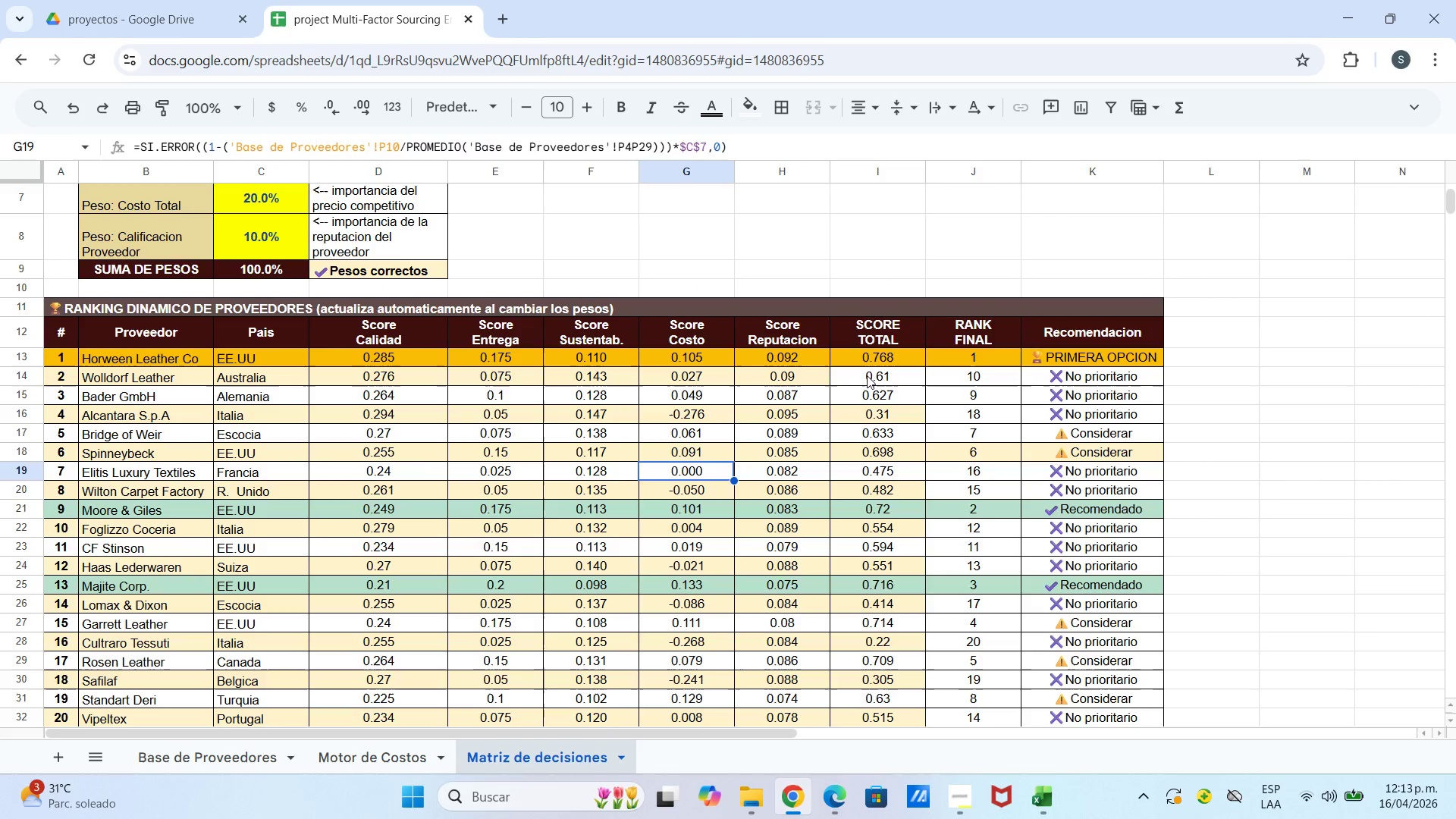 
left_click([870, 379])
 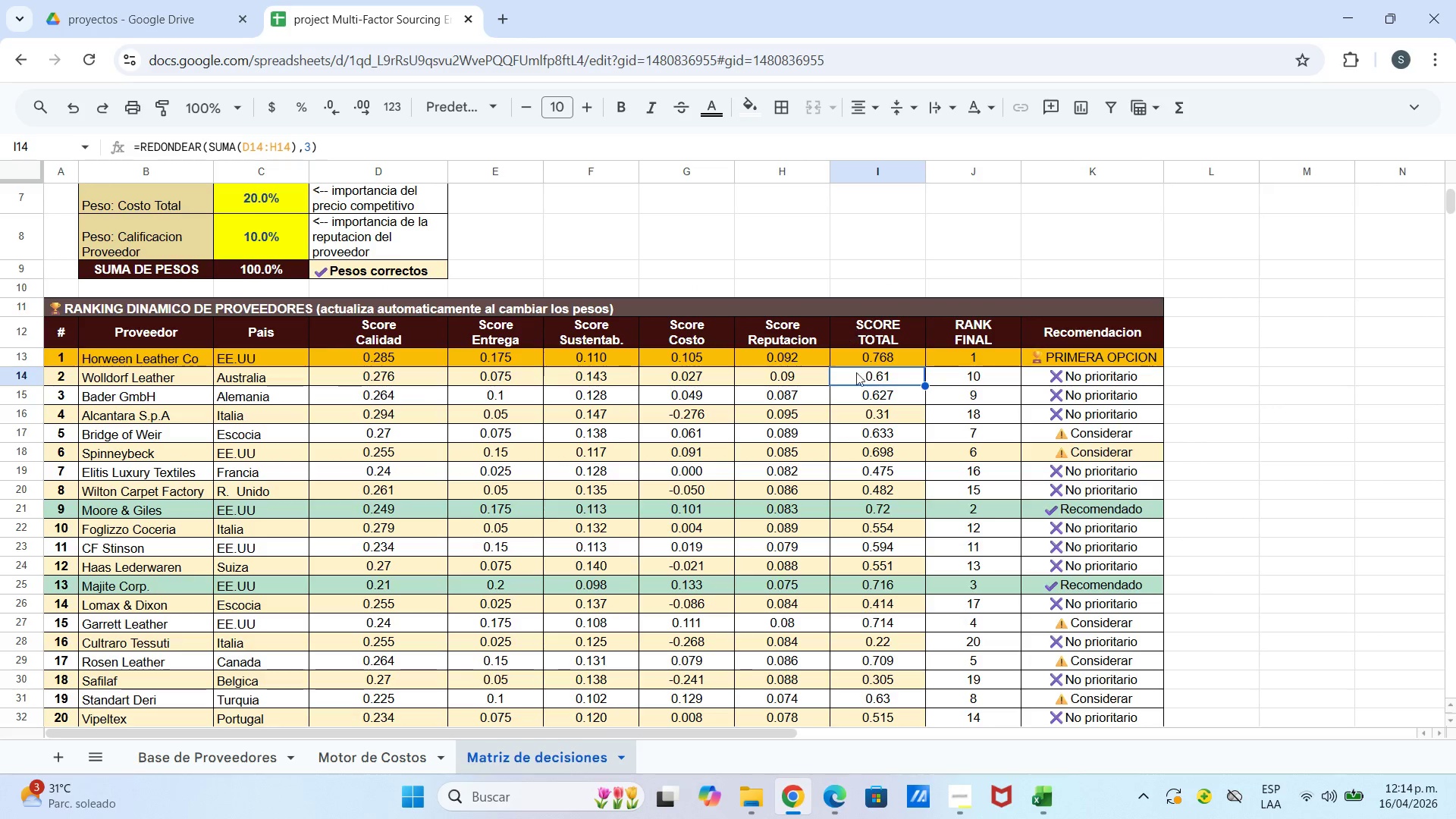 
wait(9.2)
 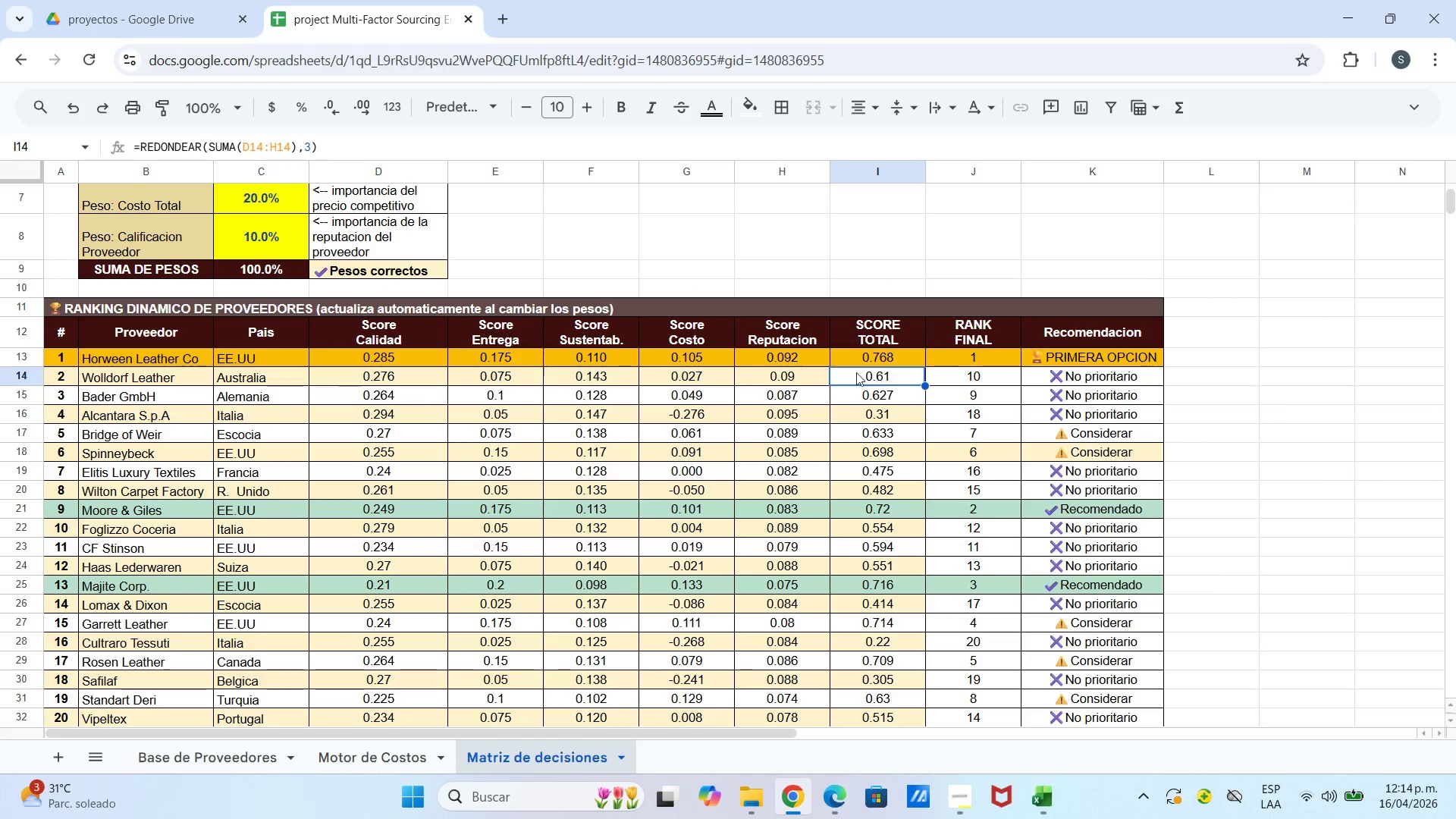 
left_click_drag(start_coordinate=[857, 375], to_coordinate=[894, 492])
 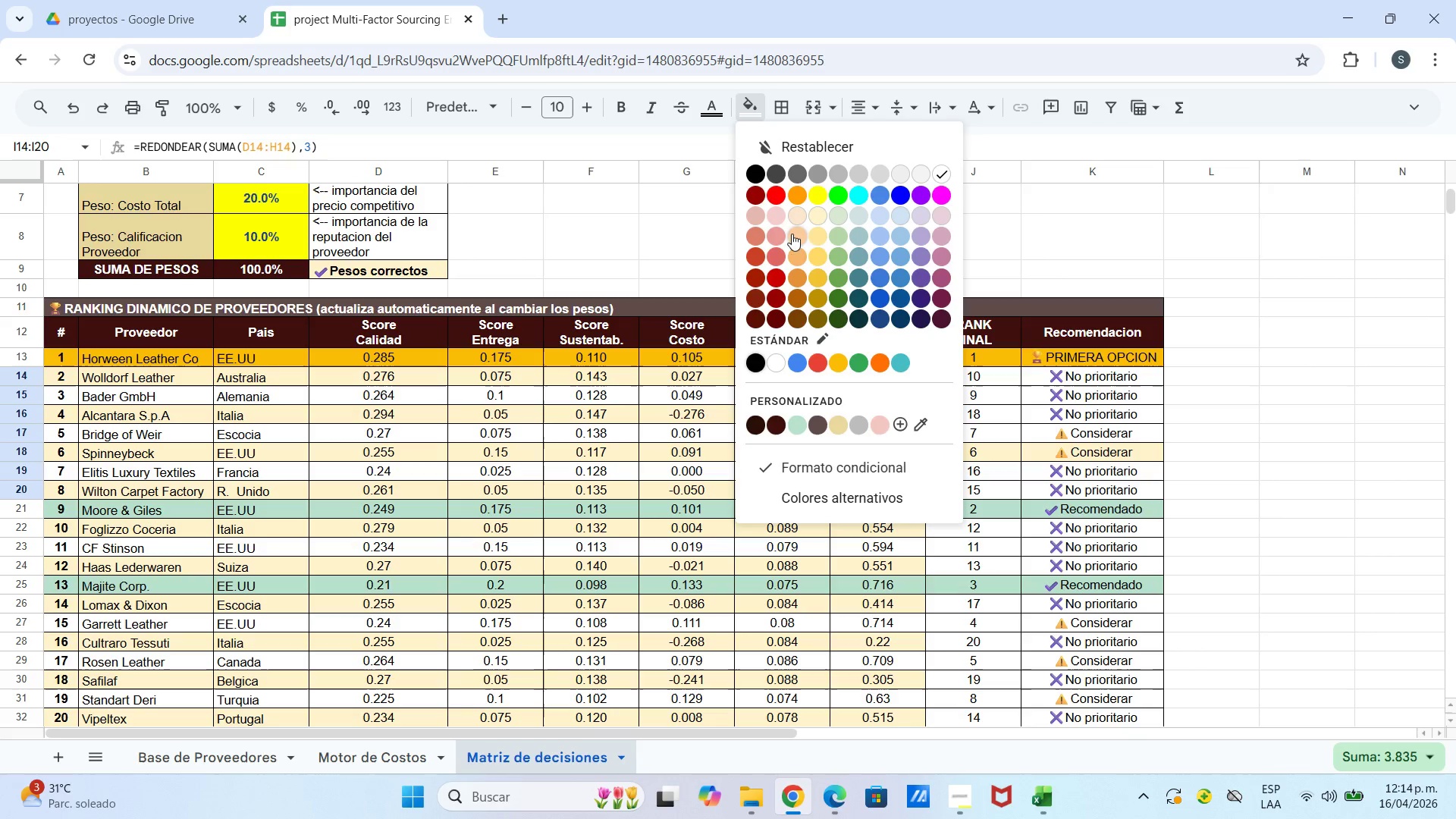 
left_click([812, 254])
 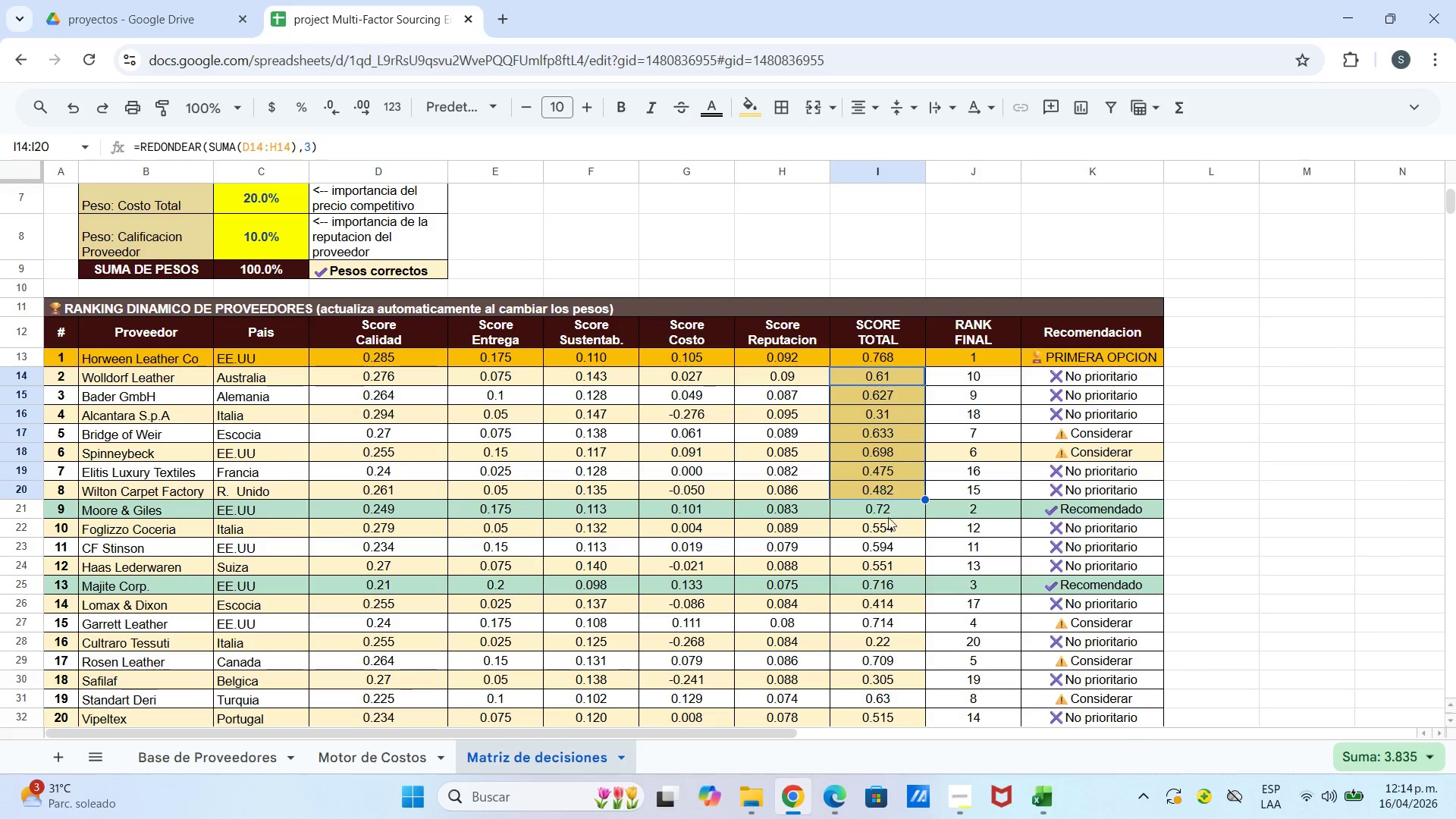 
left_click_drag(start_coordinate=[889, 527], to_coordinate=[889, 532])
 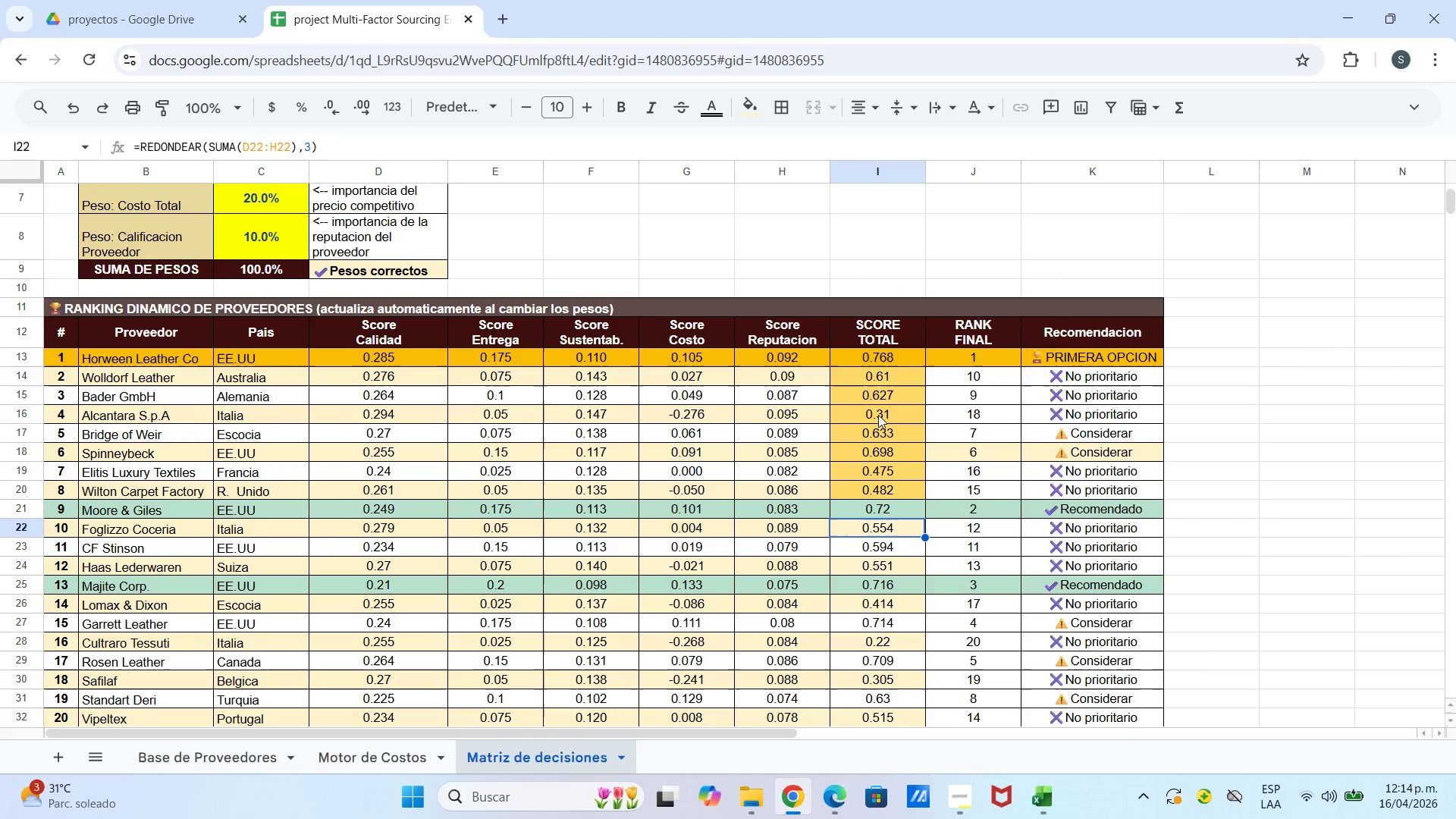 
left_click_drag(start_coordinate=[856, 374], to_coordinate=[890, 486])
 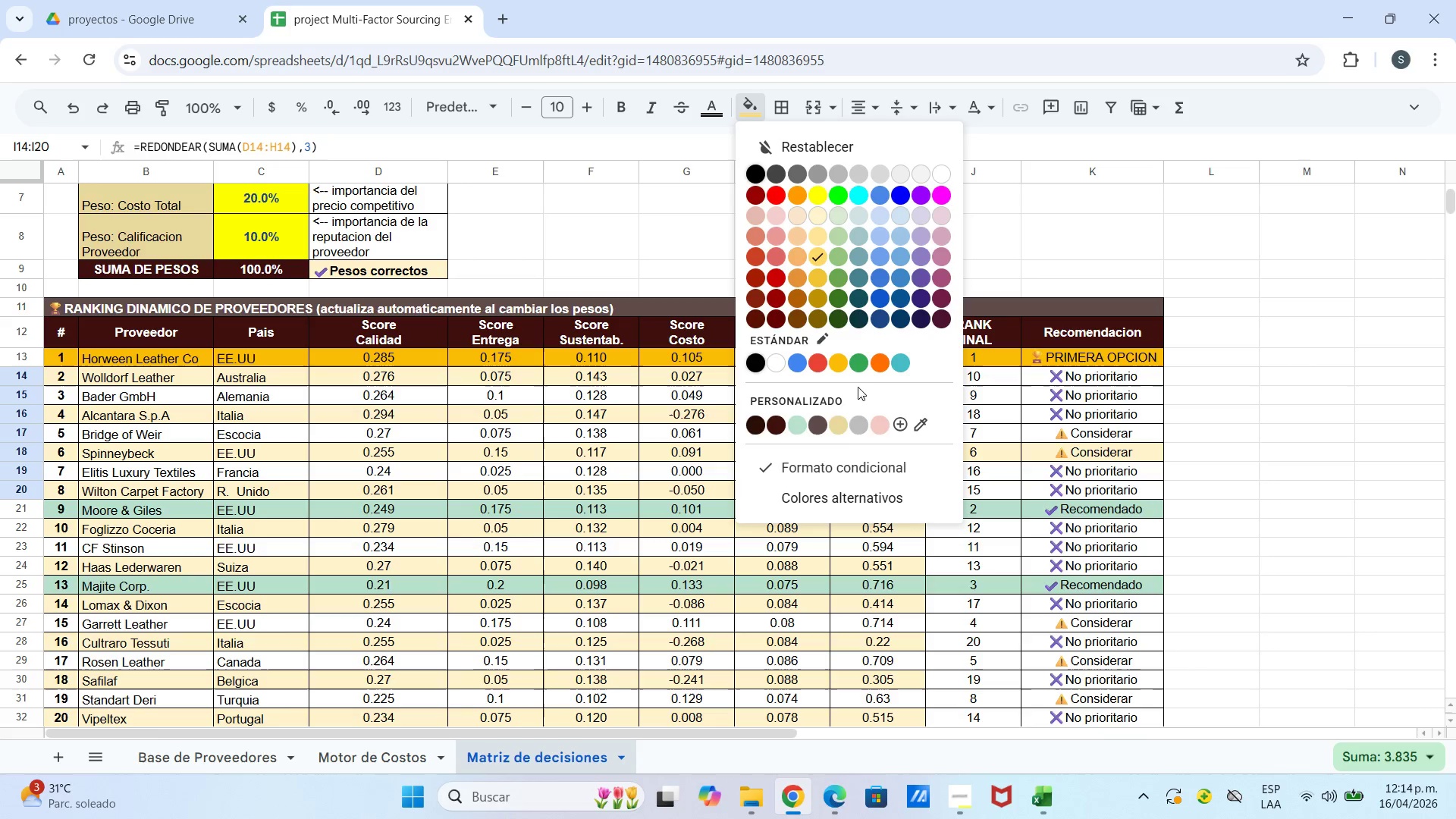 
left_click([843, 418])
 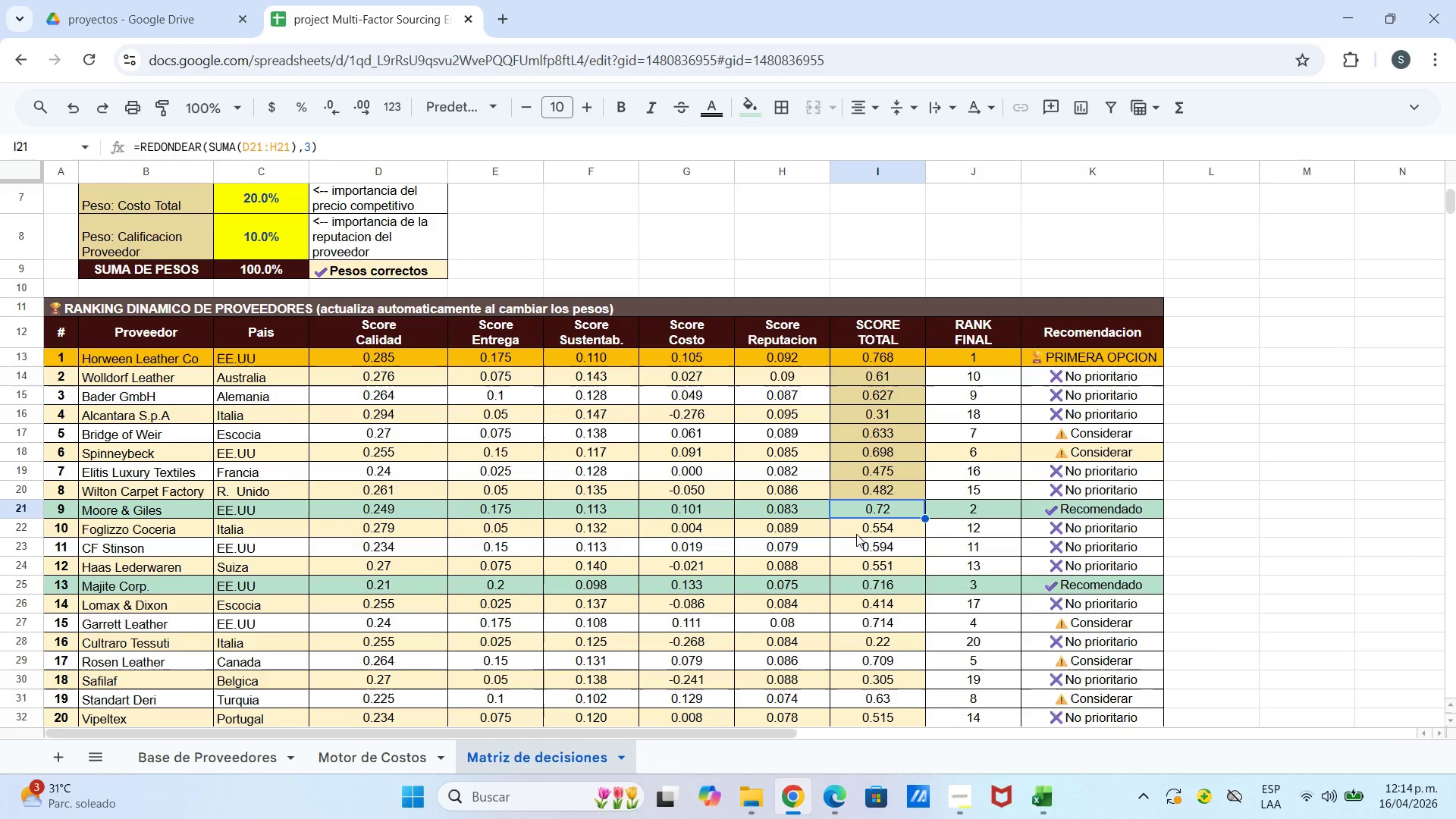 
left_click_drag(start_coordinate=[849, 529], to_coordinate=[875, 568])
 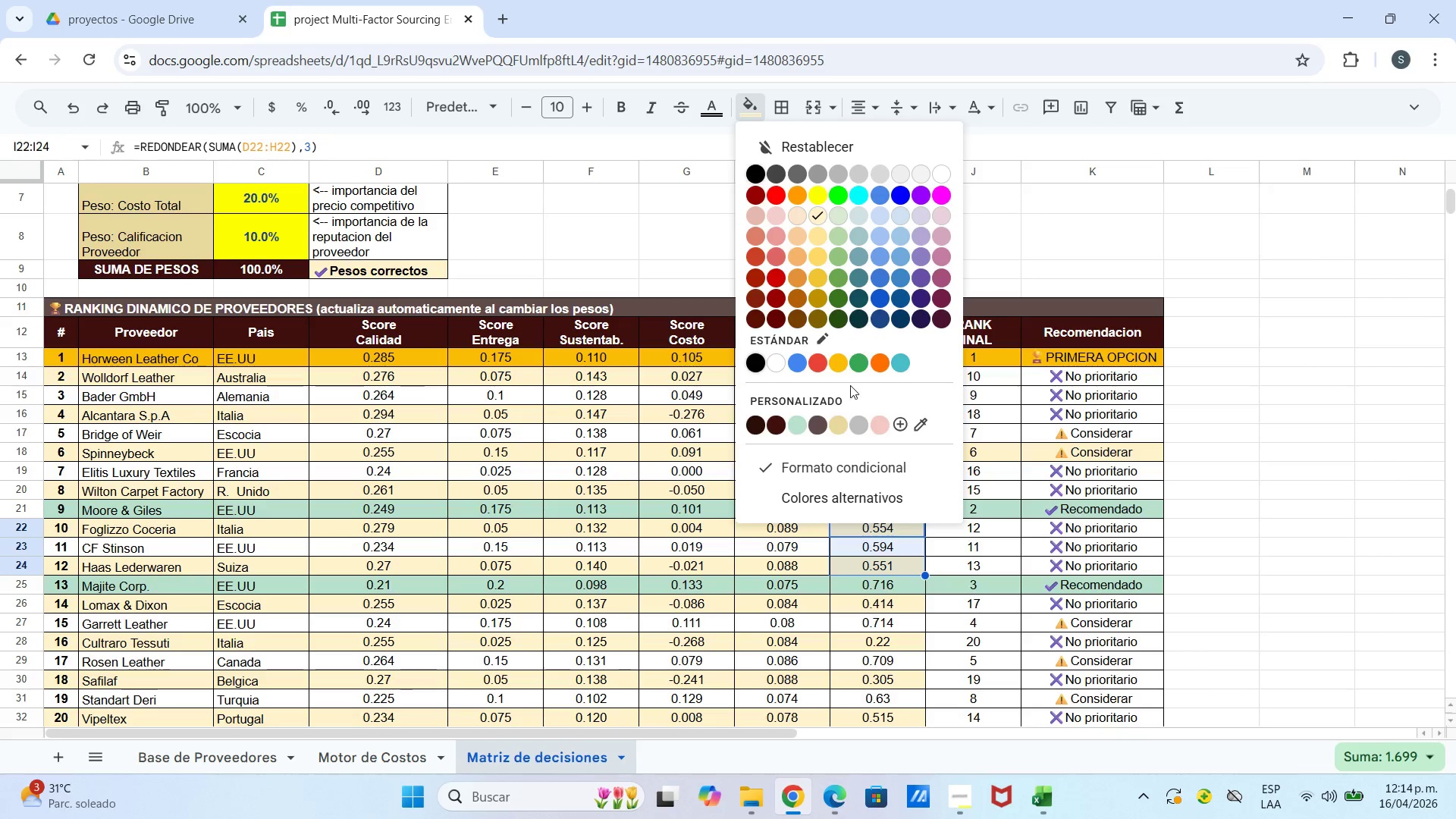 
left_click([834, 428])
 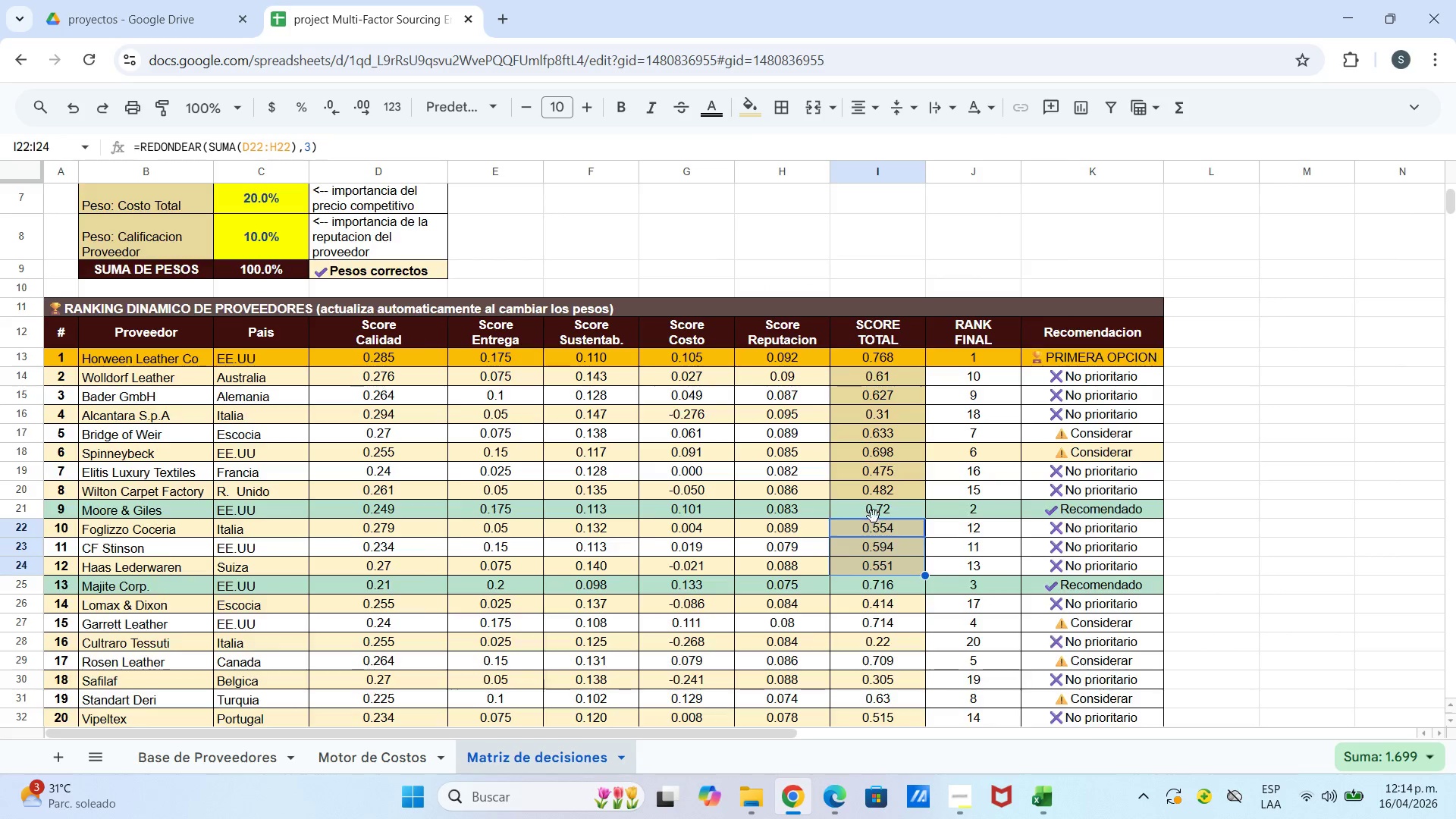 
scroll: coordinate [874, 516], scroll_direction: down, amount: 1.0
 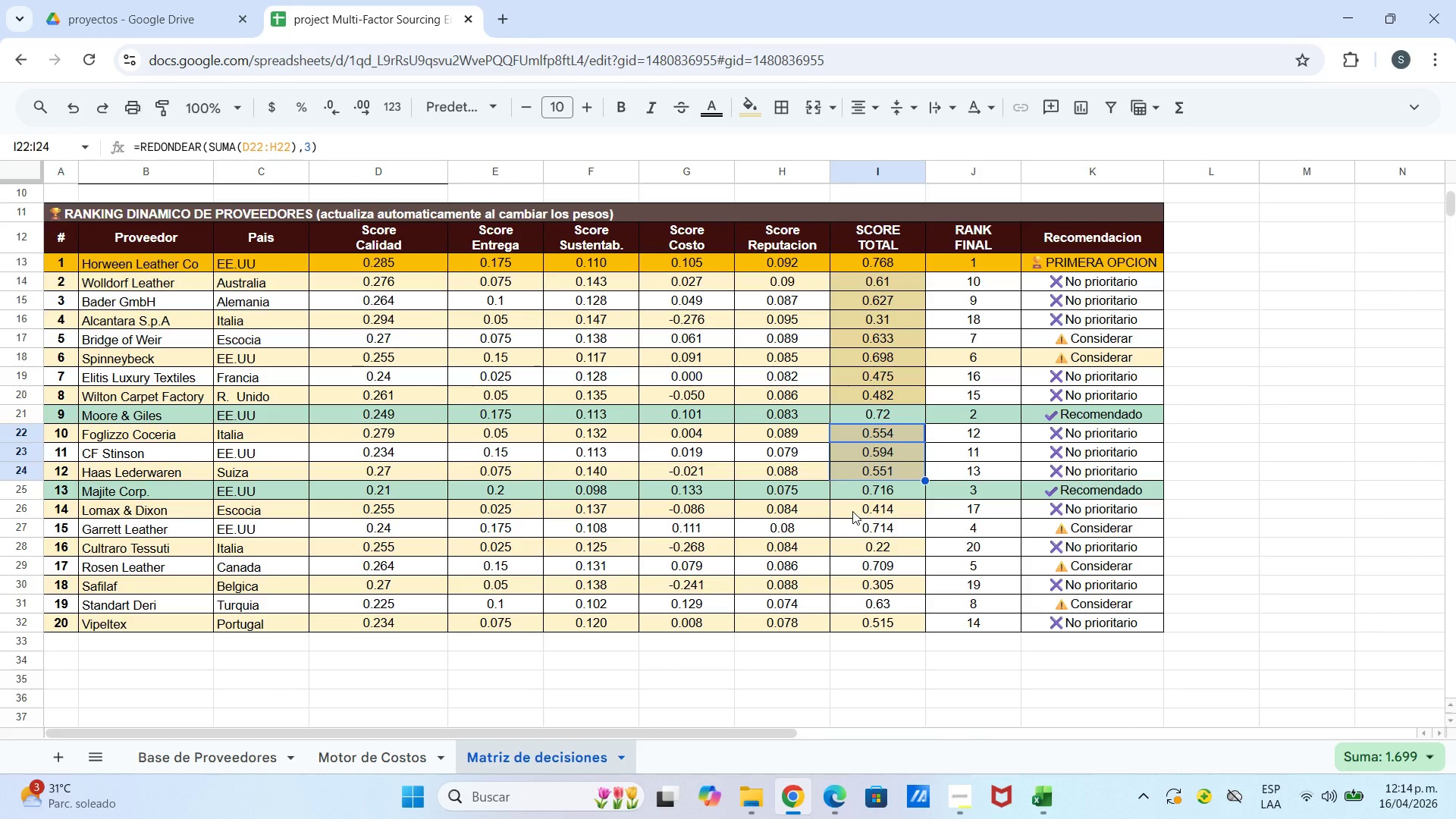 
left_click_drag(start_coordinate=[852, 511], to_coordinate=[868, 618])
 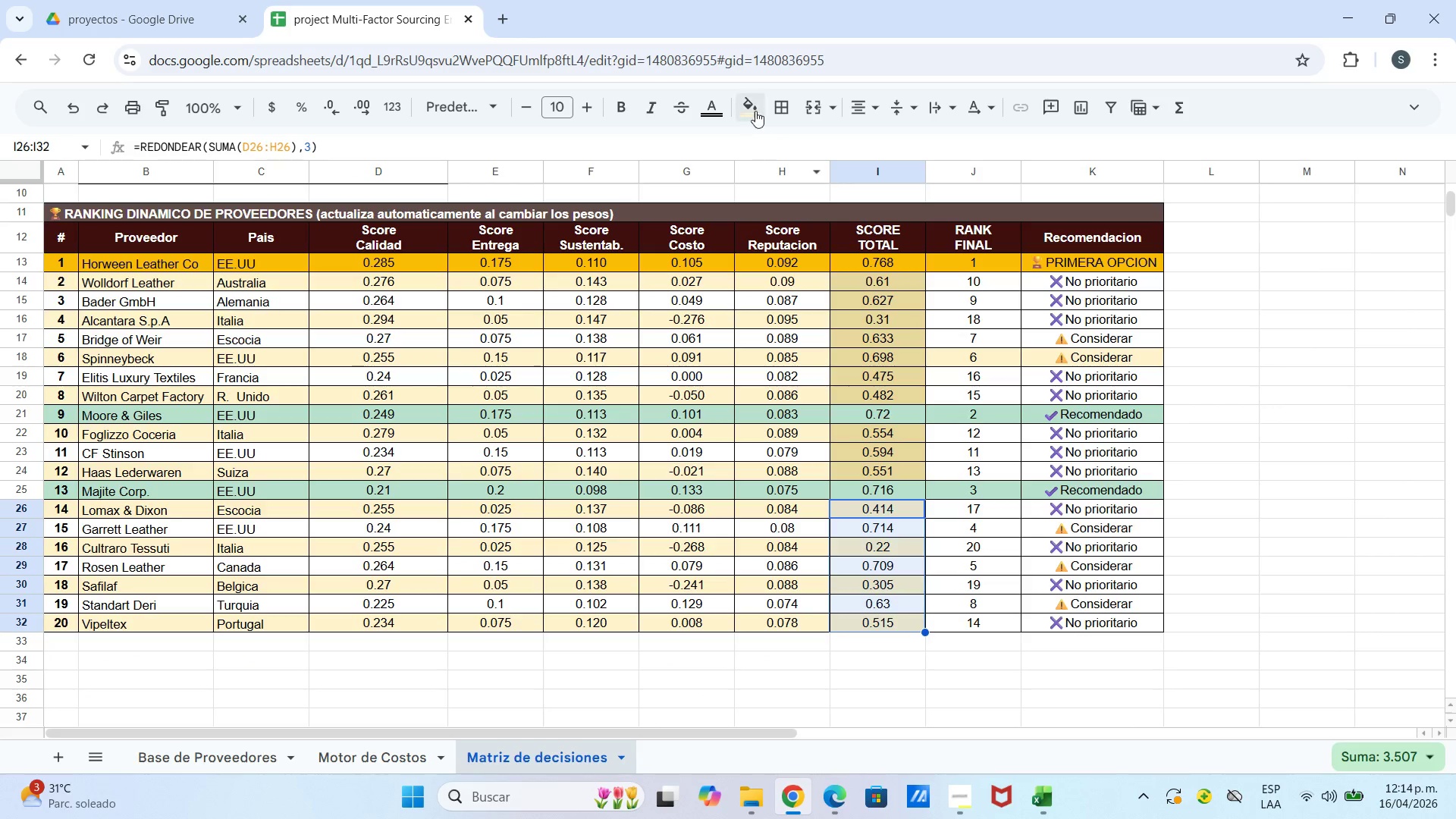 
left_click([754, 108])
 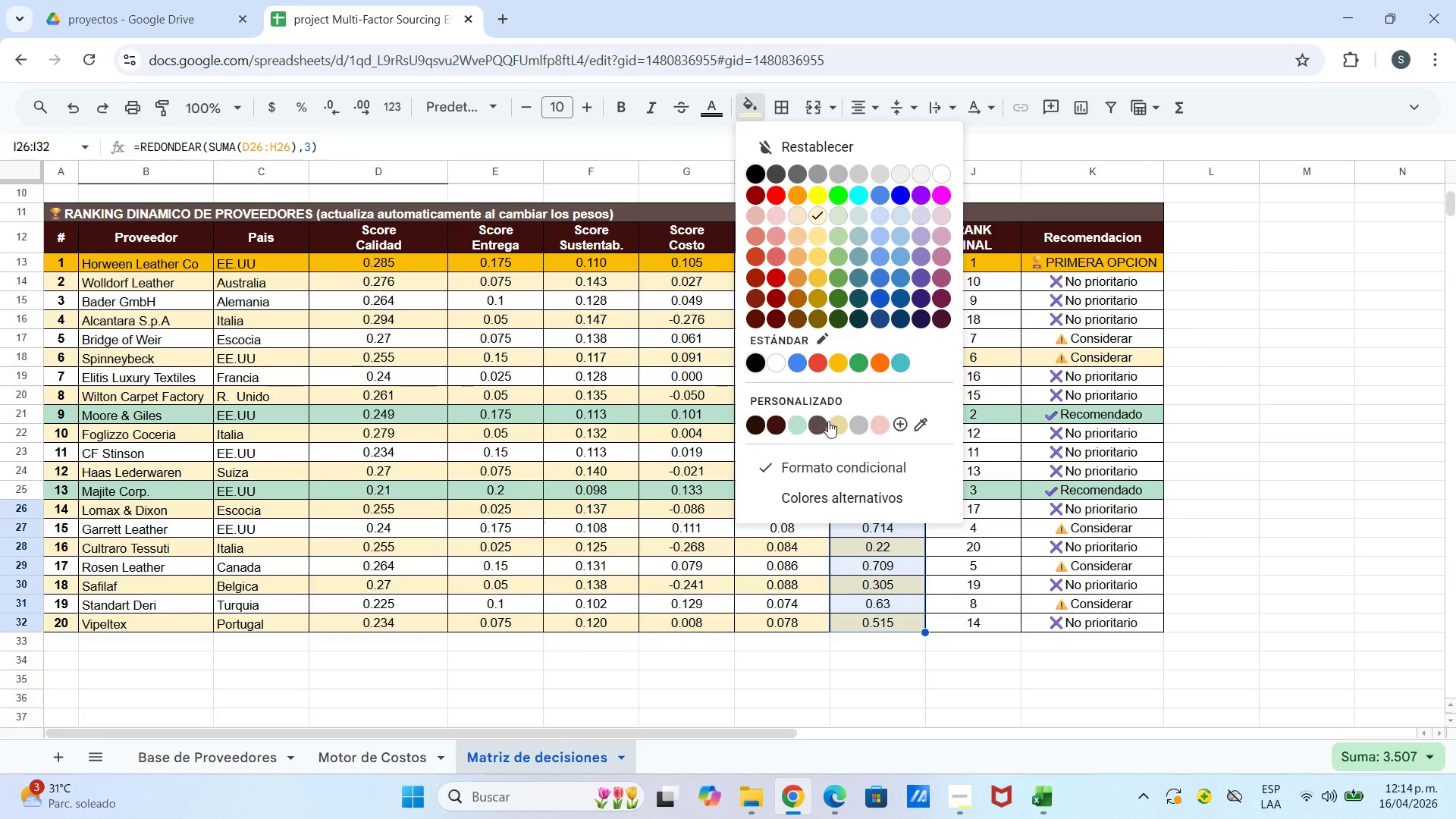 
left_click([830, 421])
 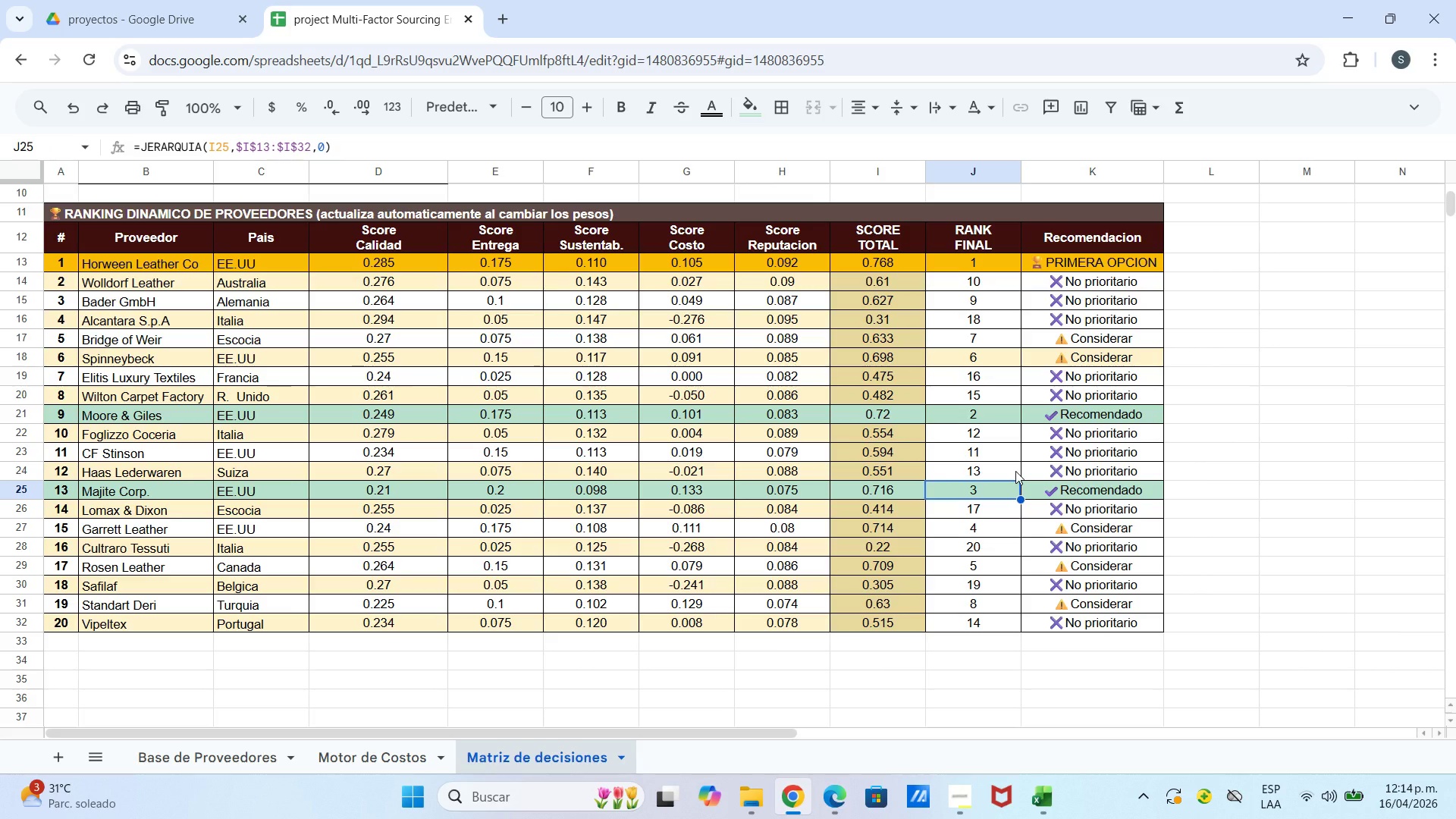 
wait(7.17)
 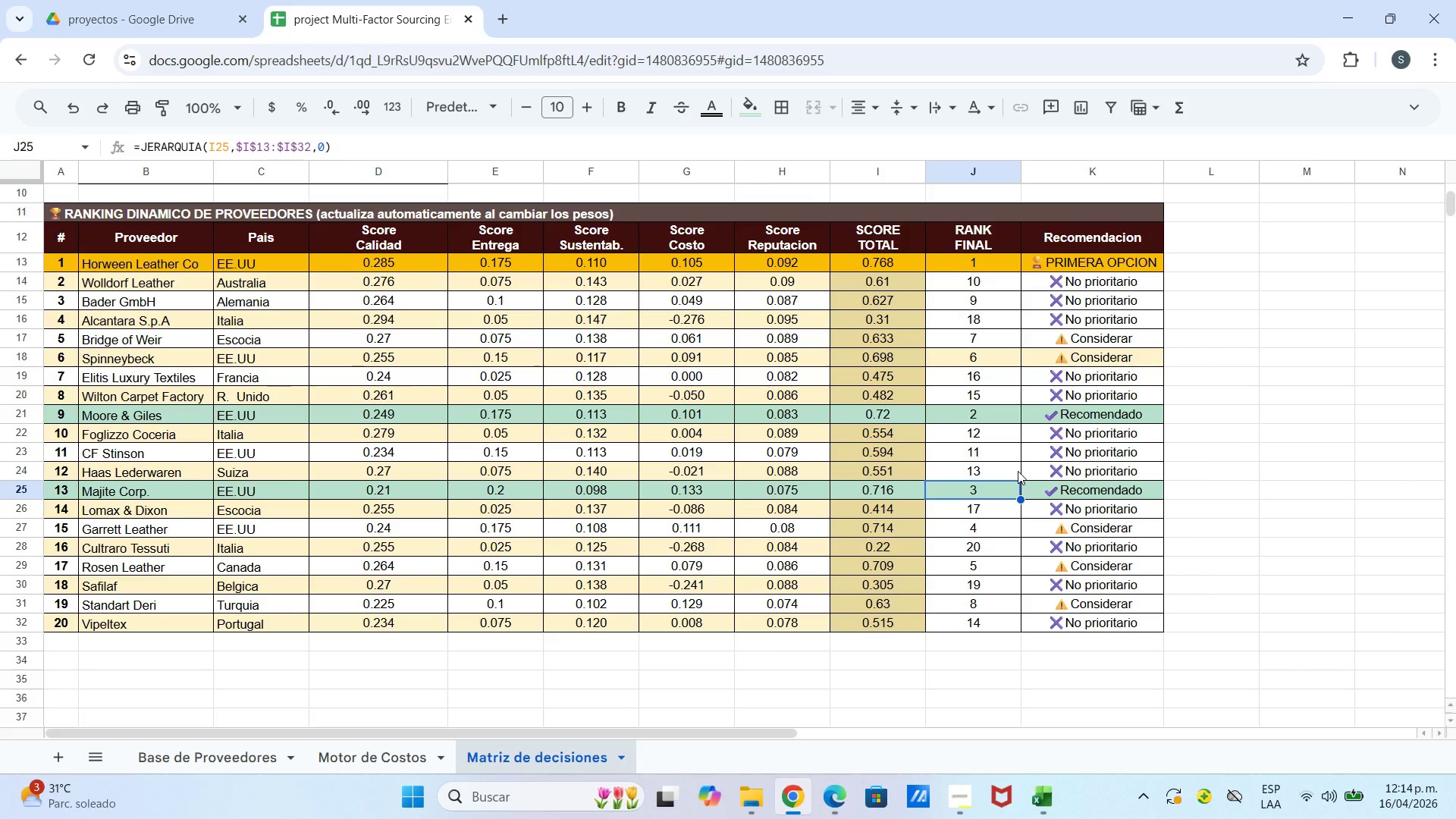 
left_click_drag(start_coordinate=[961, 281], to_coordinate=[964, 344])
 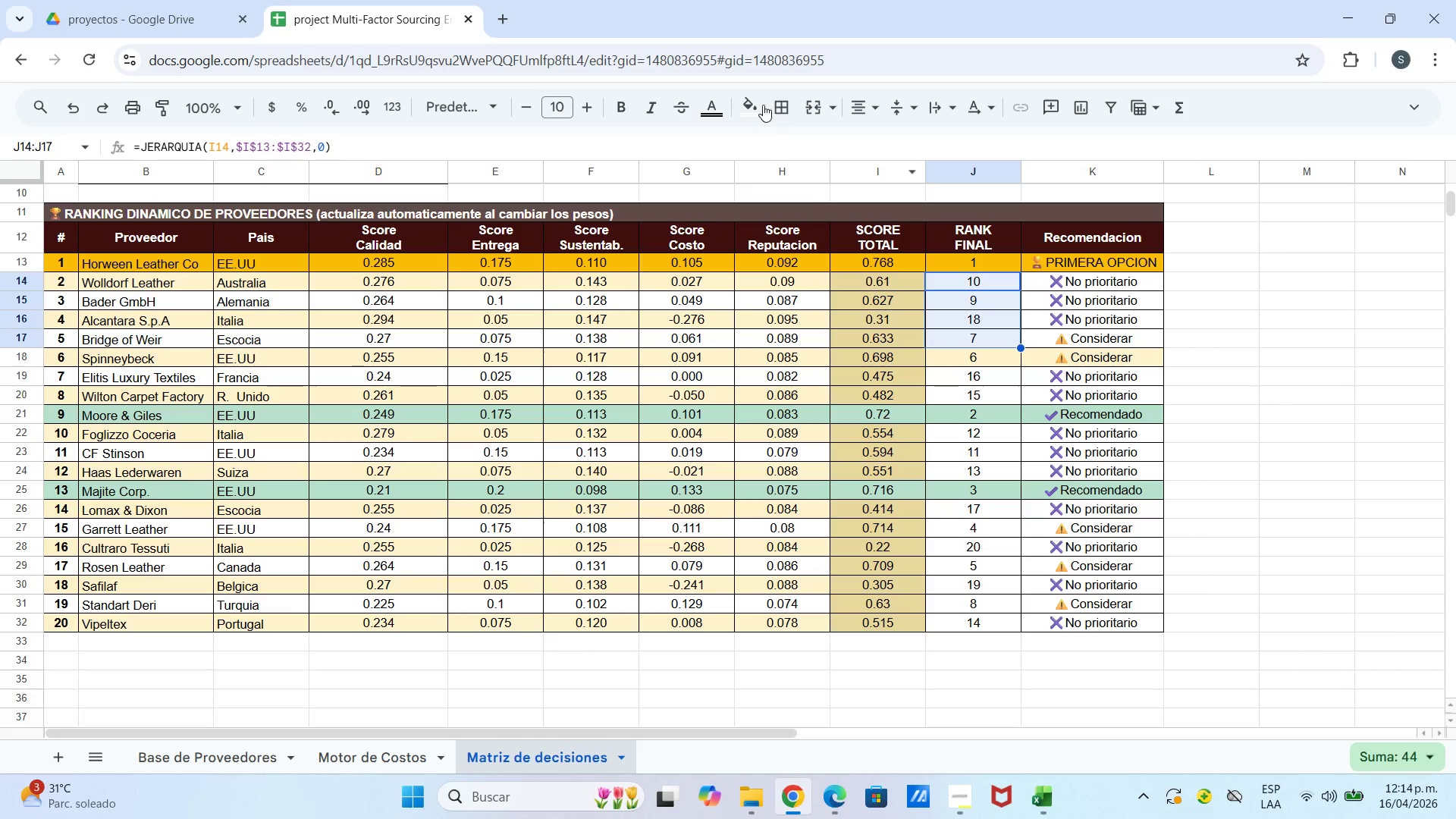 
left_click([755, 105])
 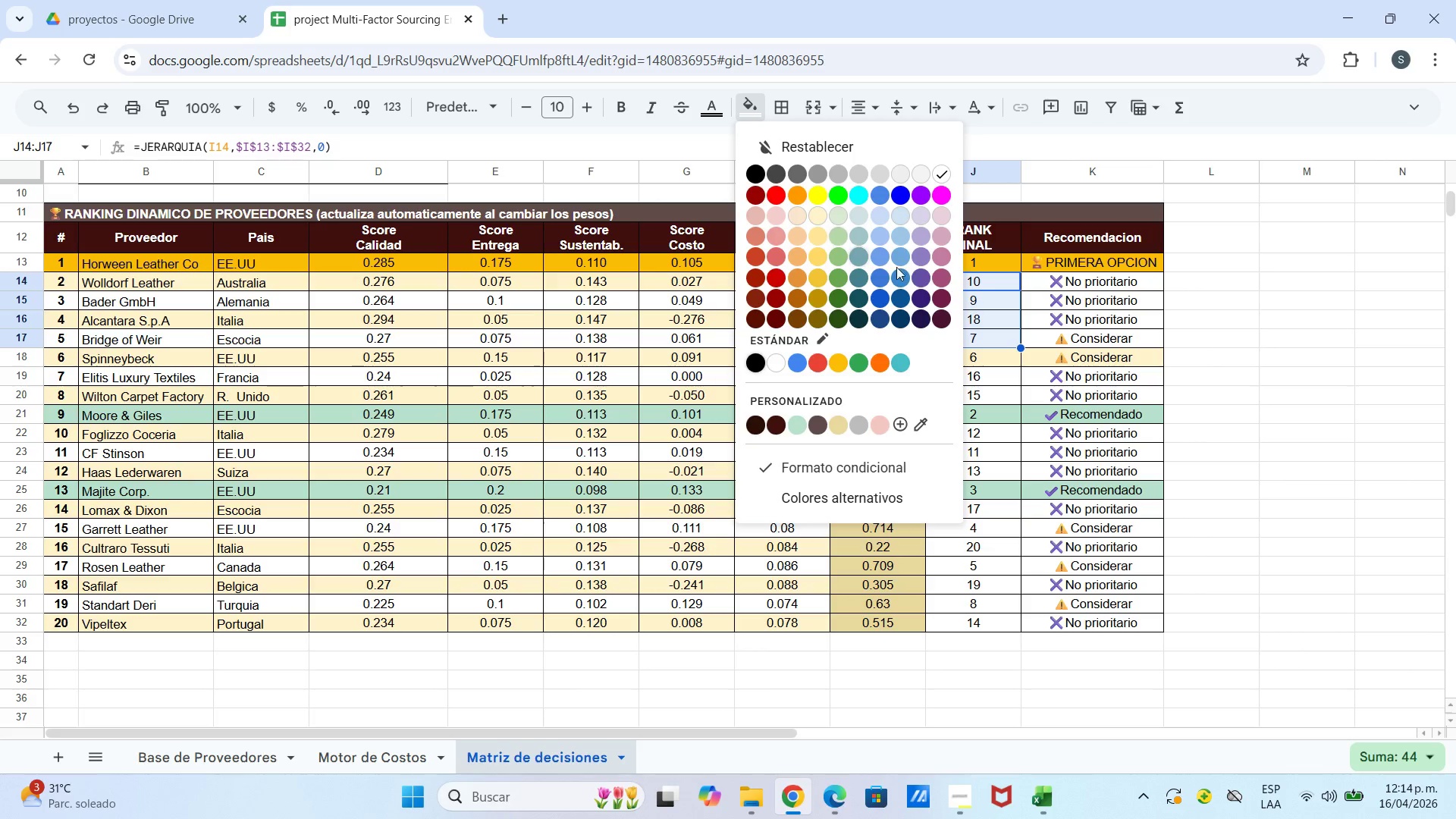 
left_click([1051, 296])
 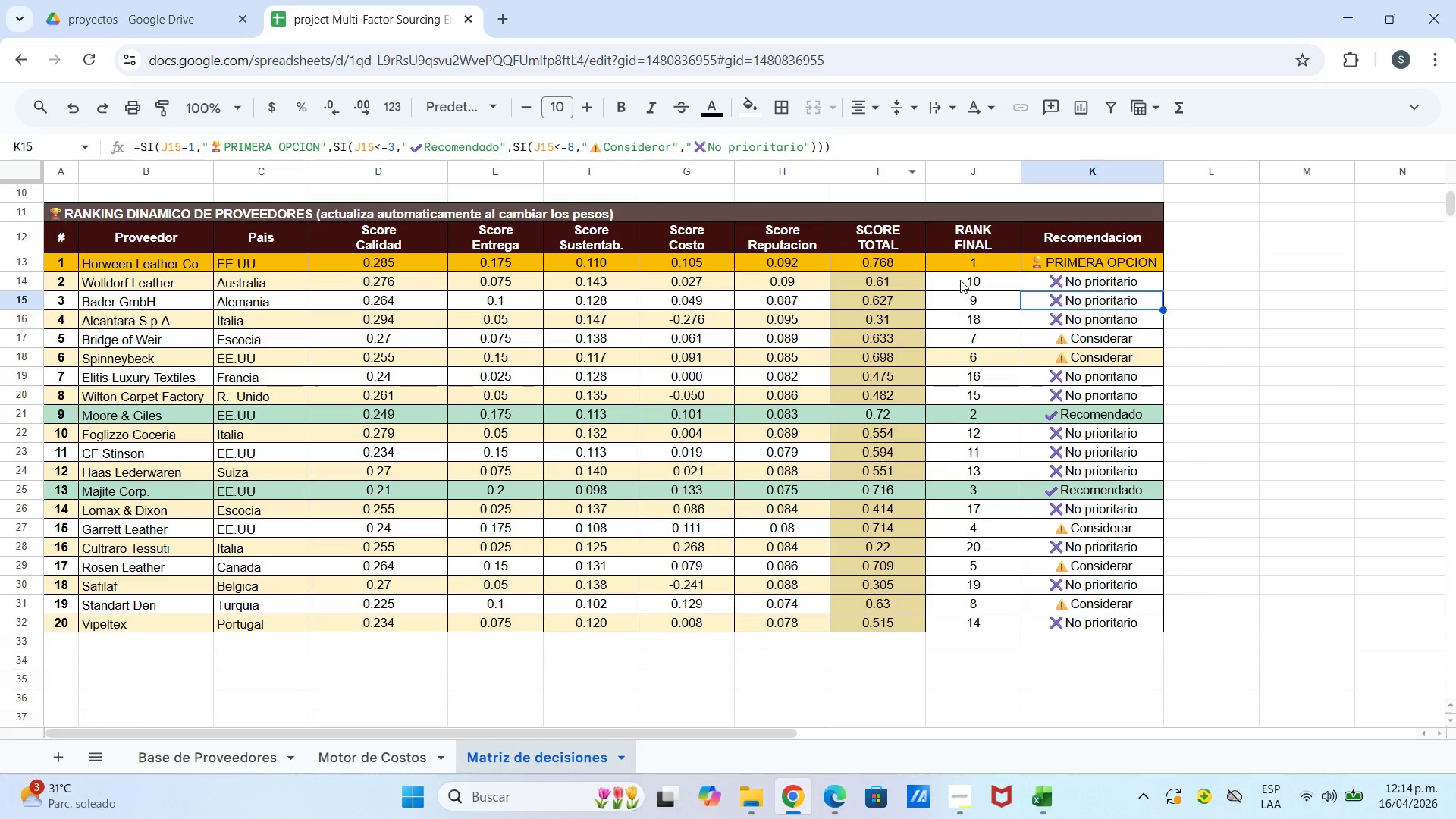 
left_click_drag(start_coordinate=[960, 280], to_coordinate=[977, 393])
 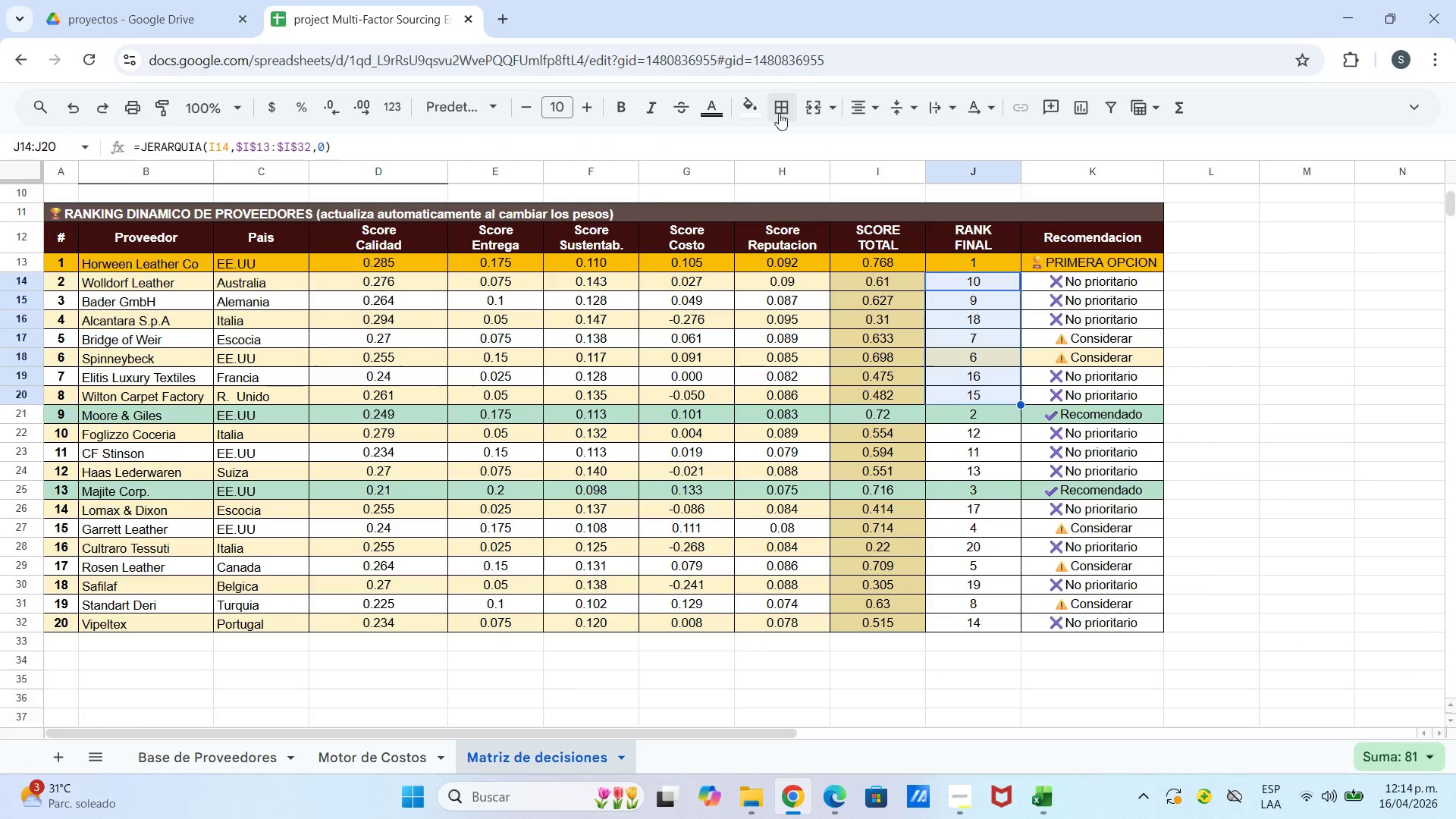 
left_click([759, 110])
 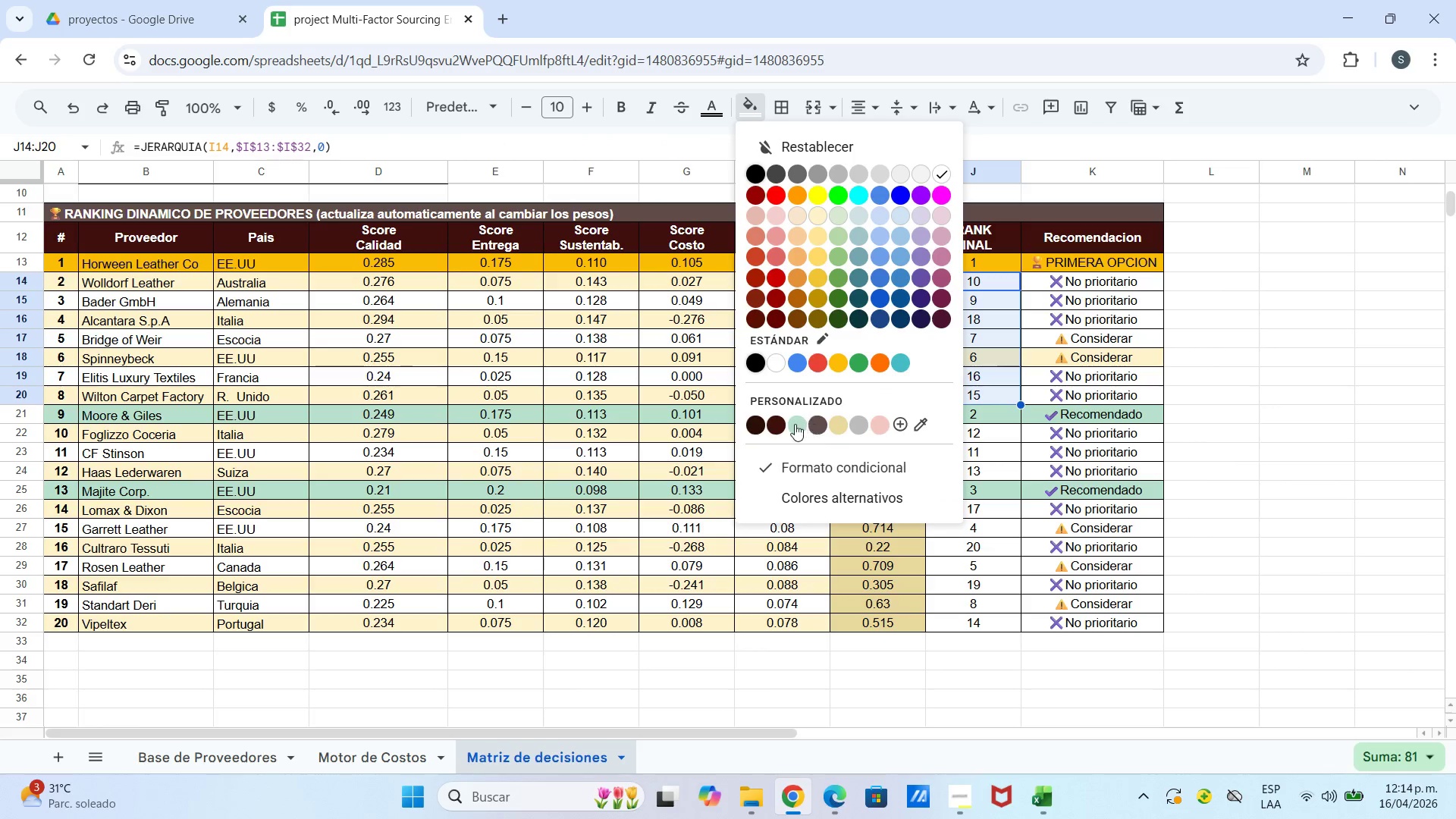 
wait(9.03)
 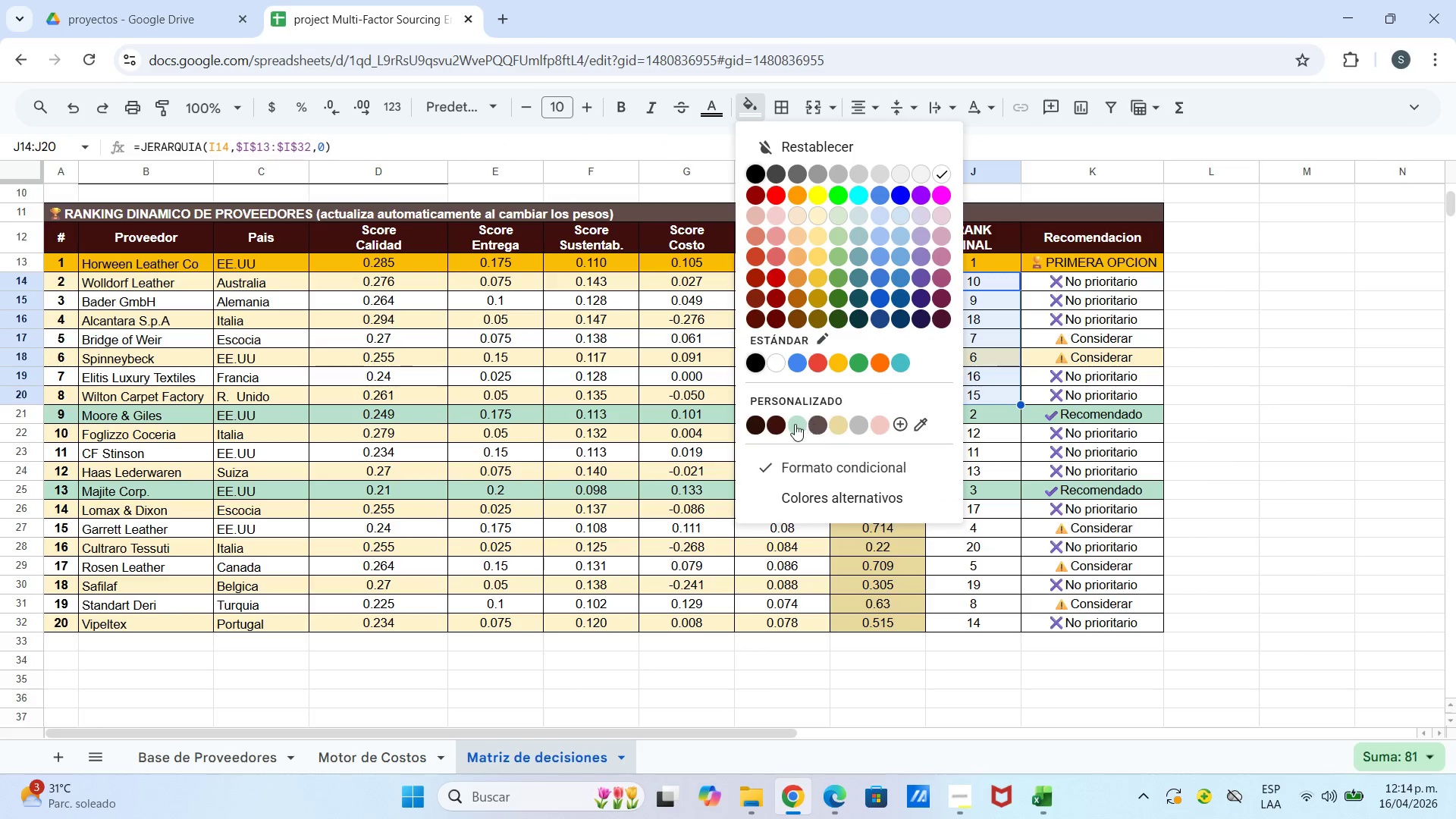 
left_click([709, 111])
 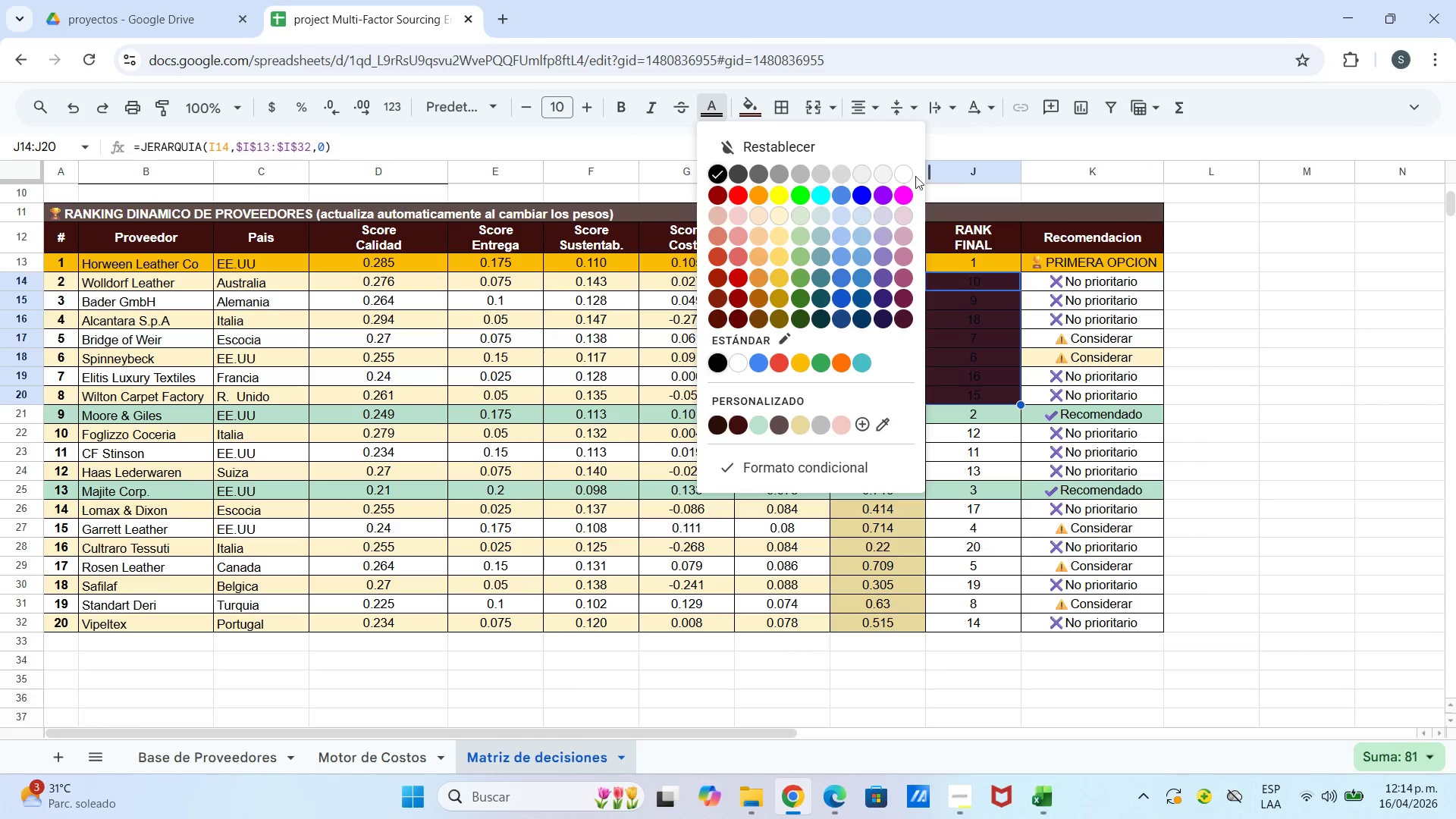 
left_click([906, 176])
 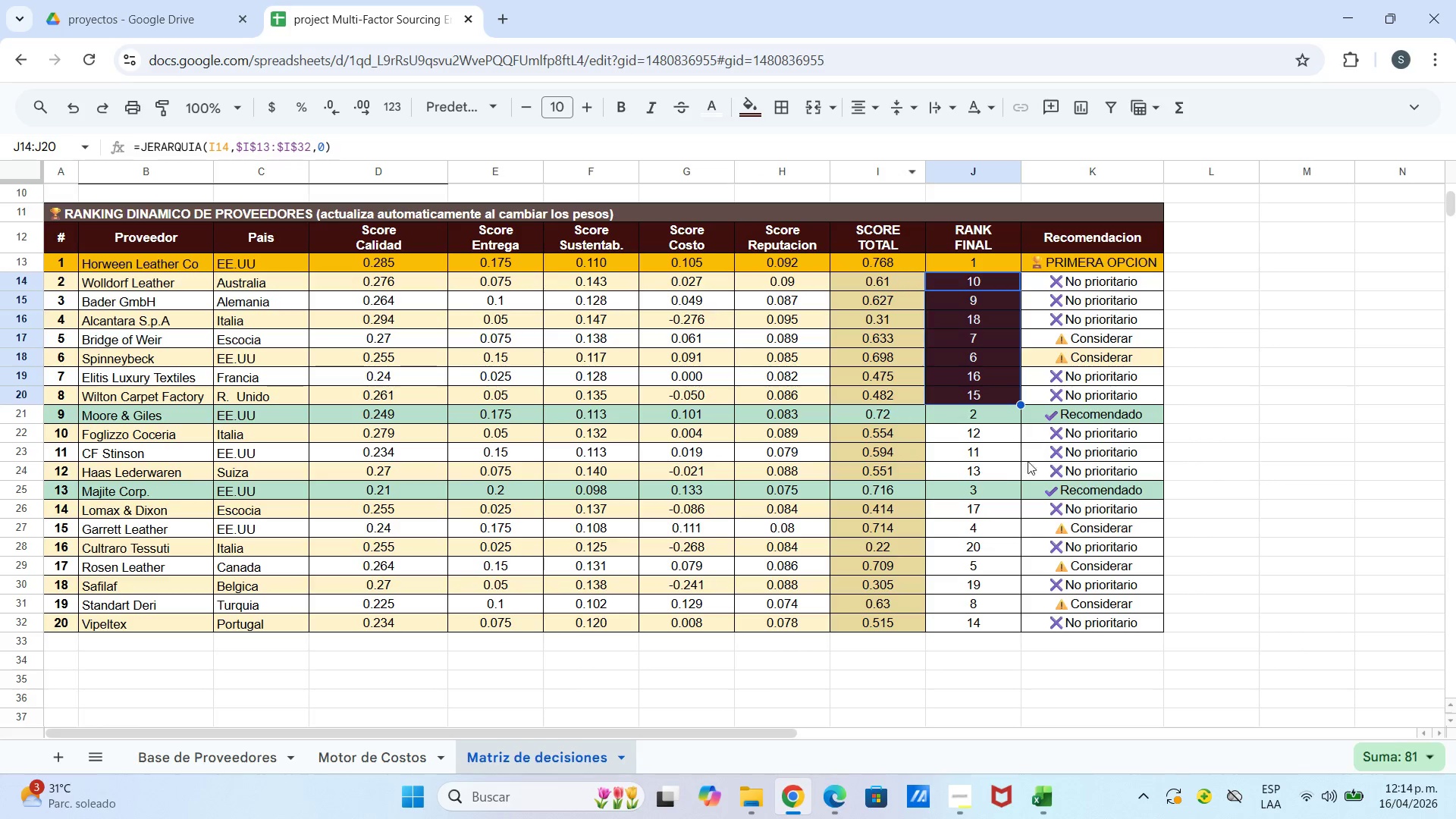 
left_click([1015, 469])
 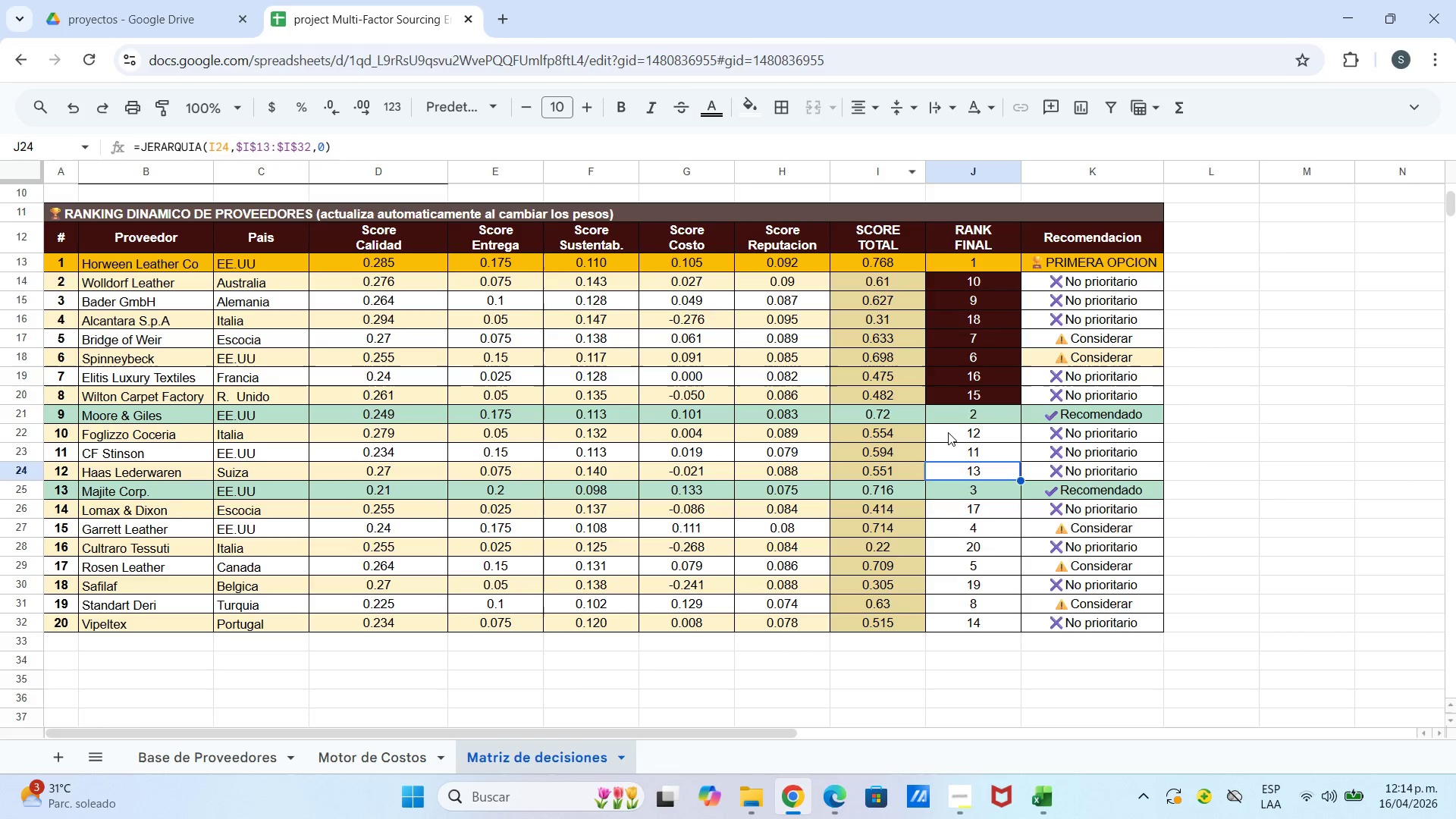 
left_click_drag(start_coordinate=[946, 432], to_coordinate=[956, 465])
 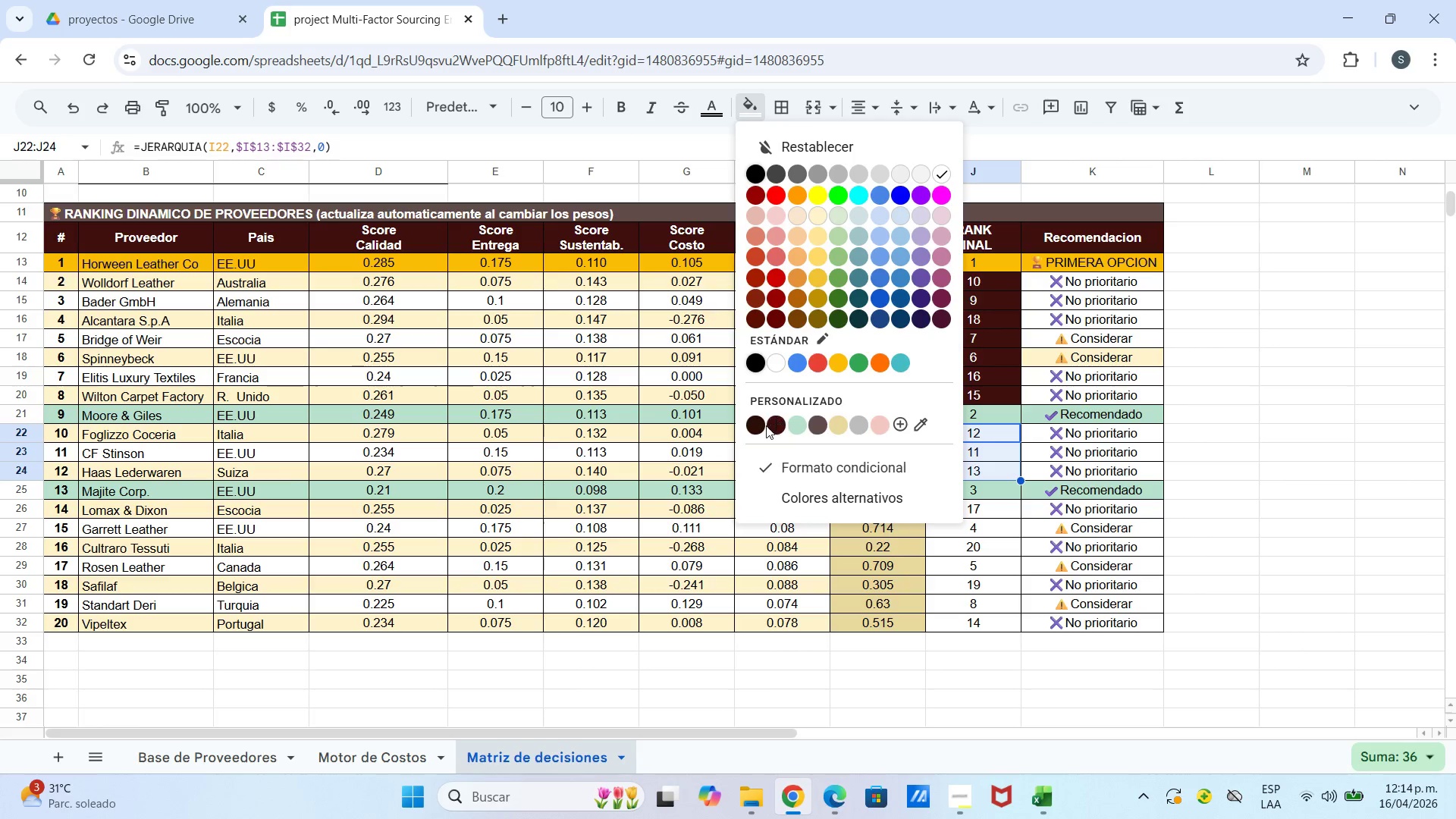 
left_click([782, 424])
 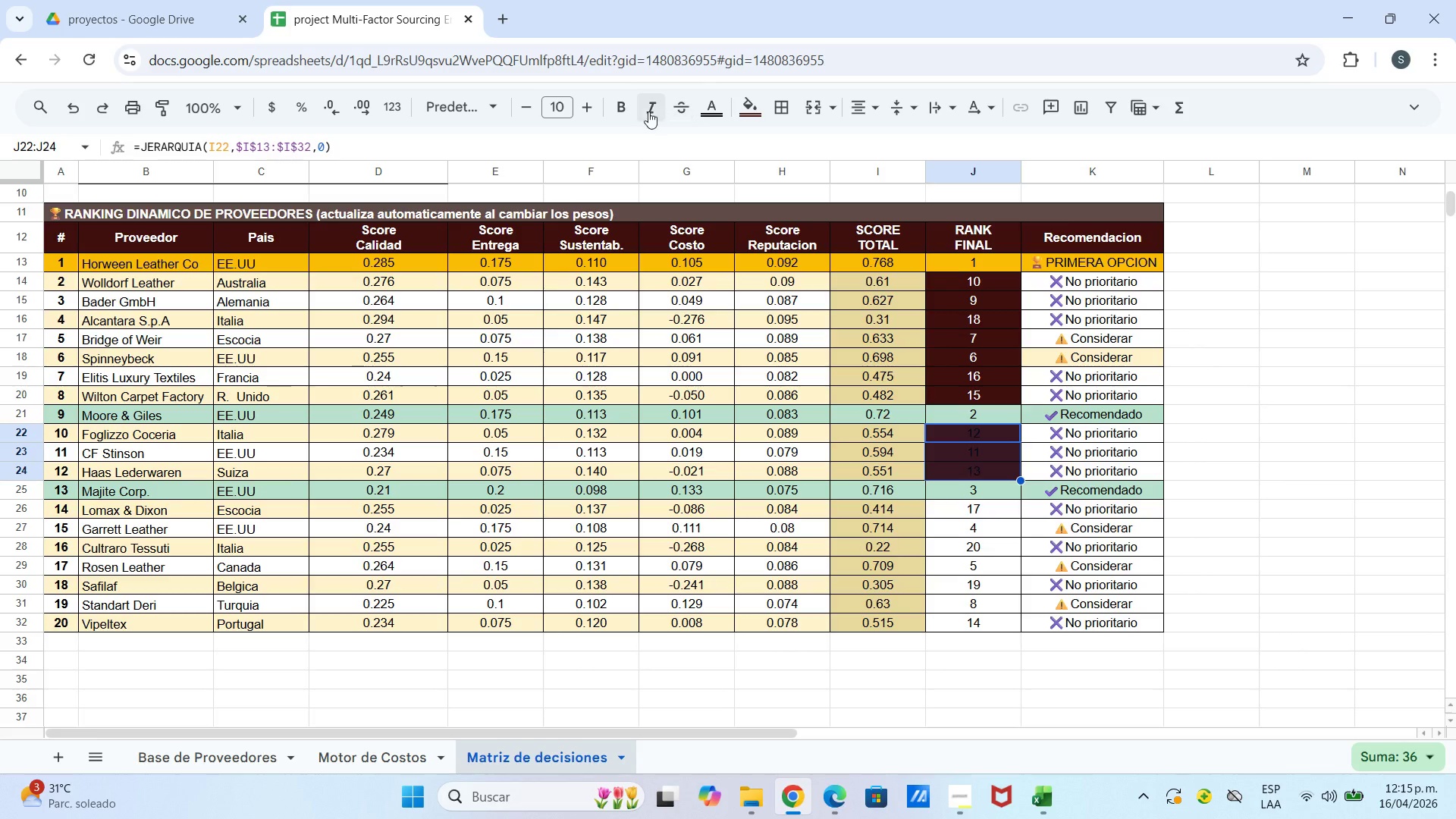 
left_click([719, 111])
 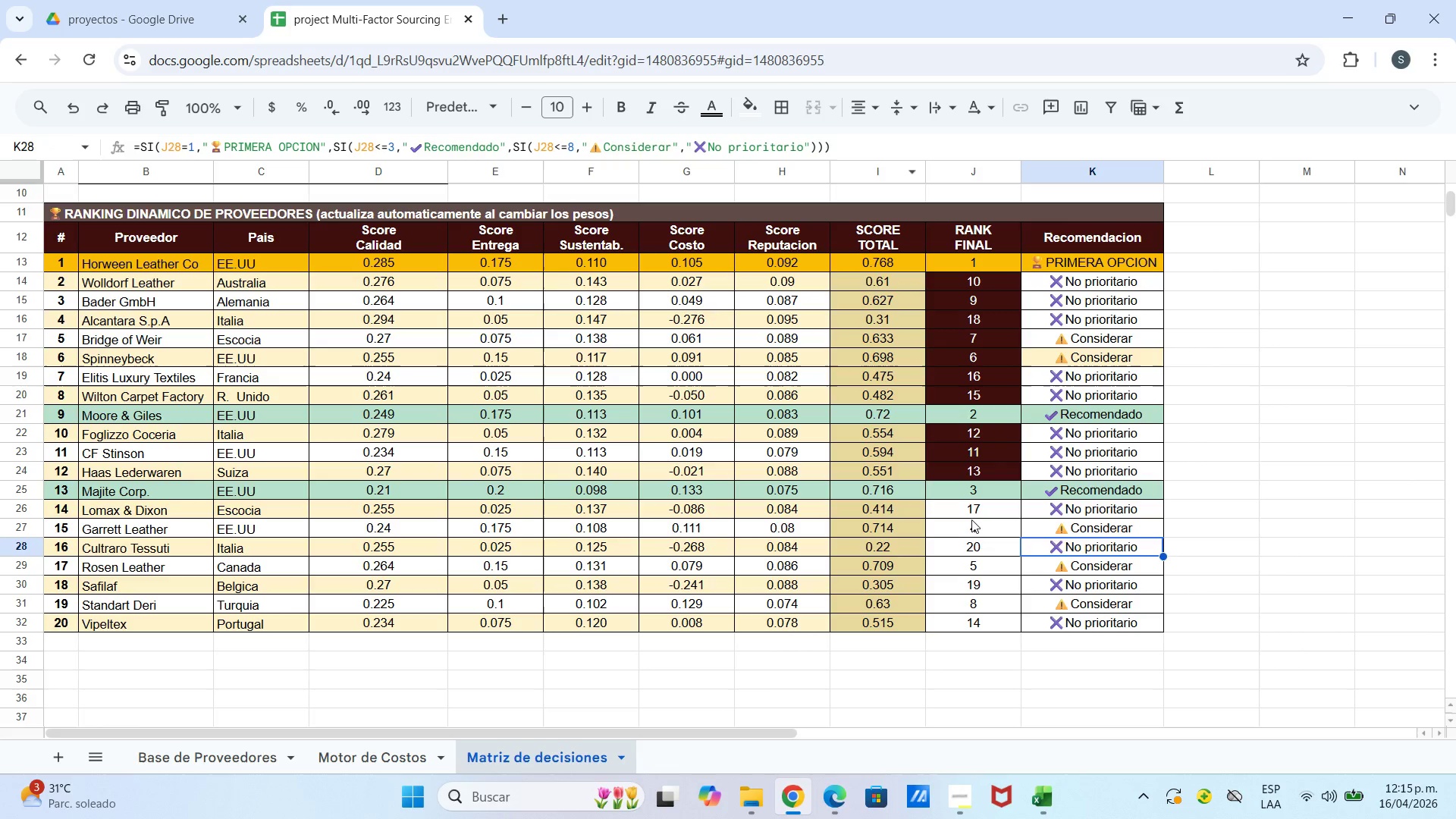 
left_click_drag(start_coordinate=[970, 510], to_coordinate=[974, 619])
 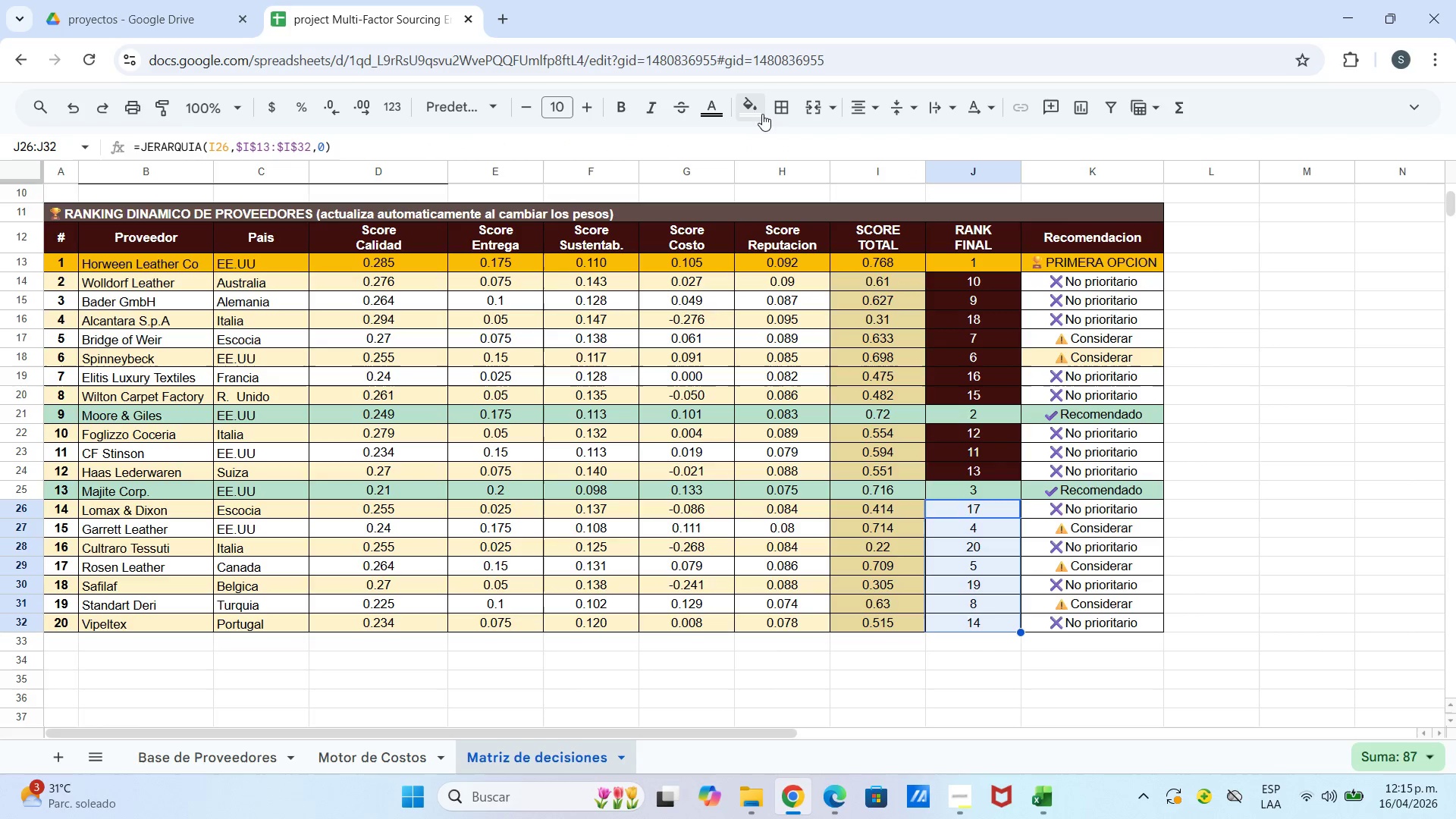 
left_click([761, 115])
 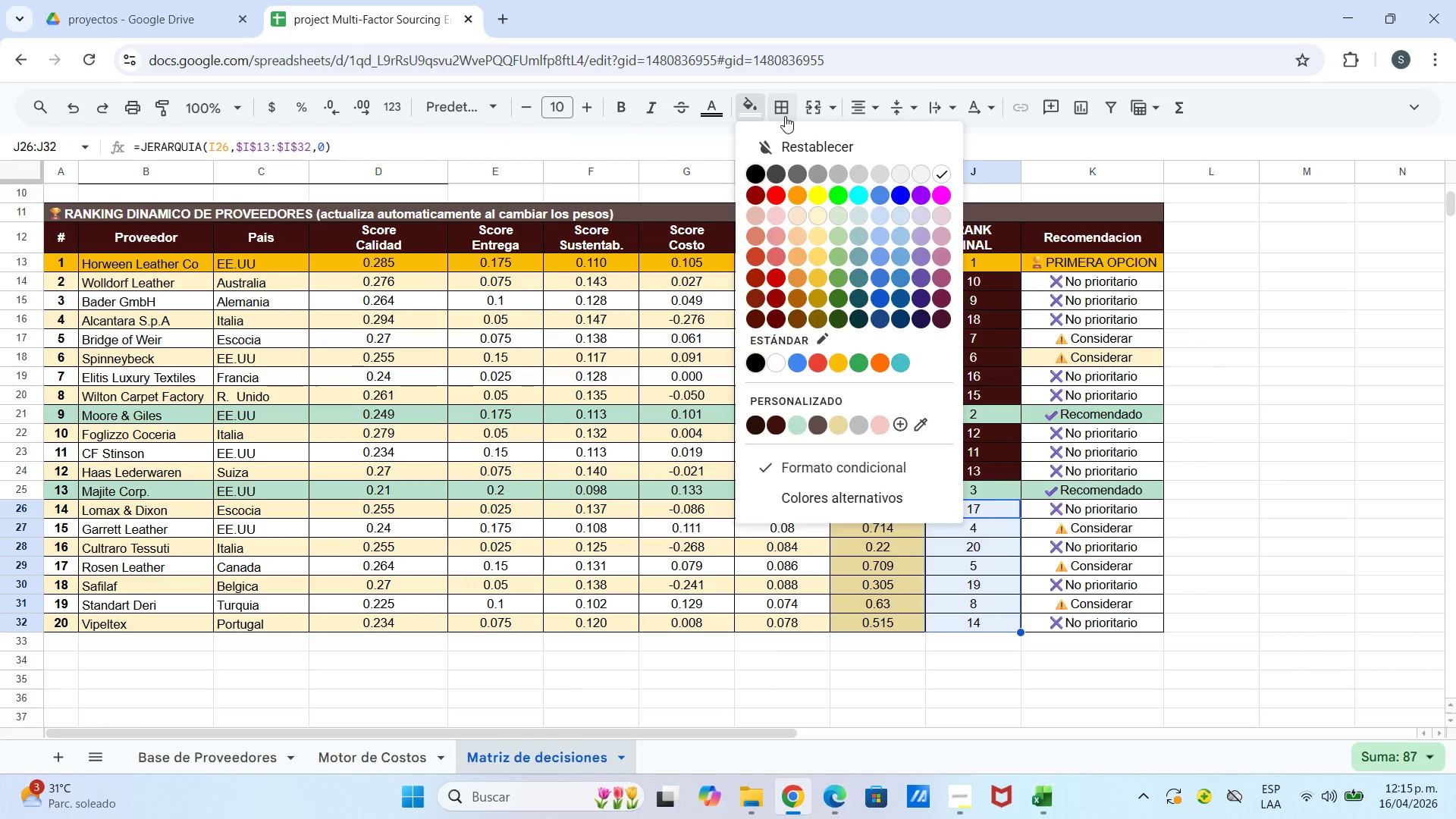 
left_click([786, 116])
 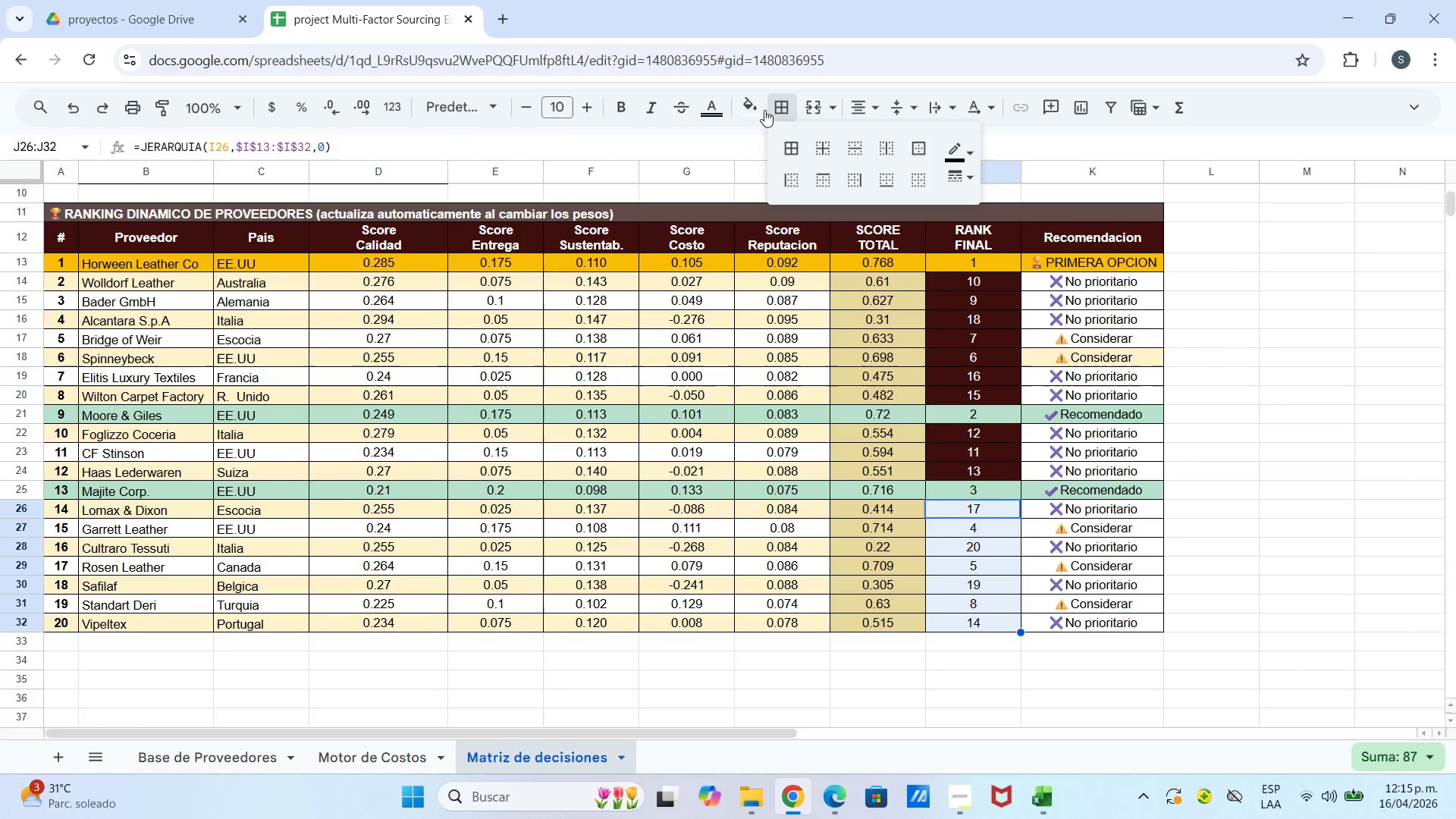 
left_click([762, 109])
 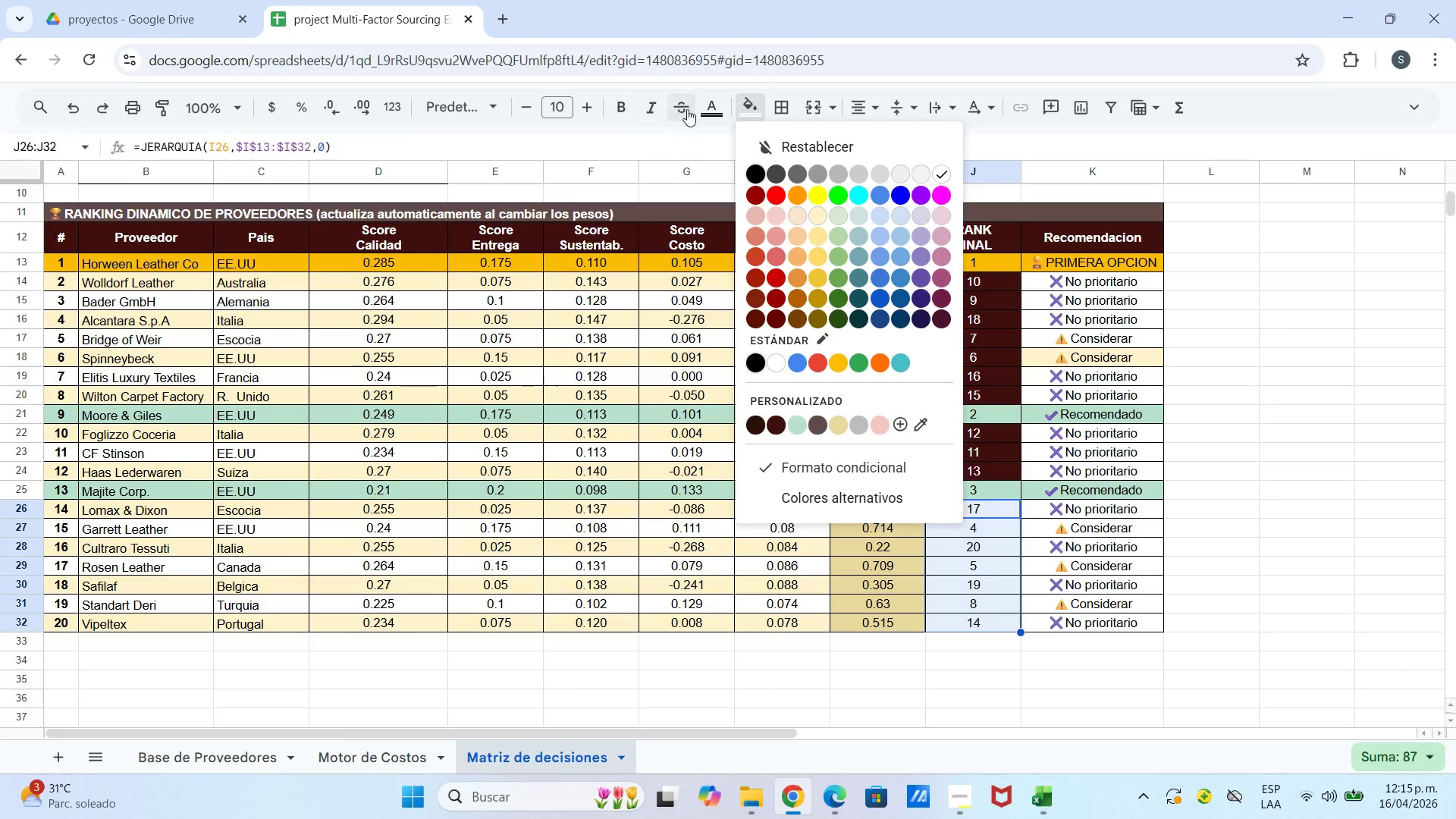 
double_click([714, 112])
 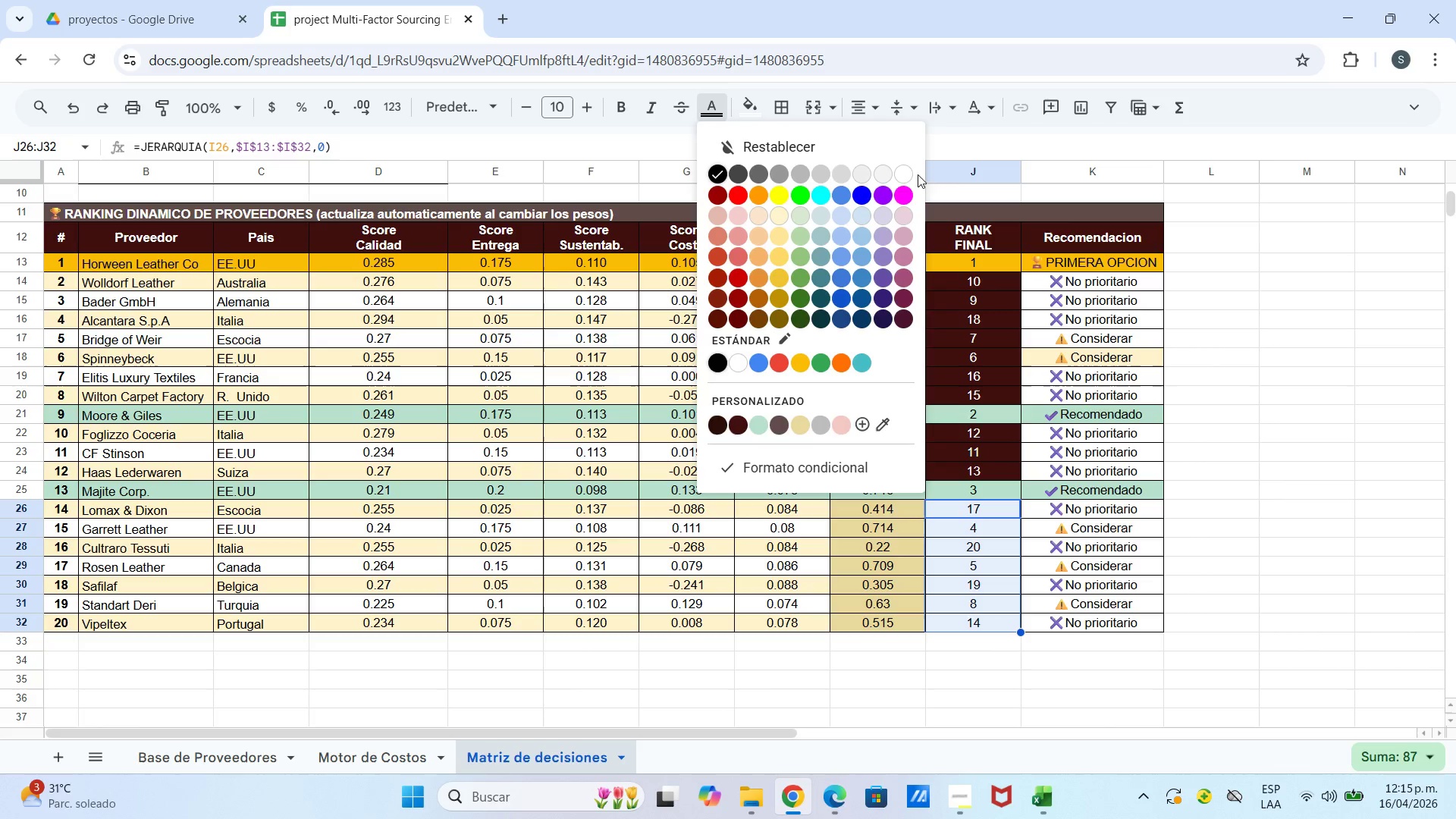 
left_click([909, 176])
 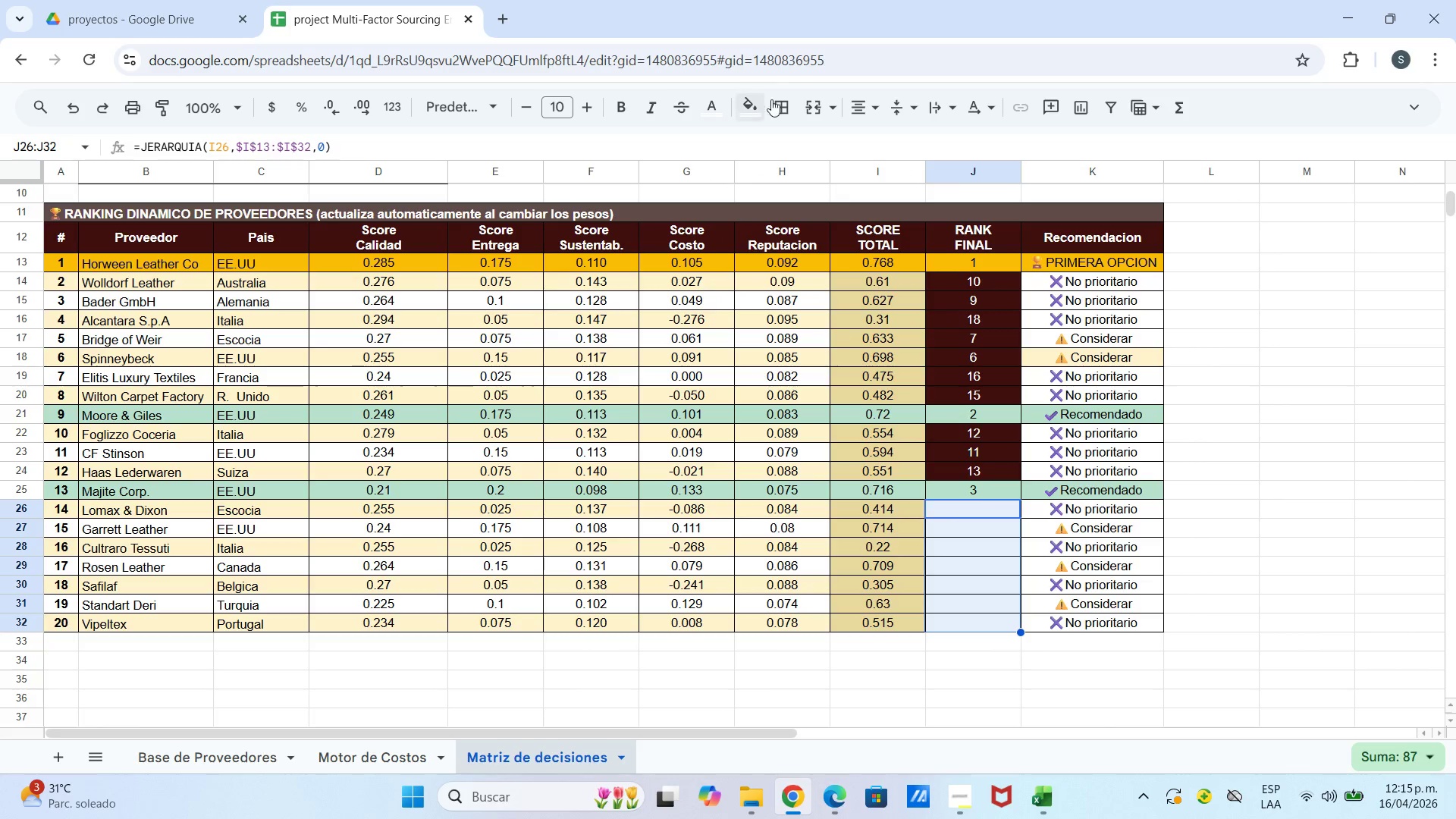 
double_click([749, 115])
 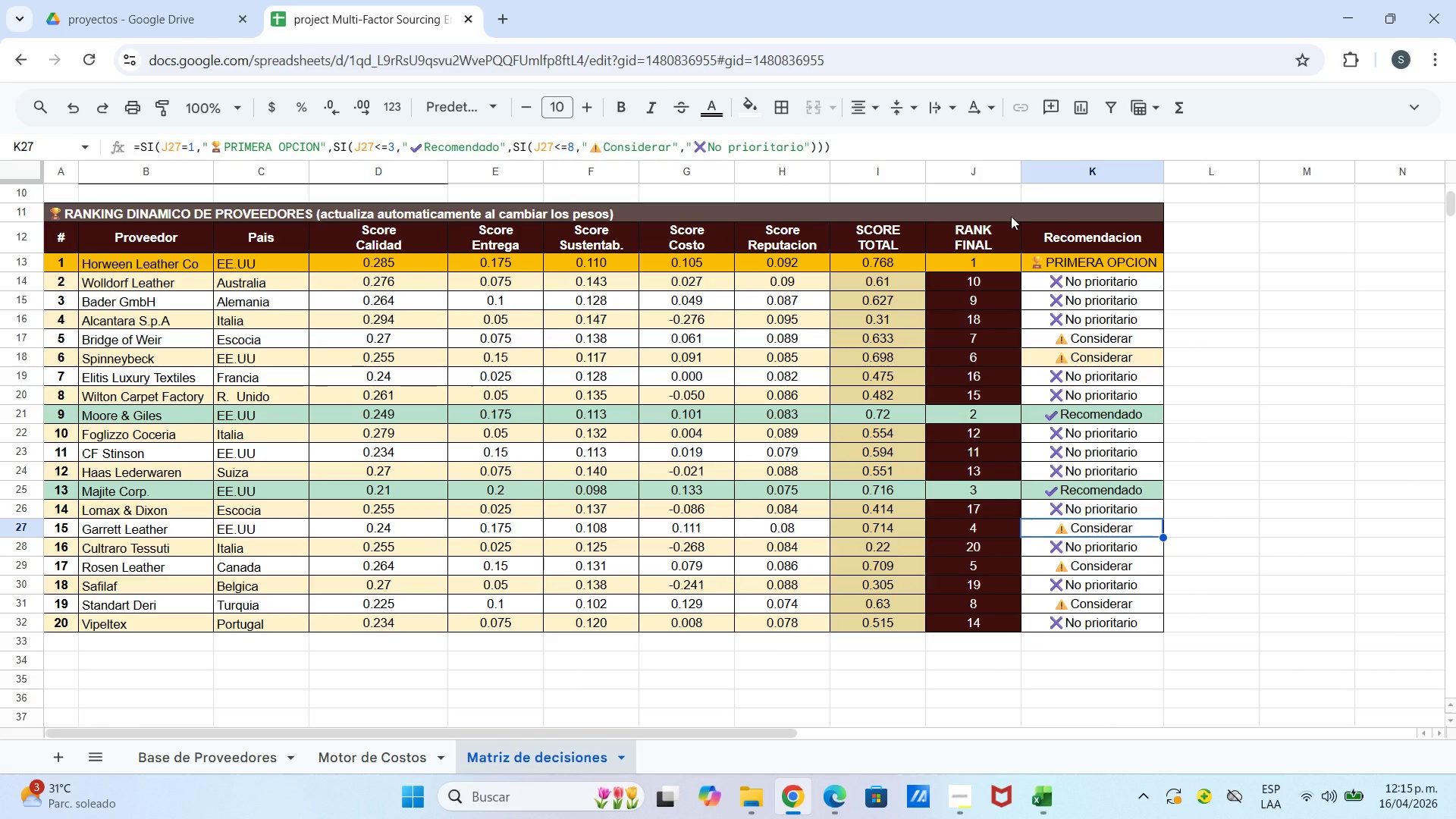 
wait(6.59)
 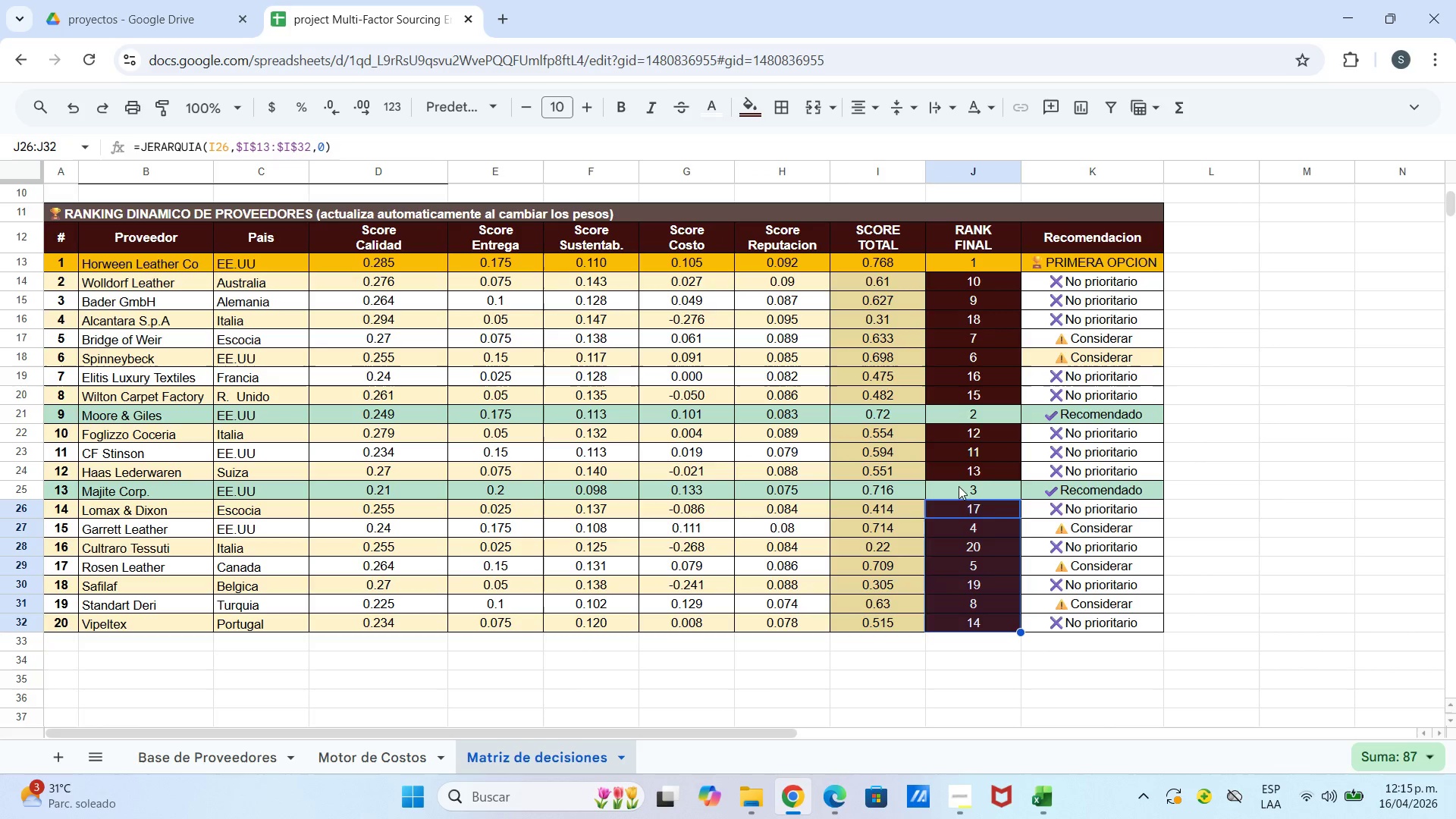 
left_click([1068, 281])
 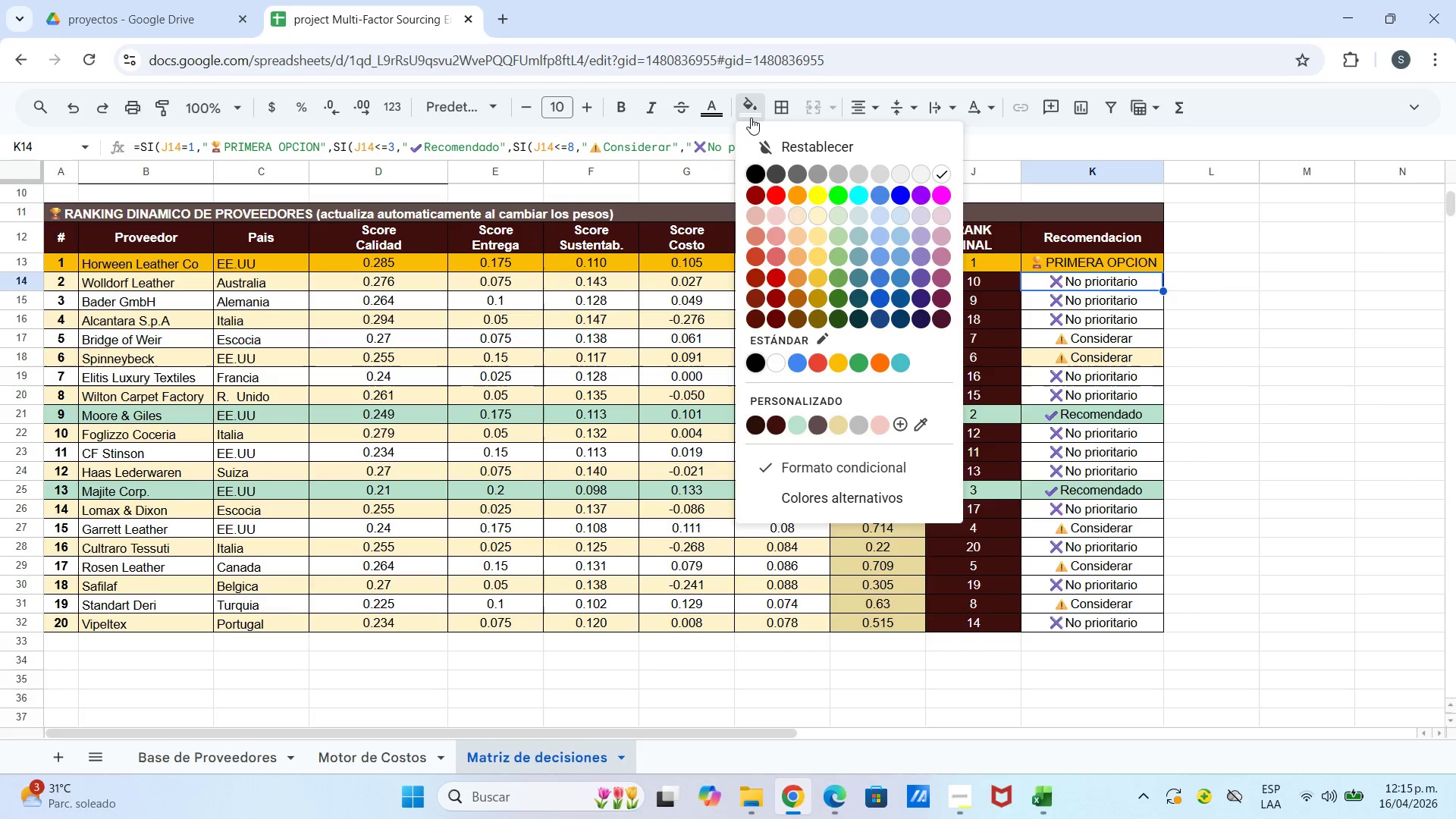 
left_click([824, 215])
 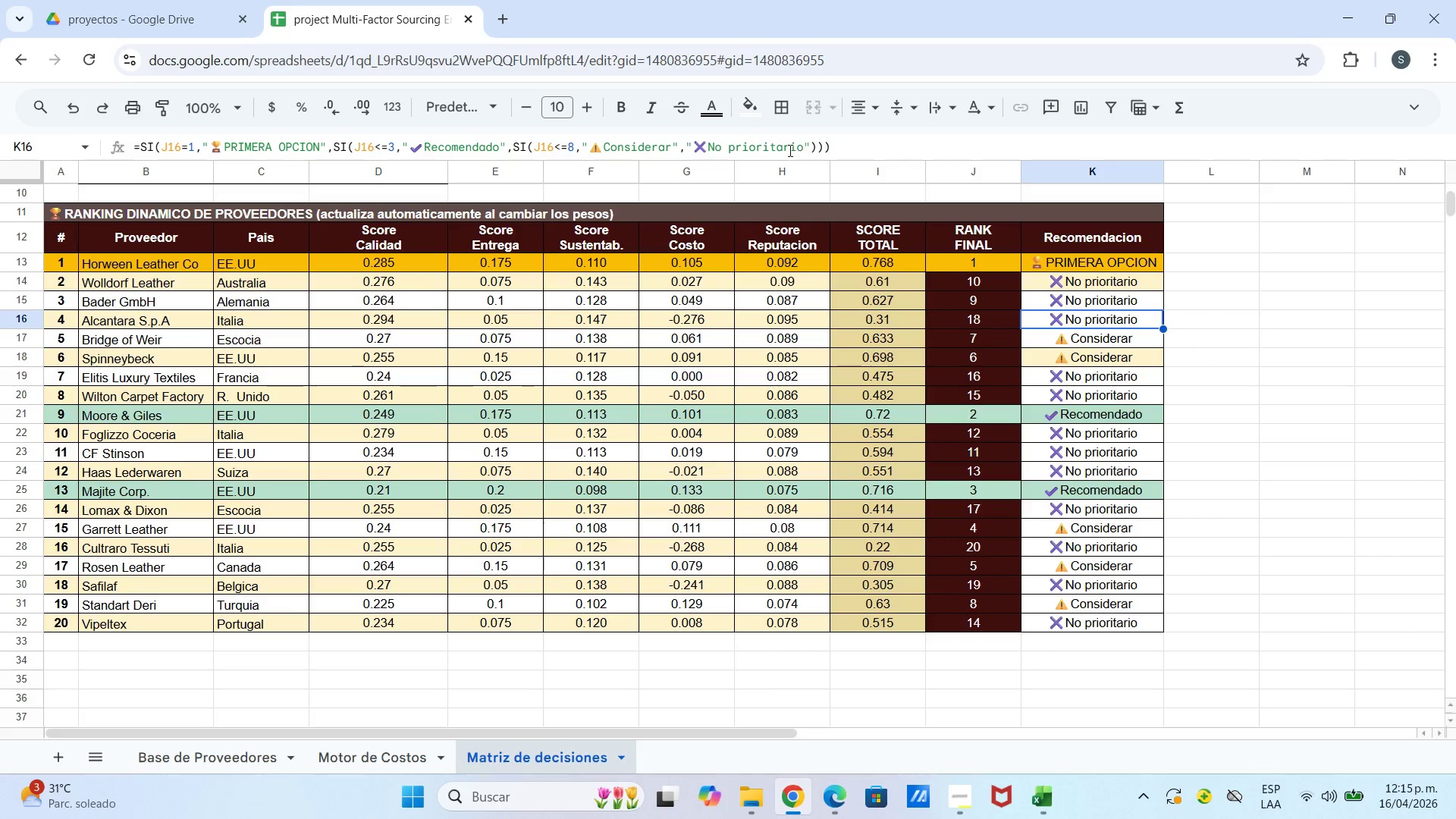 
left_click([747, 110])
 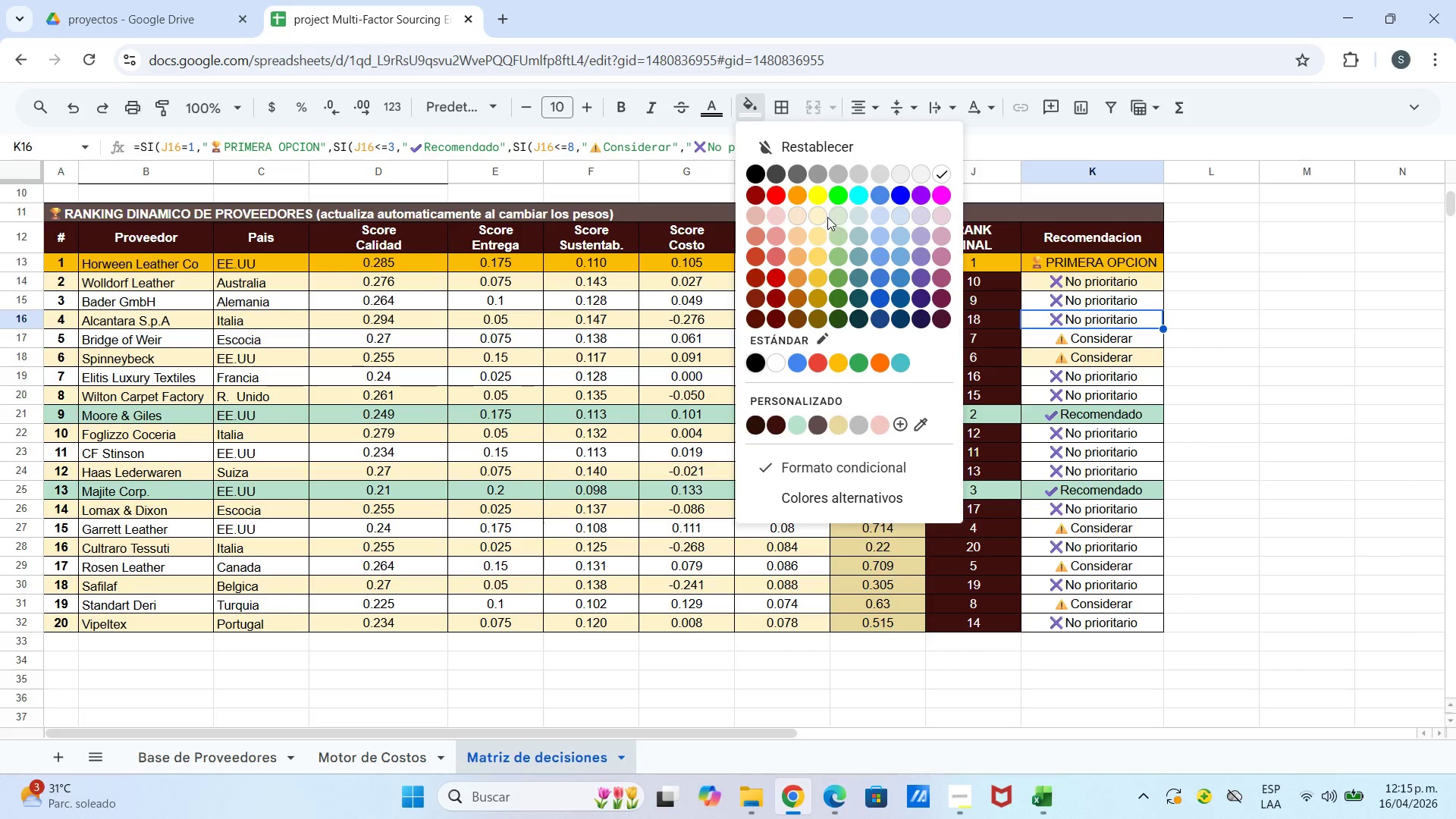 
left_click_drag(start_coordinate=[825, 216], to_coordinate=[821, 215])
 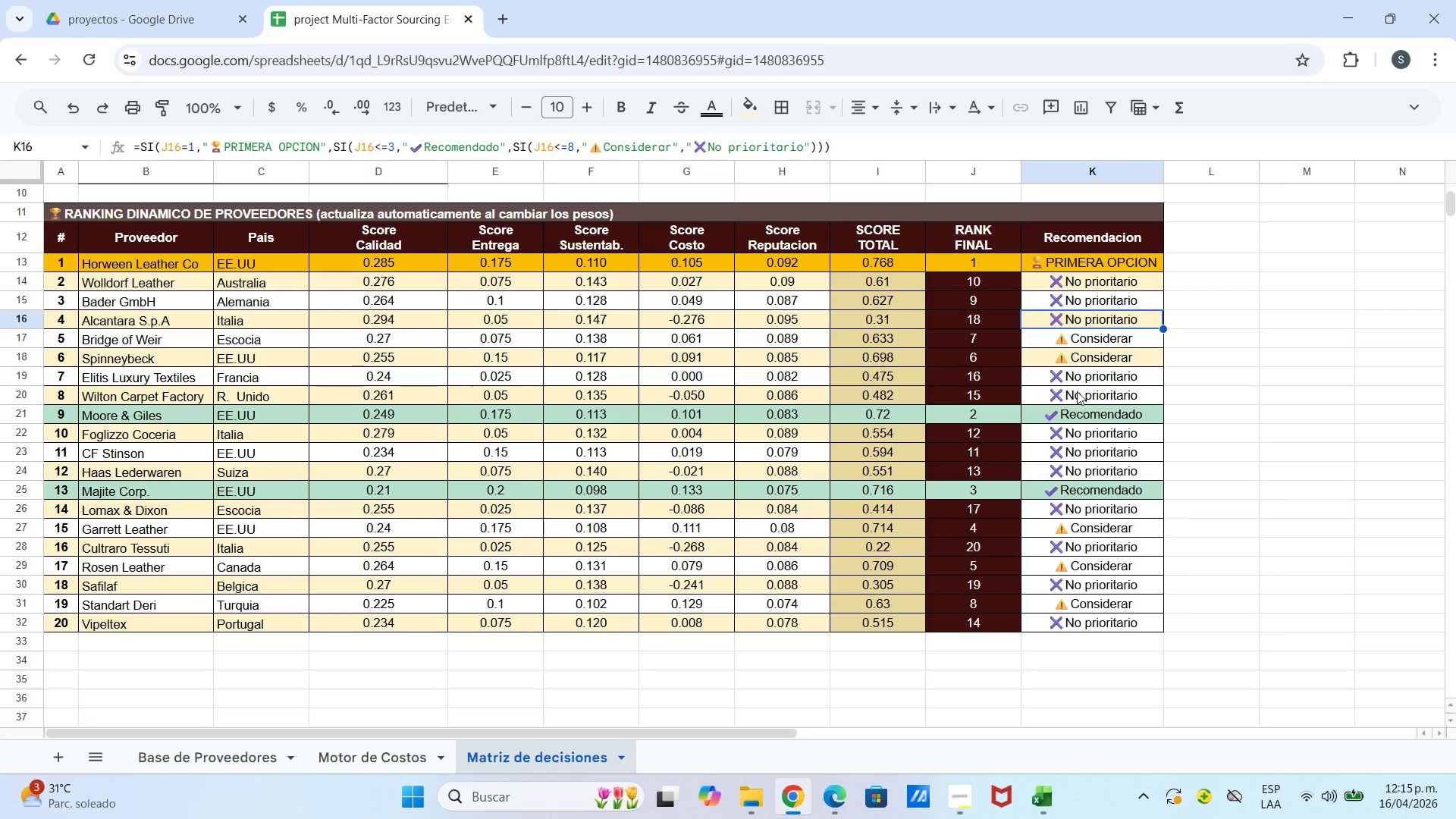 
left_click_drag(start_coordinate=[1077, 394], to_coordinate=[1073, 394])
 